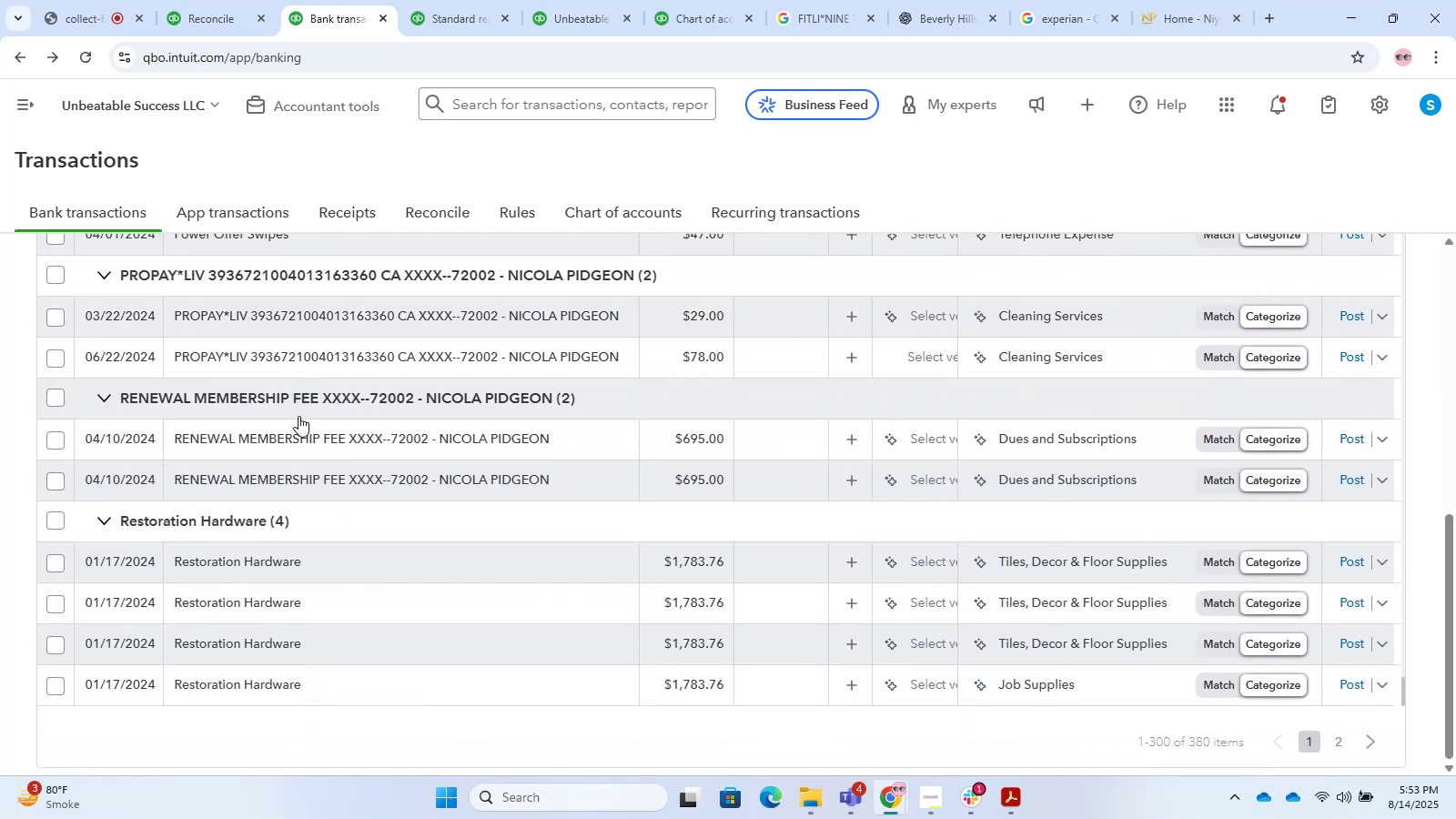 
wait(8.14)
 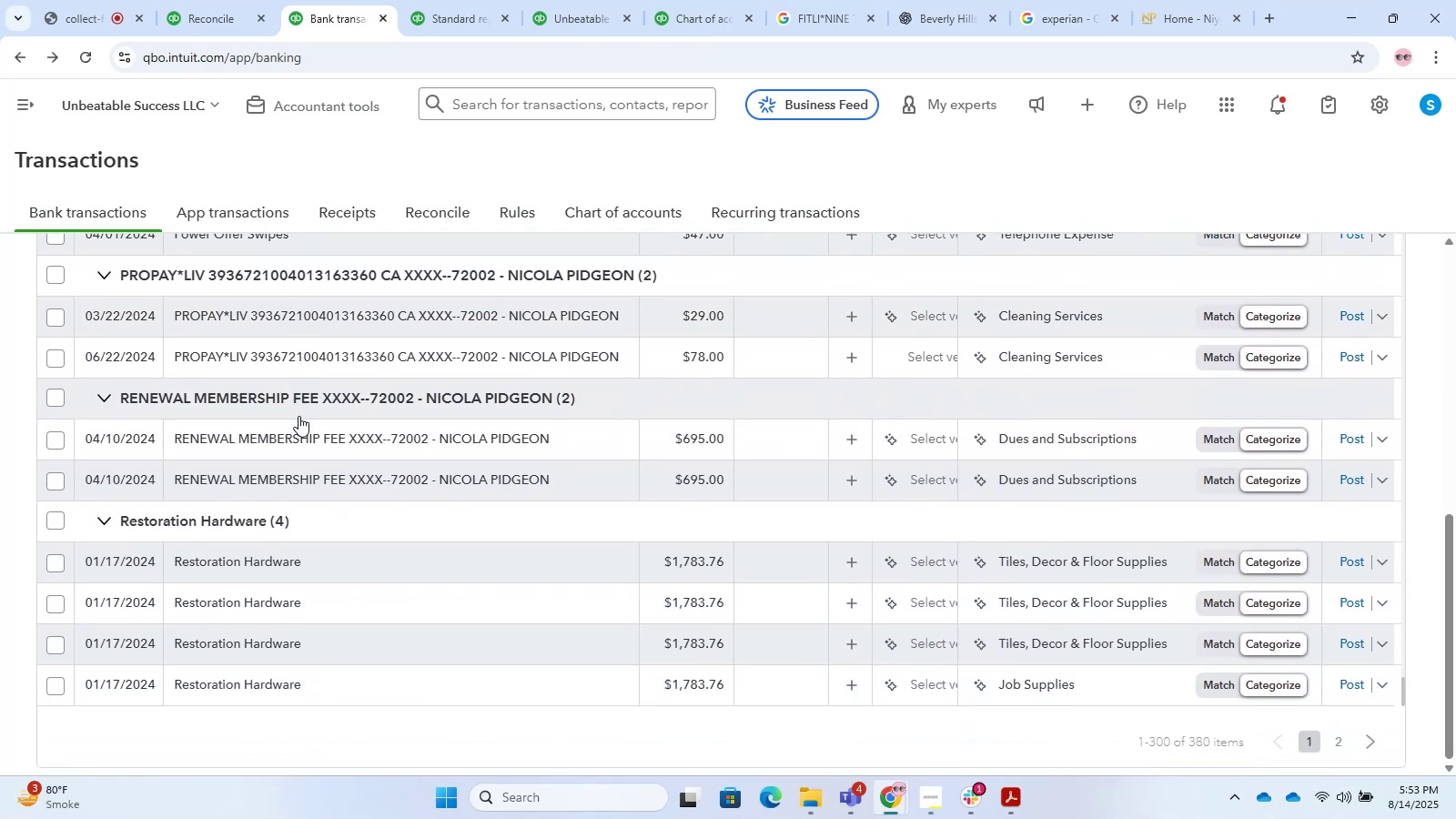 
left_click([205, 563])
 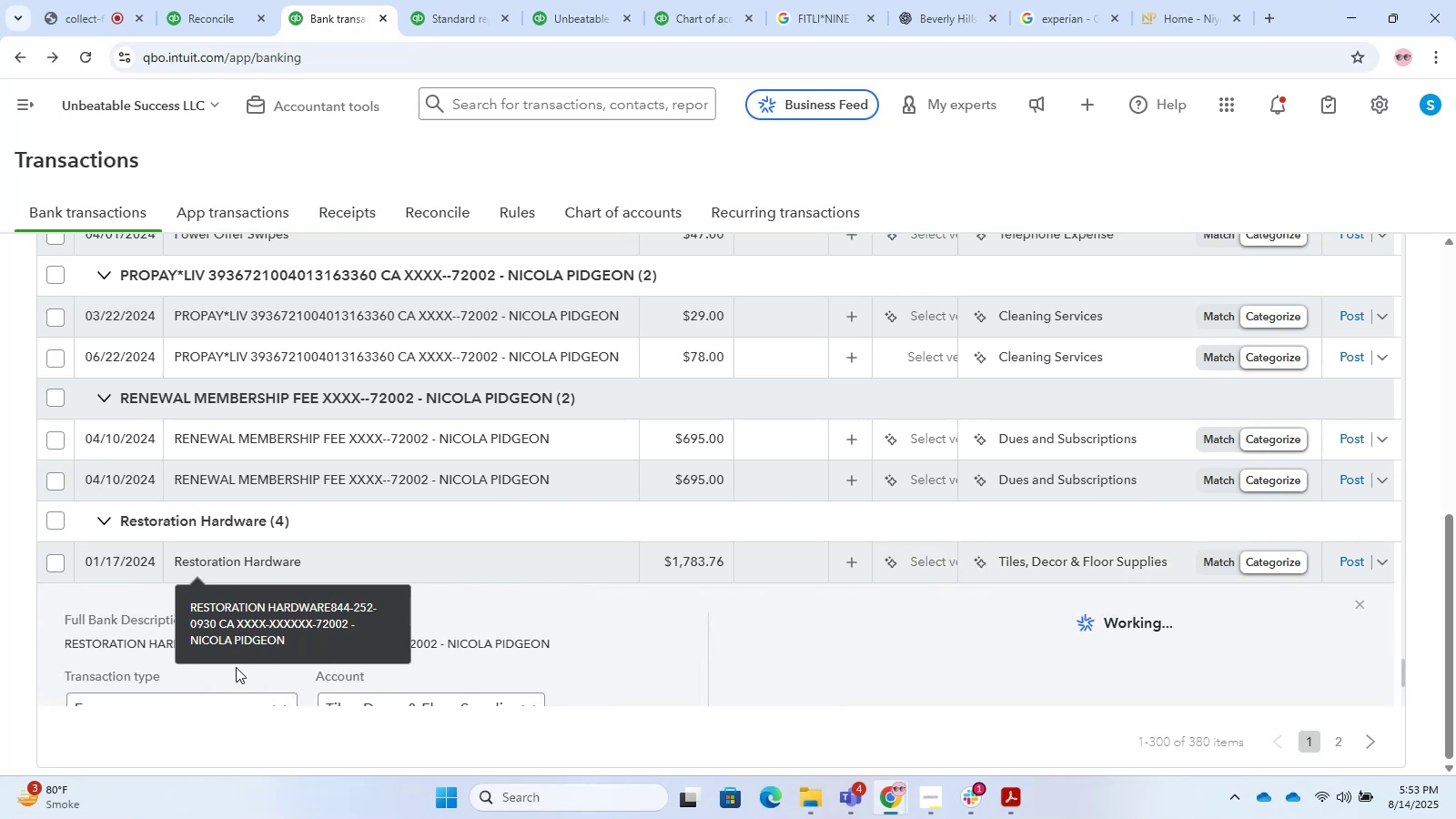 
scroll: coordinate [209, 642], scroll_direction: down, amount: 1.0
 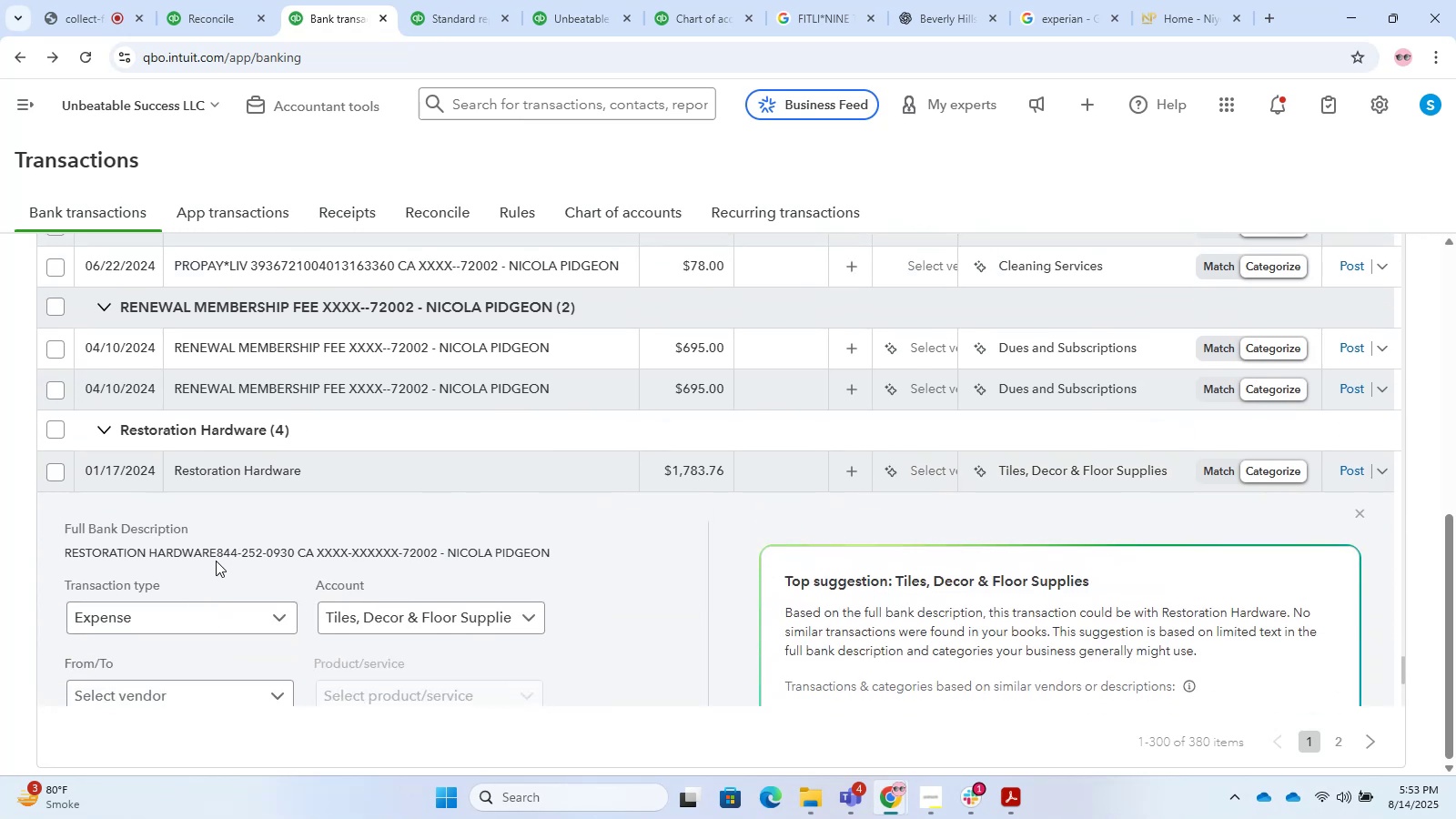 
left_click_drag(start_coordinate=[217, 552], to_coordinate=[0, 536])
 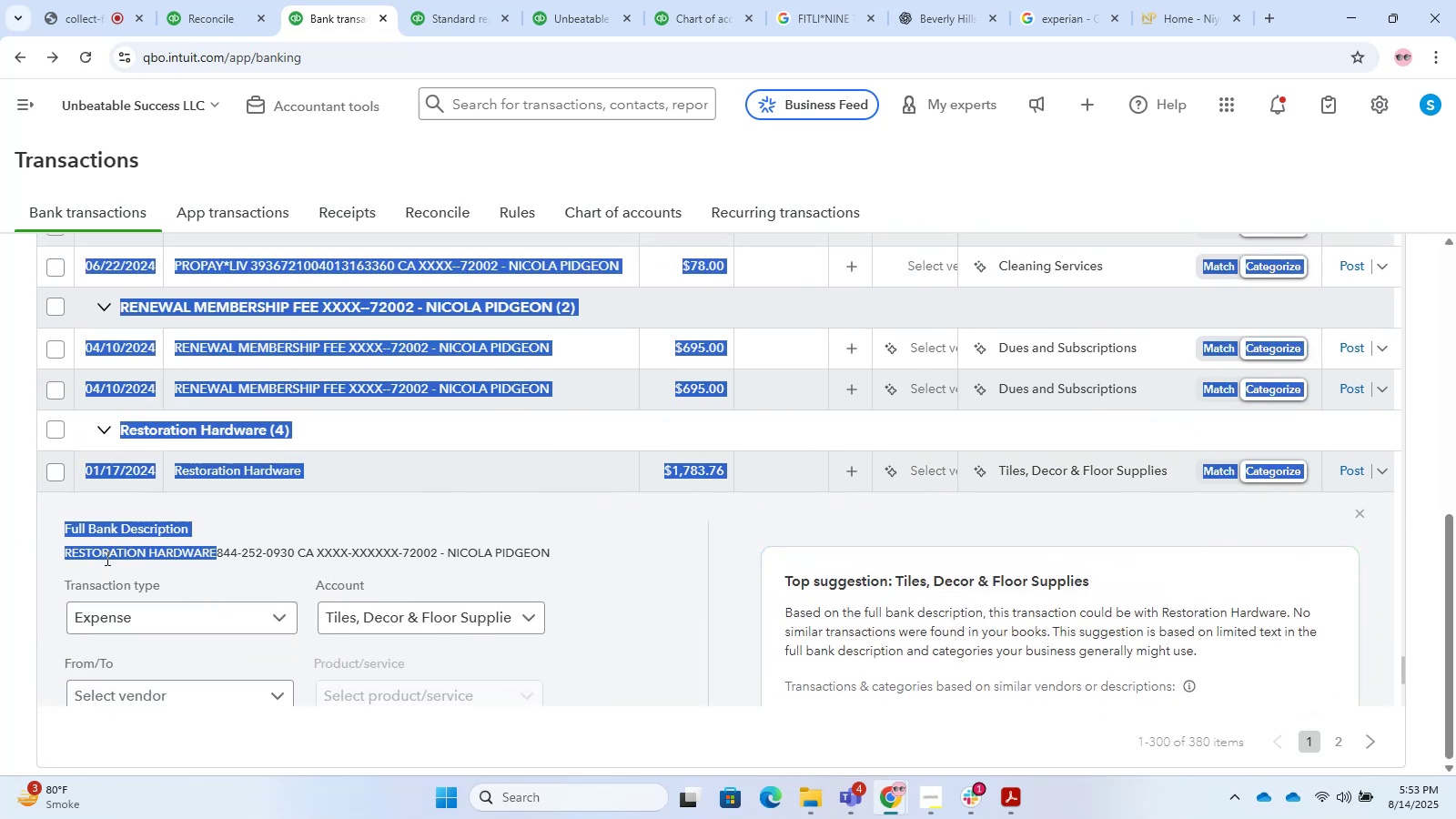 
left_click([106, 558])
 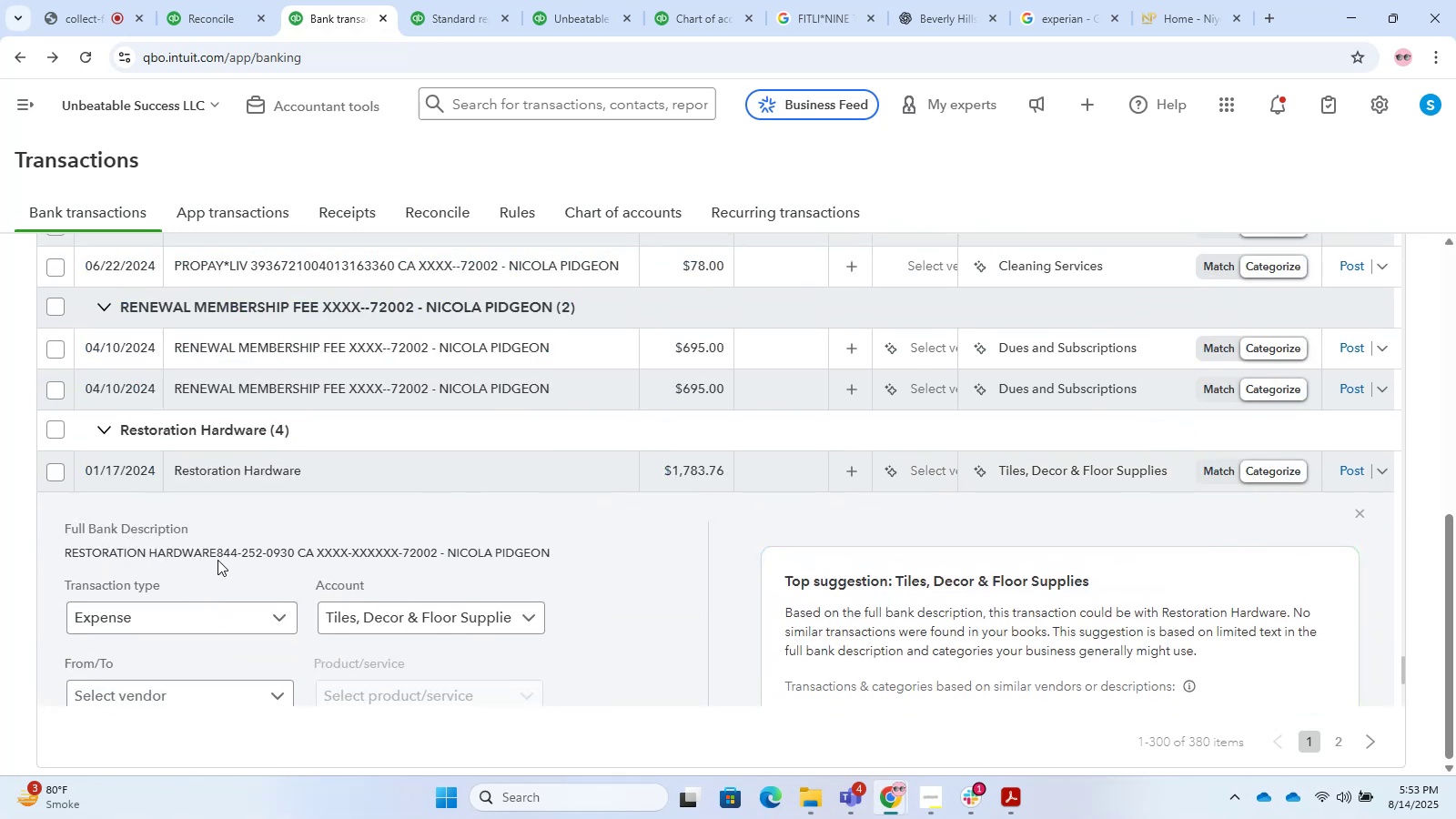 
left_click_drag(start_coordinate=[215, 558], to_coordinate=[66, 558])
 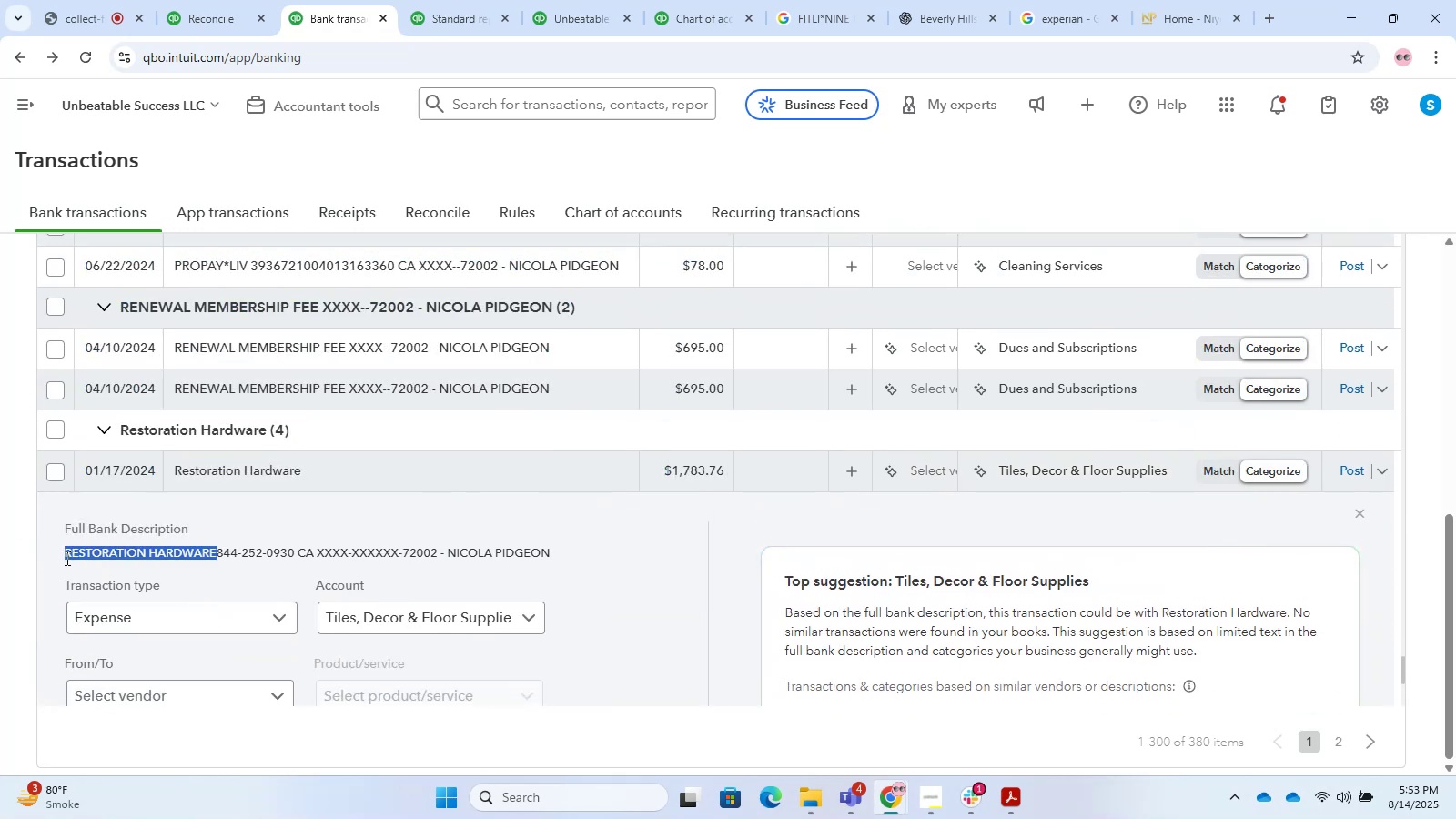 
key(Control+C)
 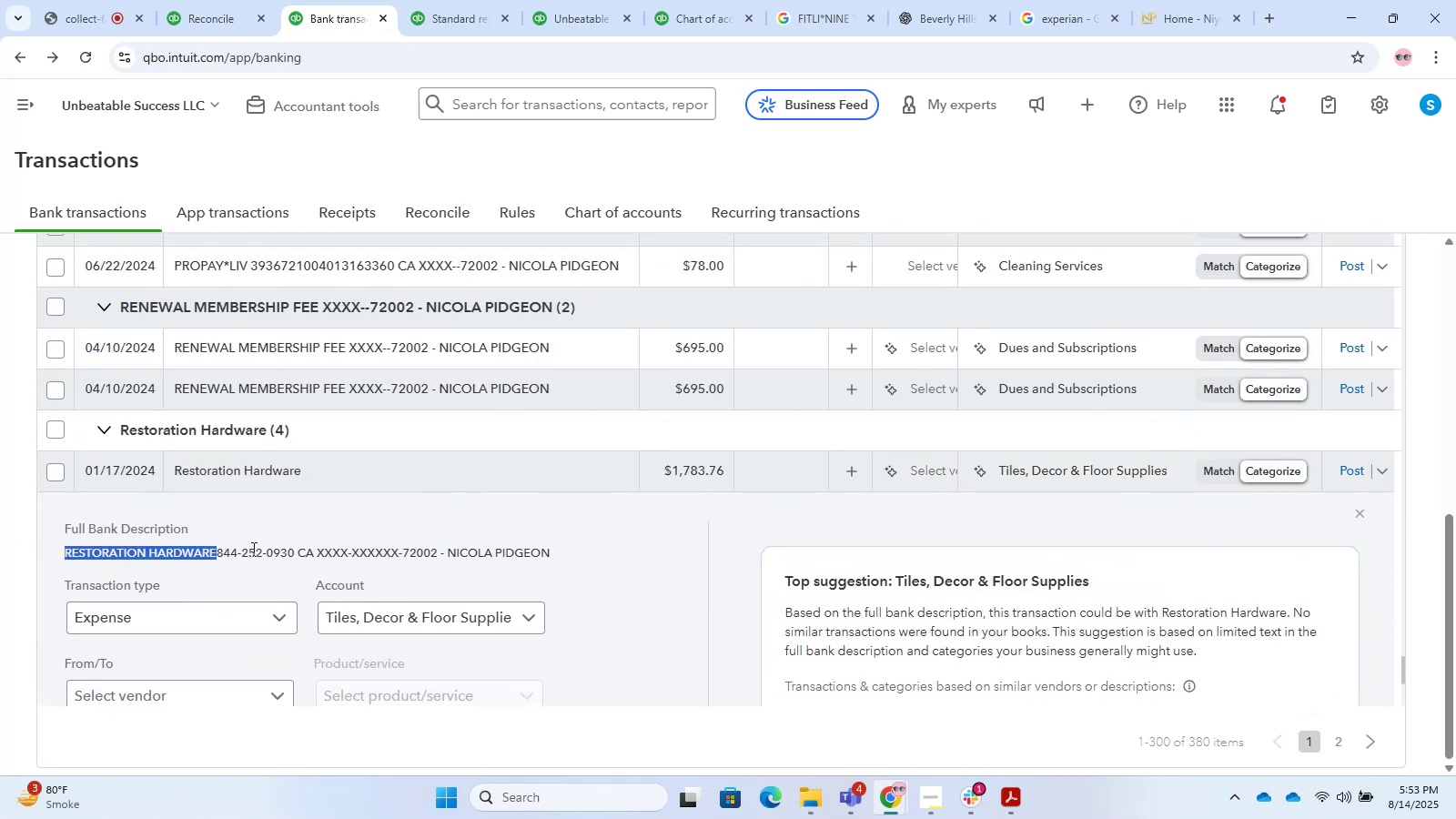 
key(Control+C)
 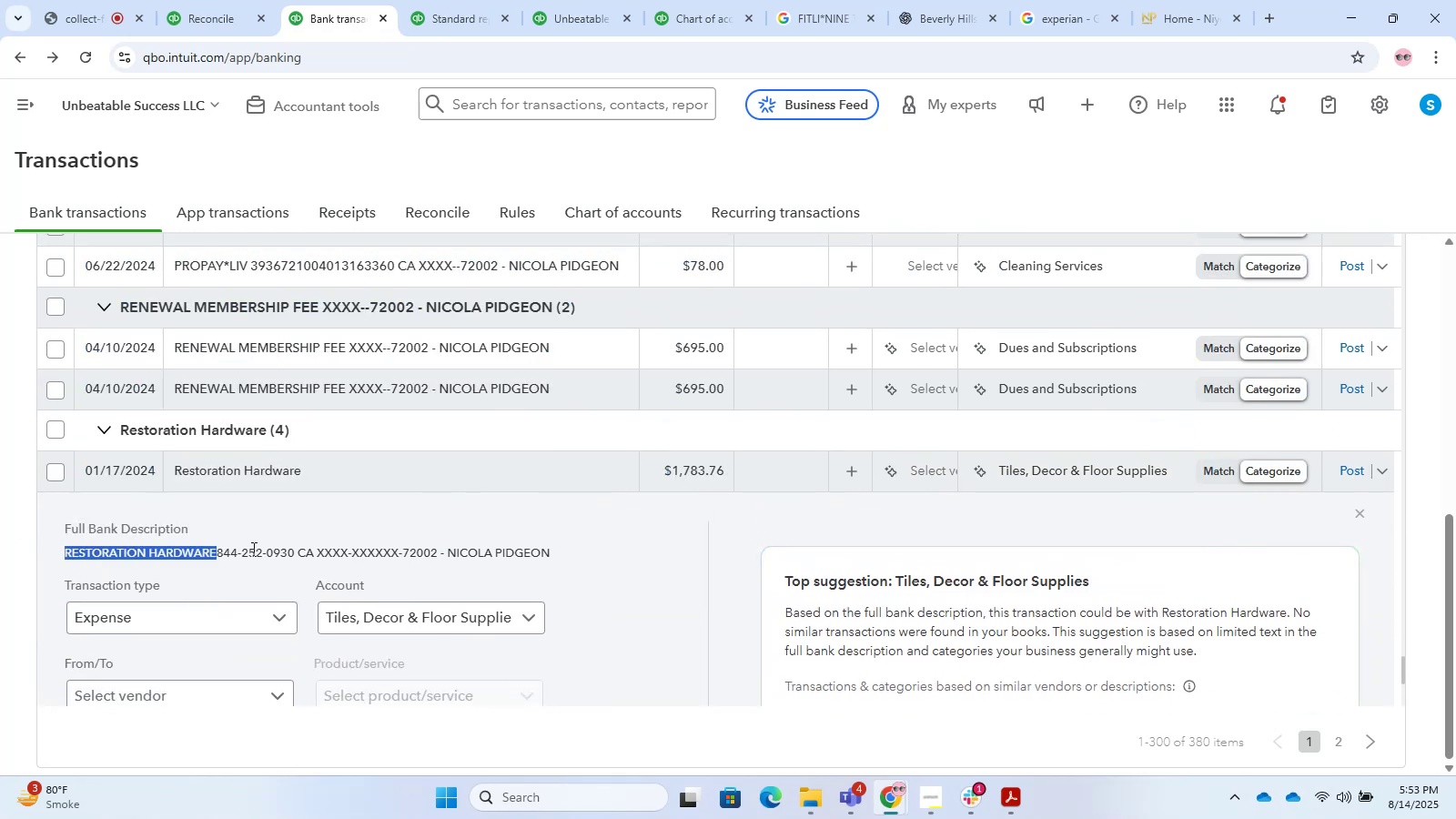 
key(Control+C)
 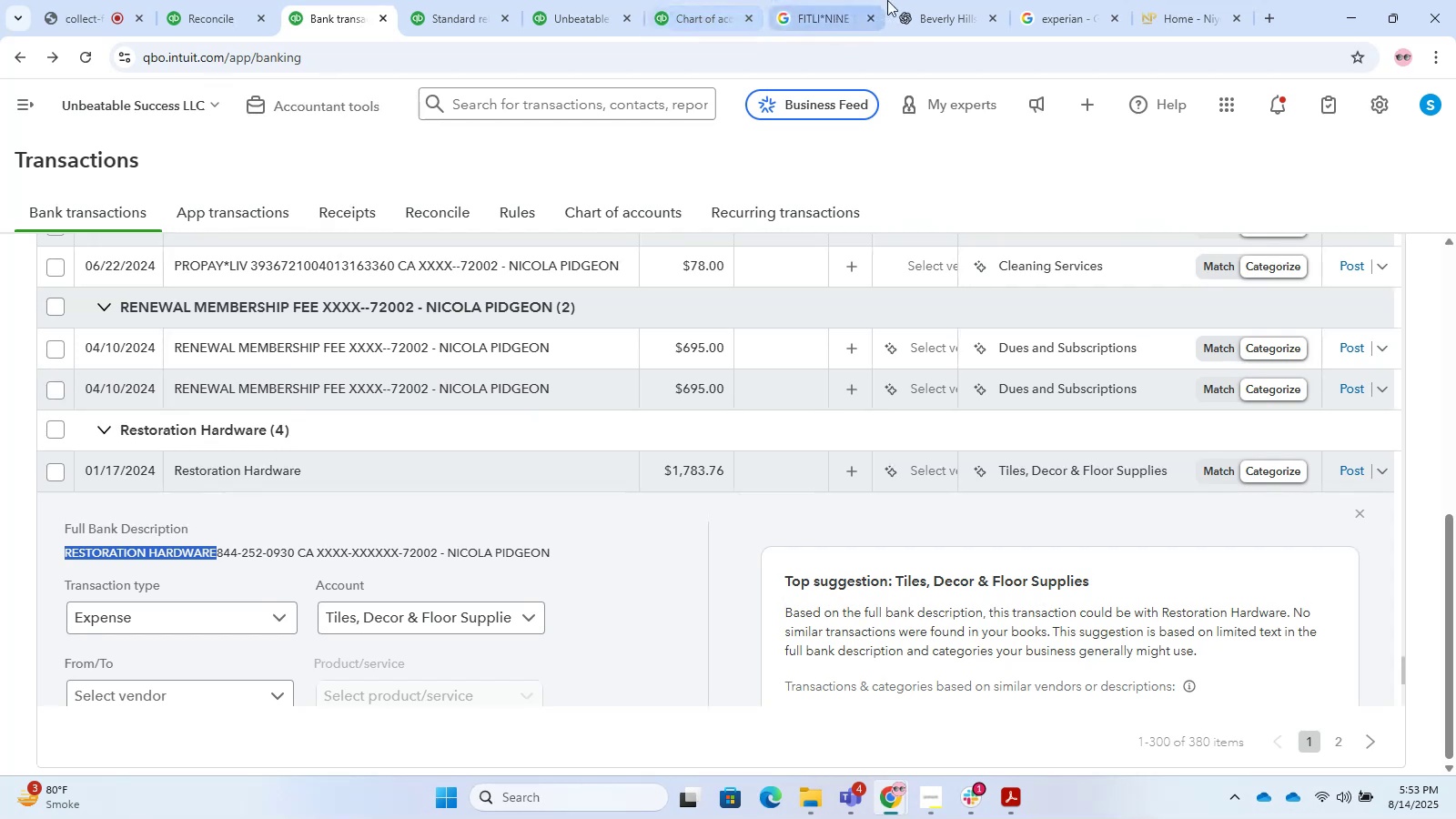 
left_click_drag(start_coordinate=[940, 8], to_coordinate=[938, 14])
 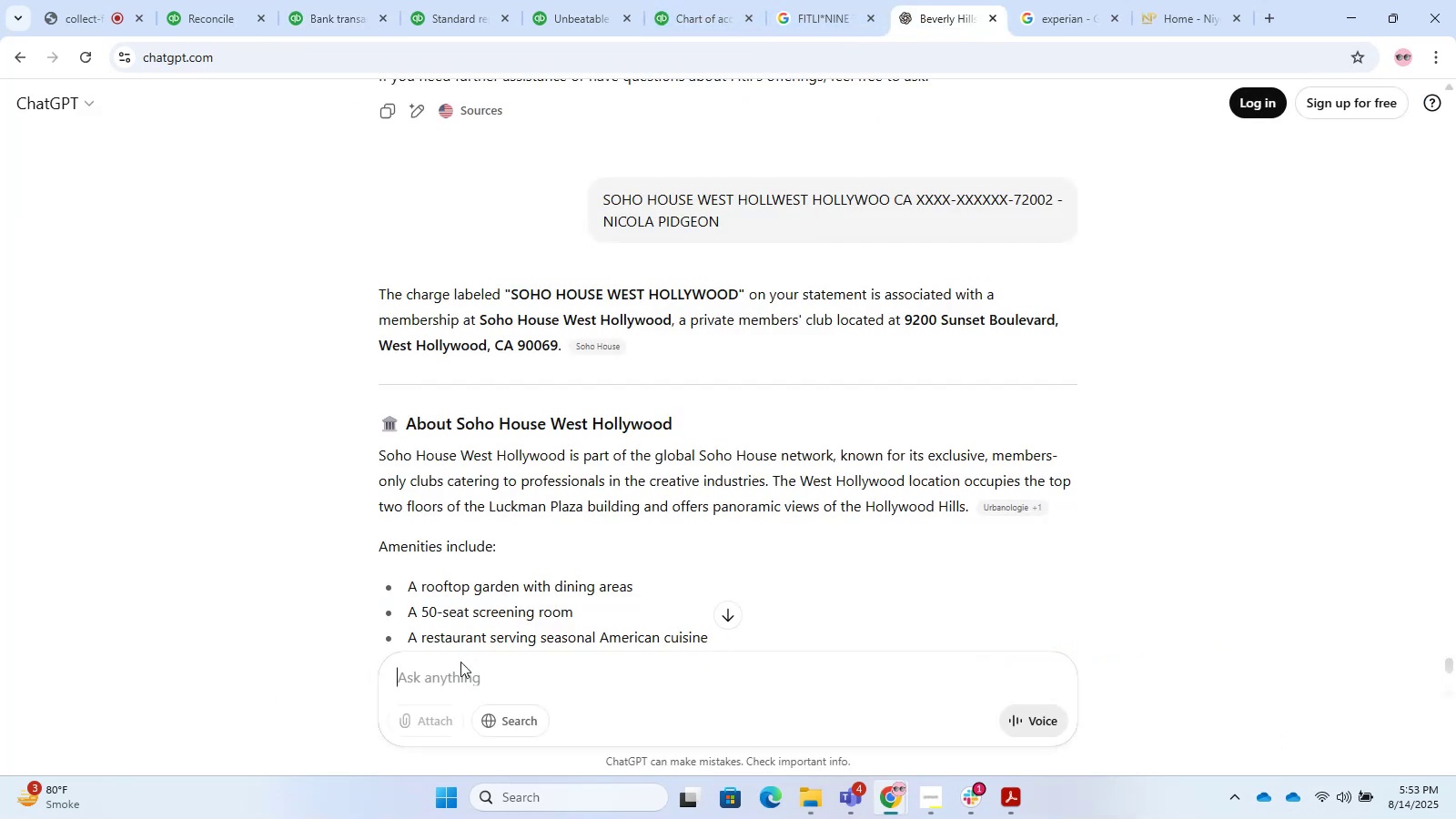 
key(Control+V)
 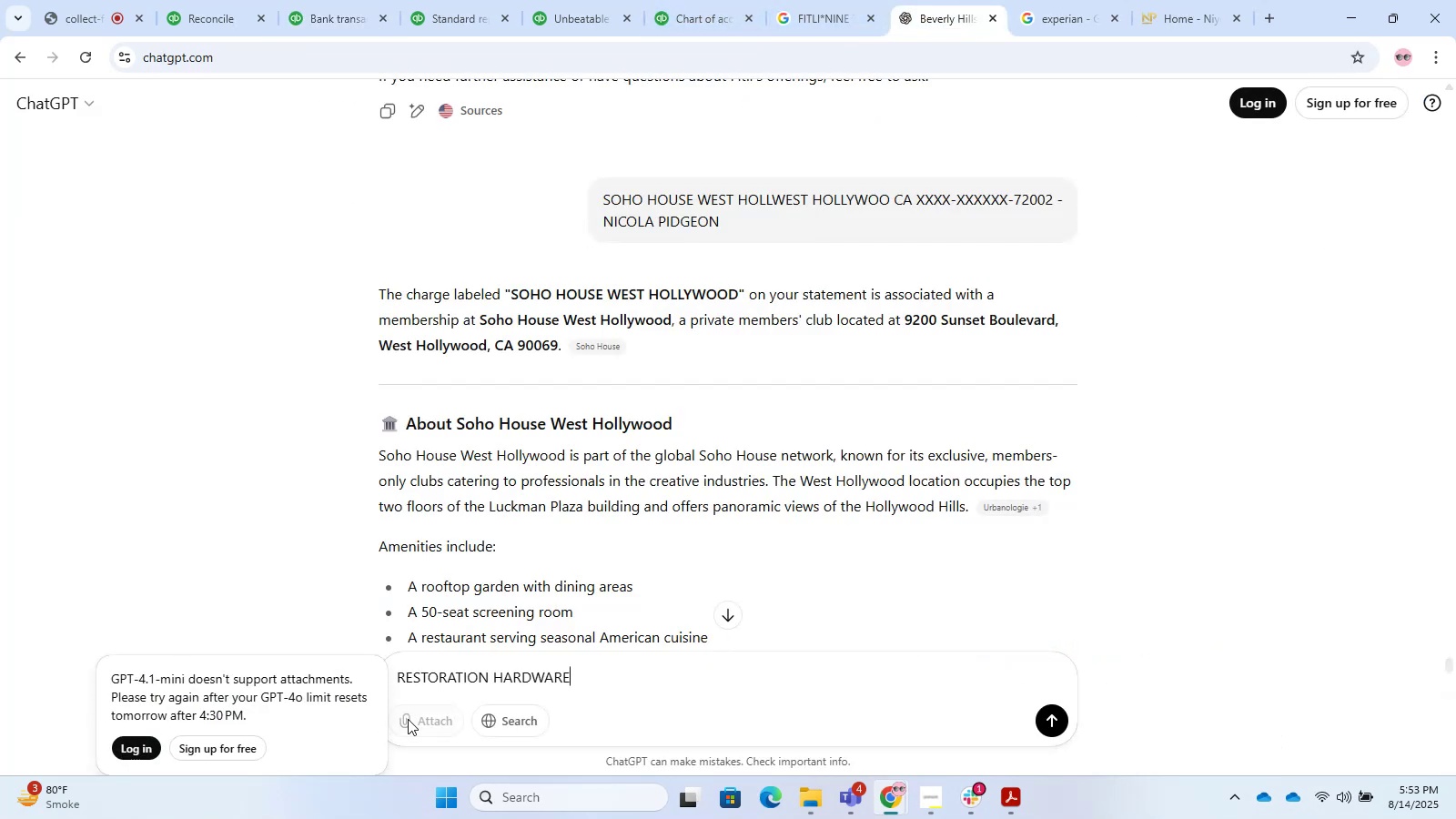 
key(Enter)
 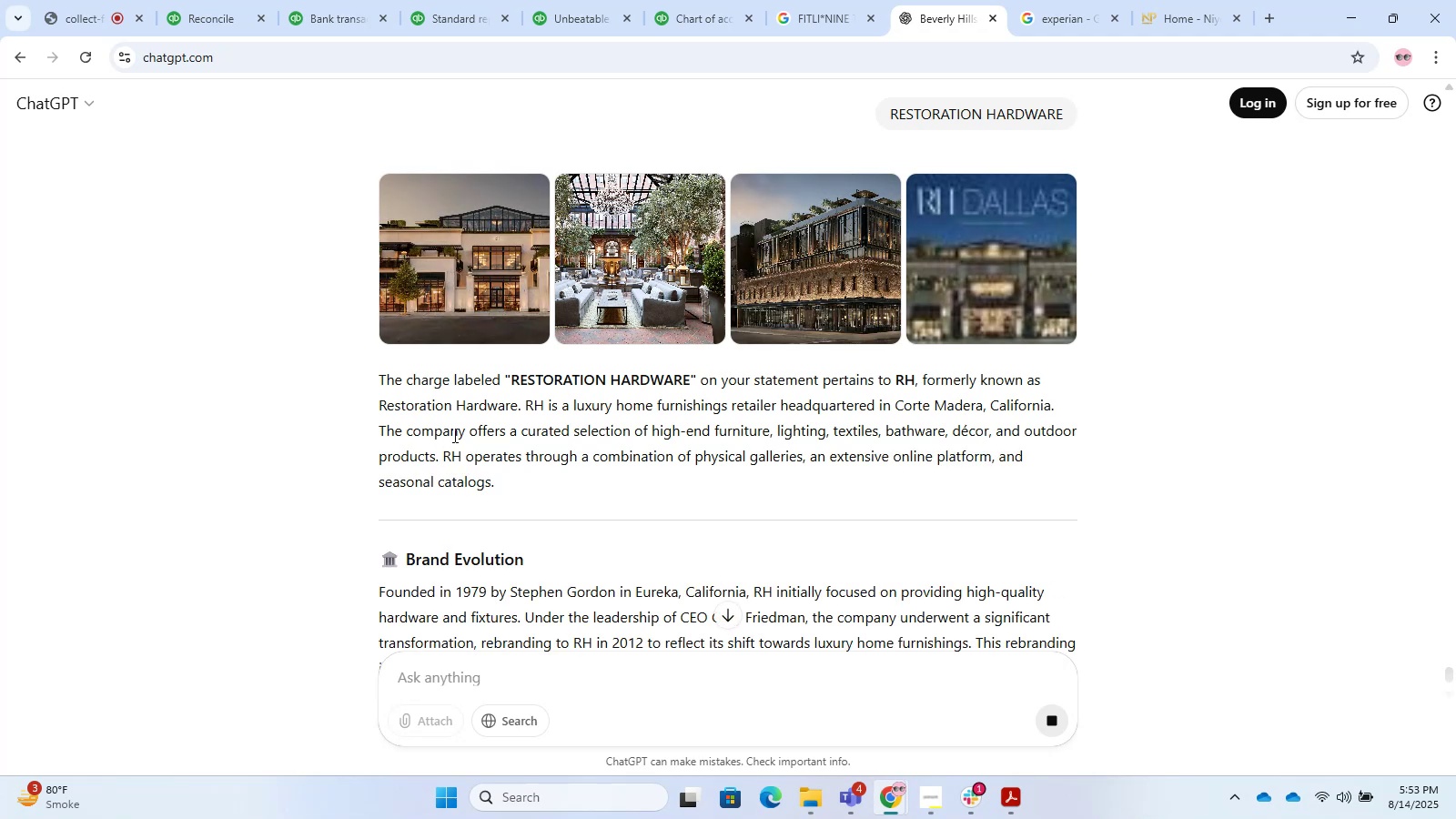 
wait(14.82)
 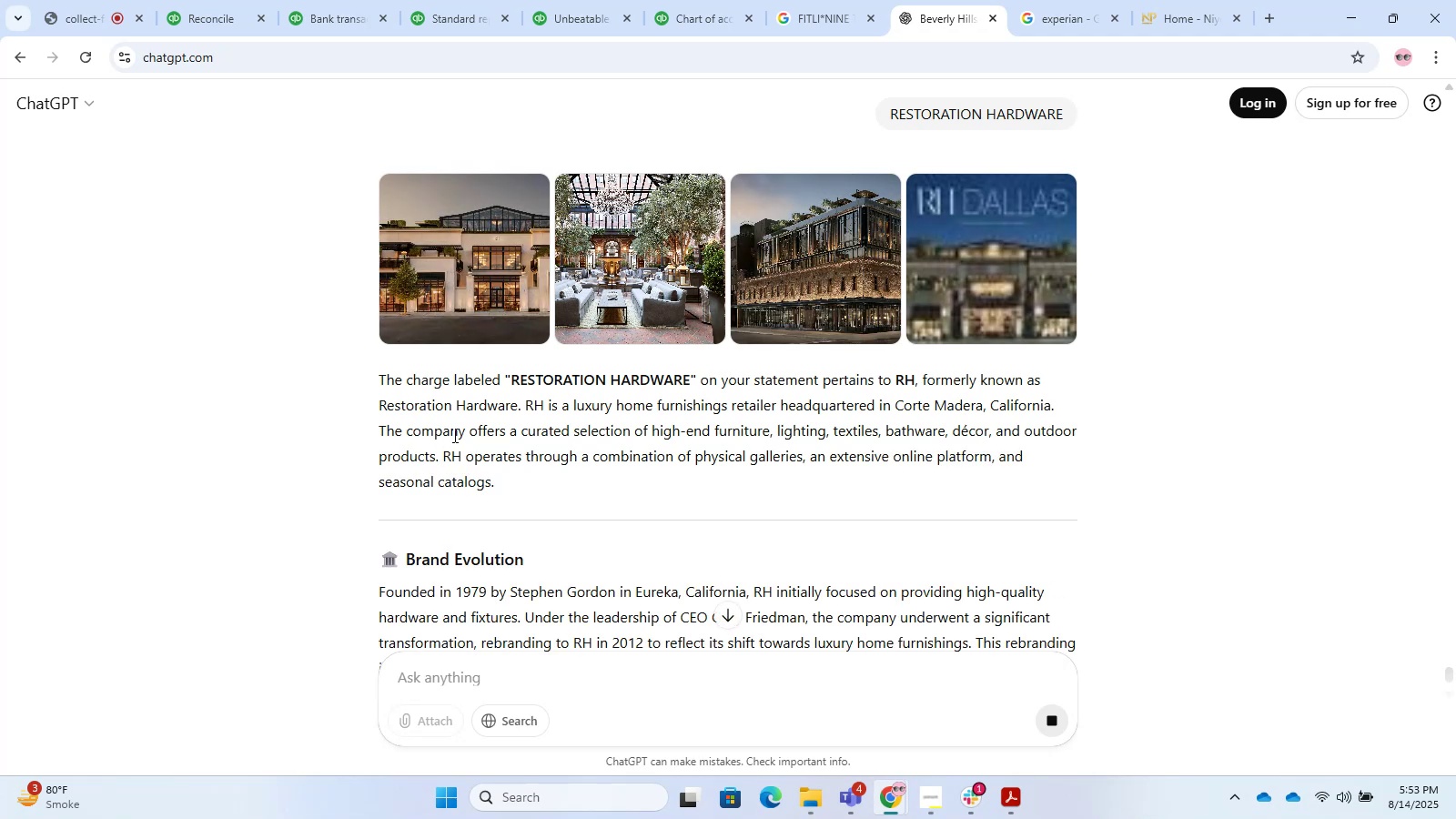 
scroll: coordinate [457, 432], scroll_direction: down, amount: 11.0
 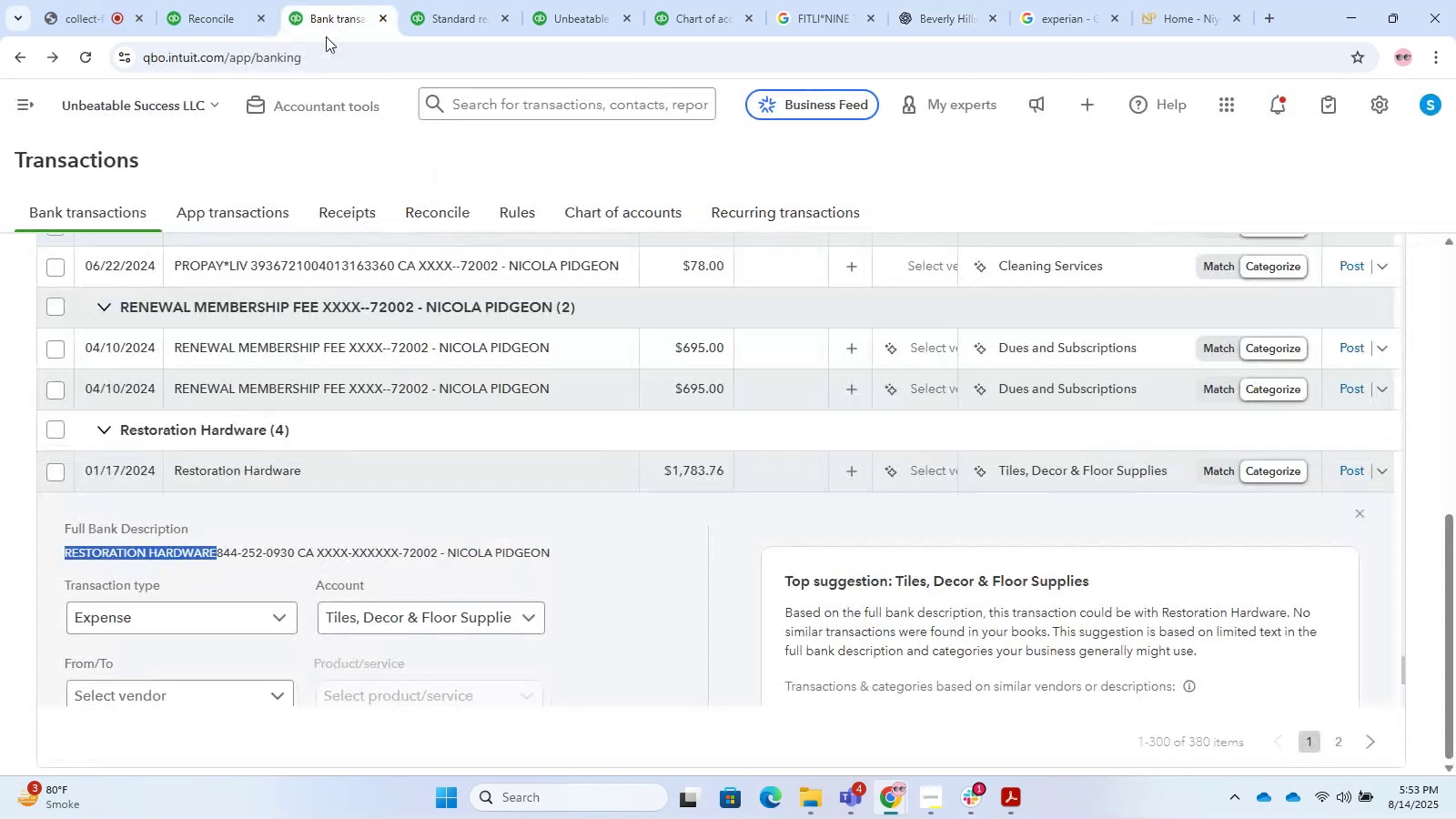 
left_click([521, 463])
 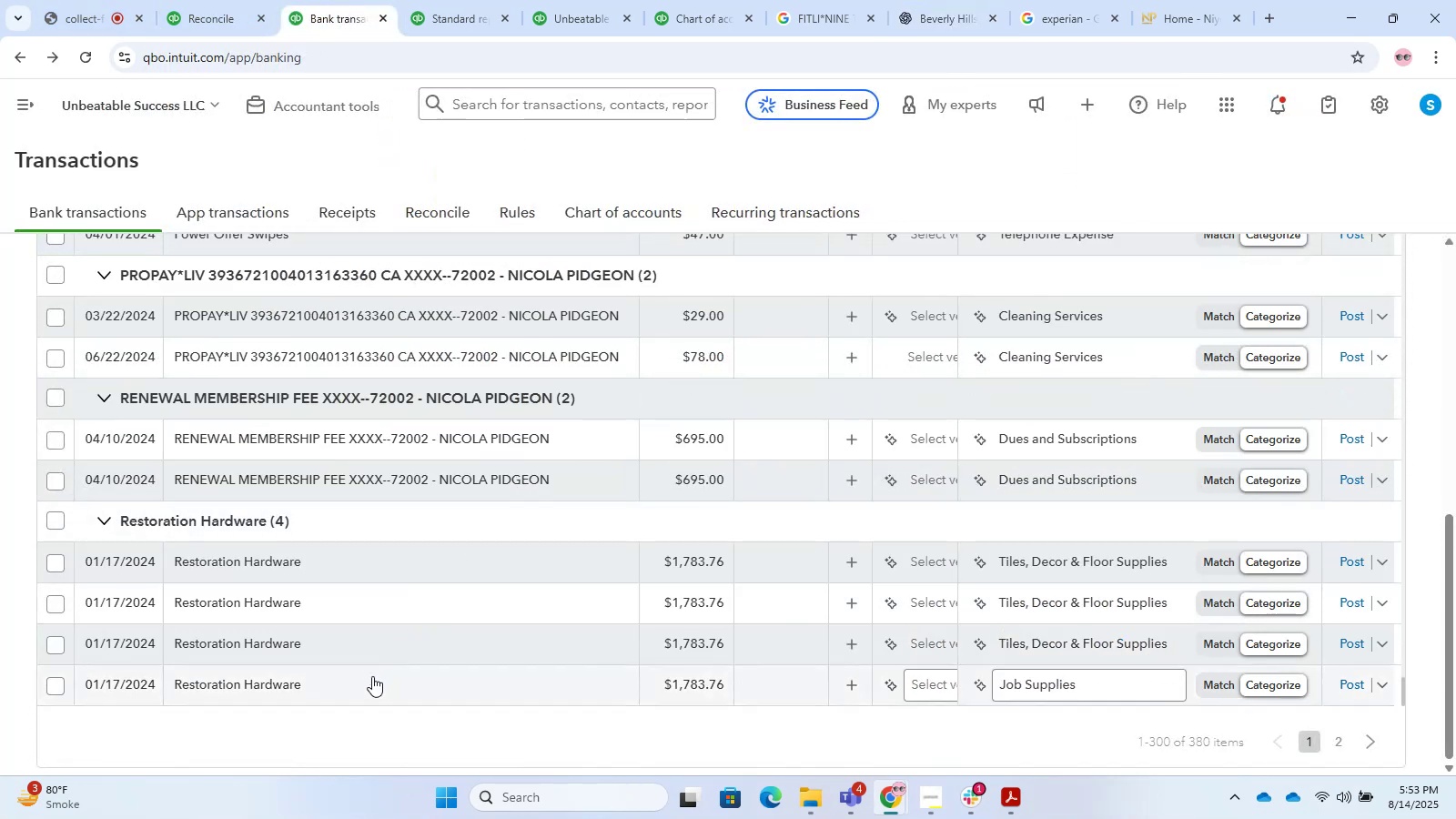 
scroll: coordinate [310, 672], scroll_direction: down, amount: 11.0
 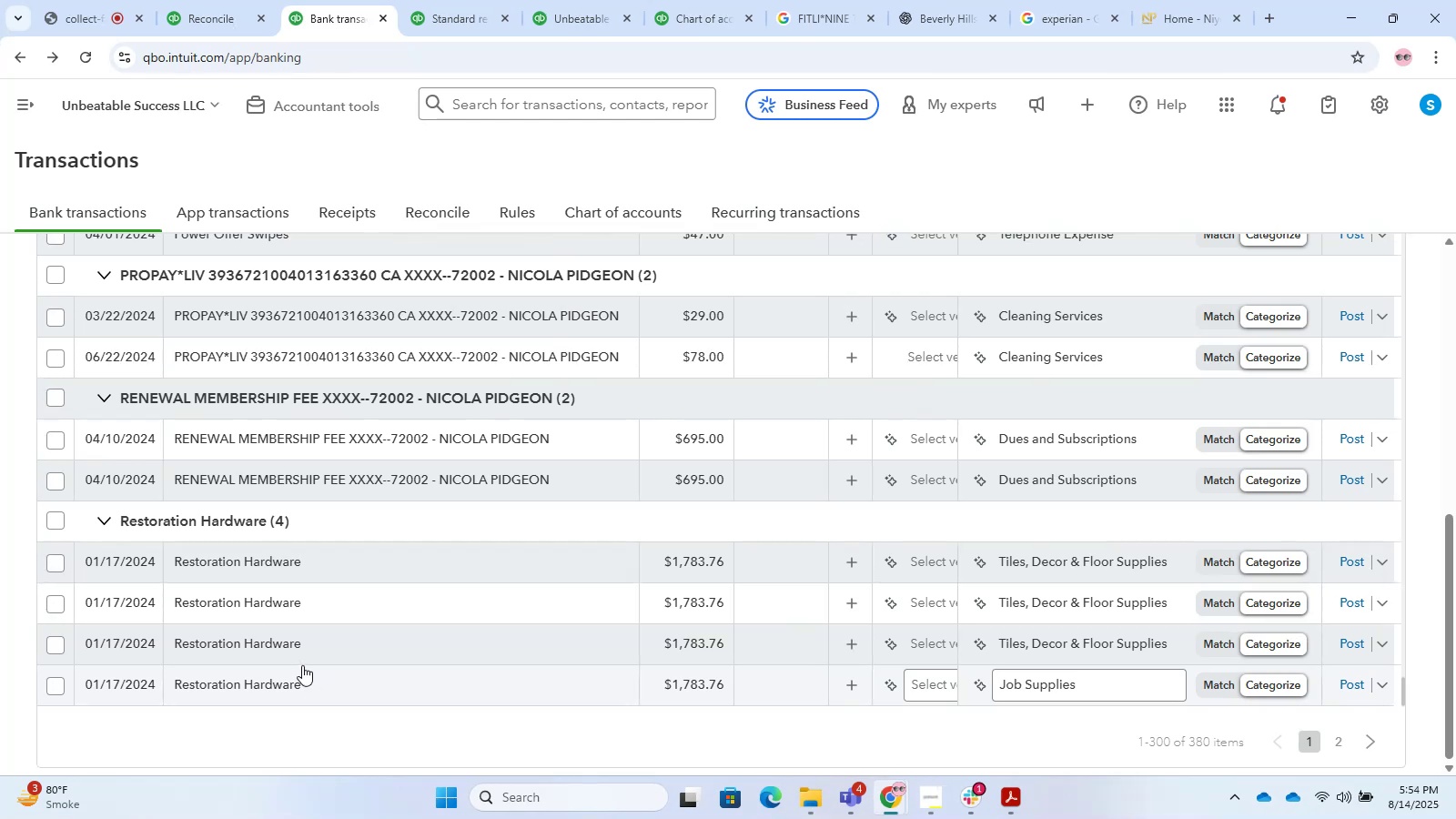 
scroll: coordinate [298, 667], scroll_direction: up, amount: 5.0
 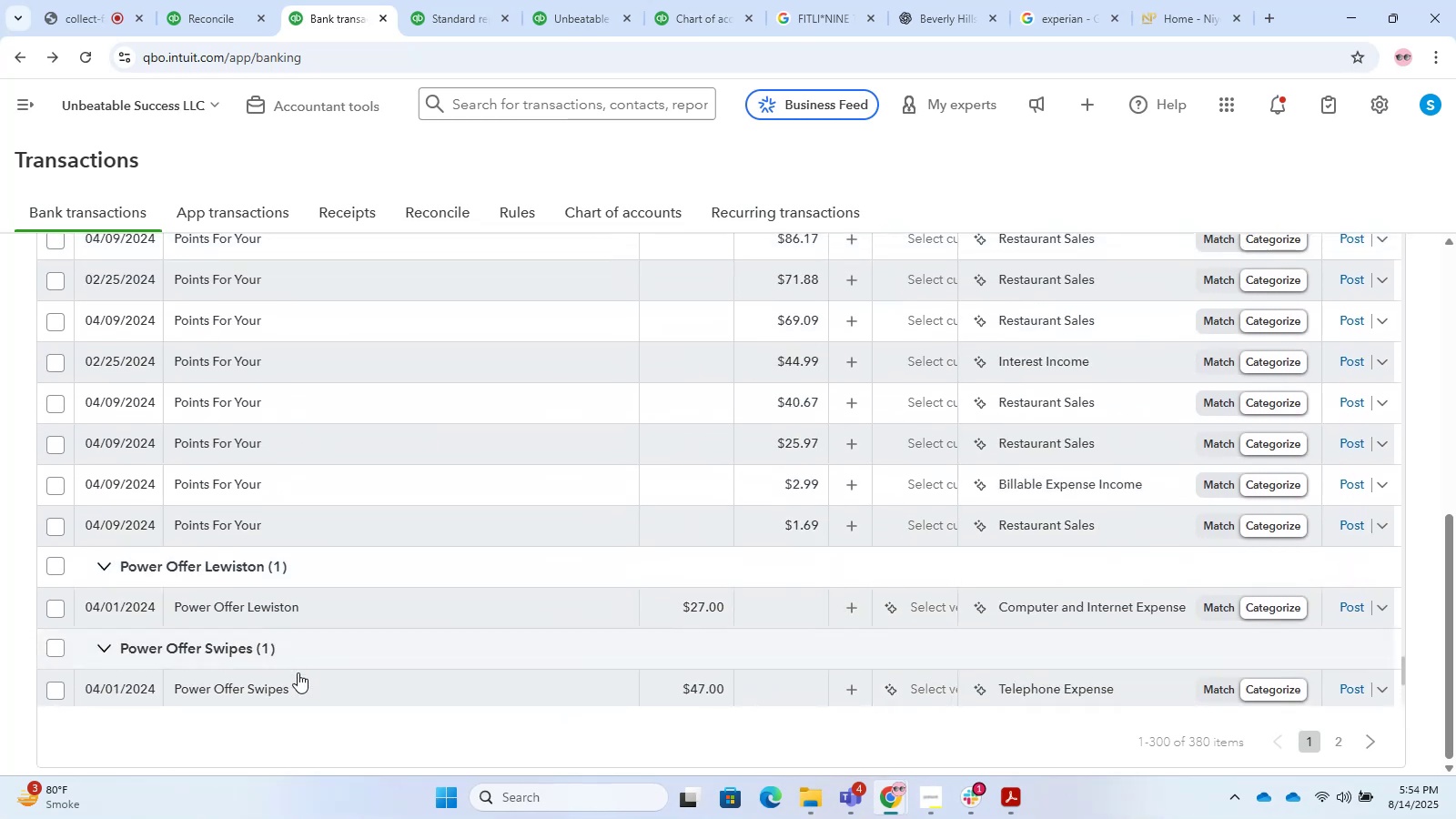 
scroll: coordinate [298, 677], scroll_direction: down, amount: 10.0
 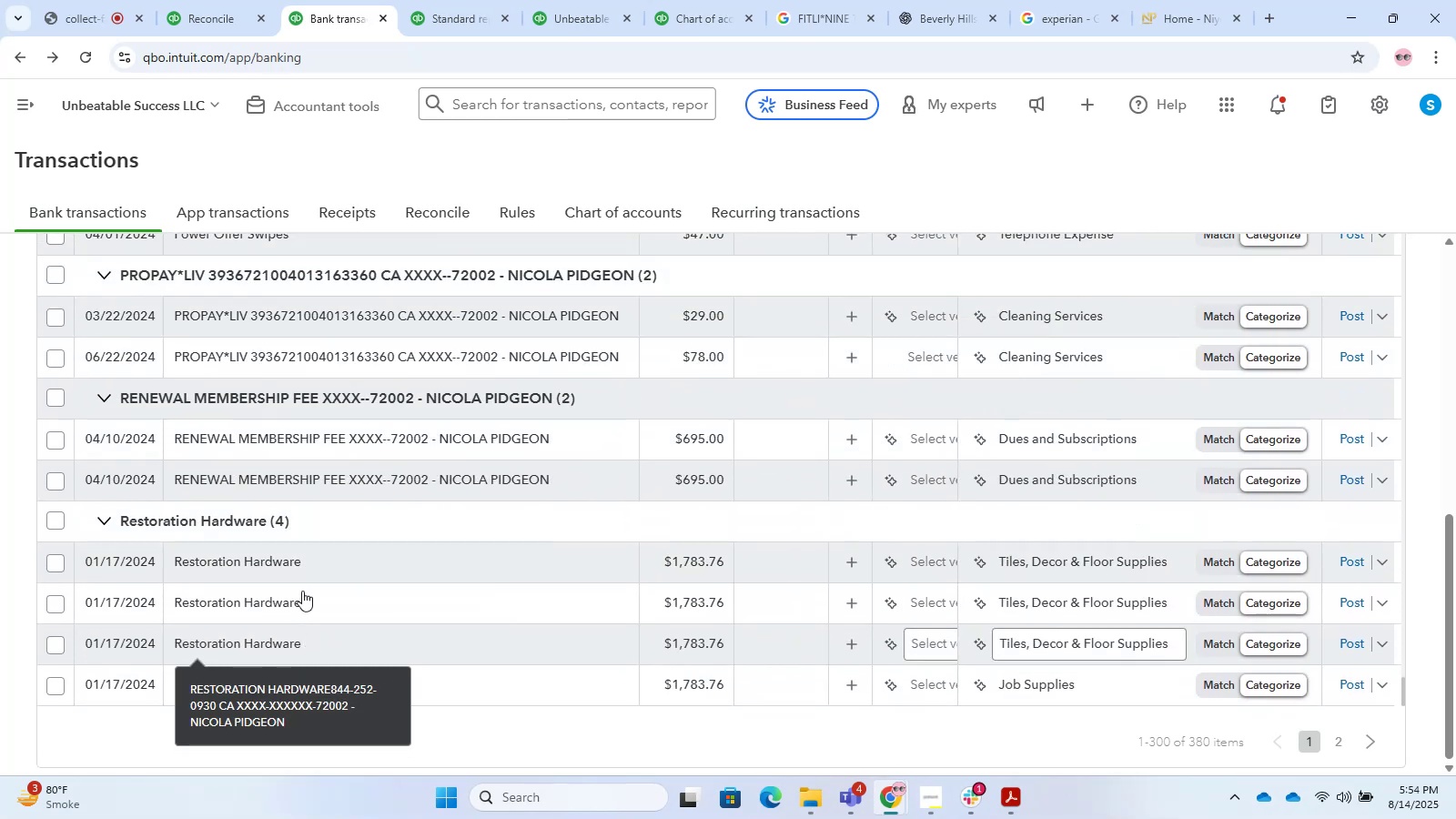 
scroll: coordinate [738, 409], scroll_direction: up, amount: 45.0
 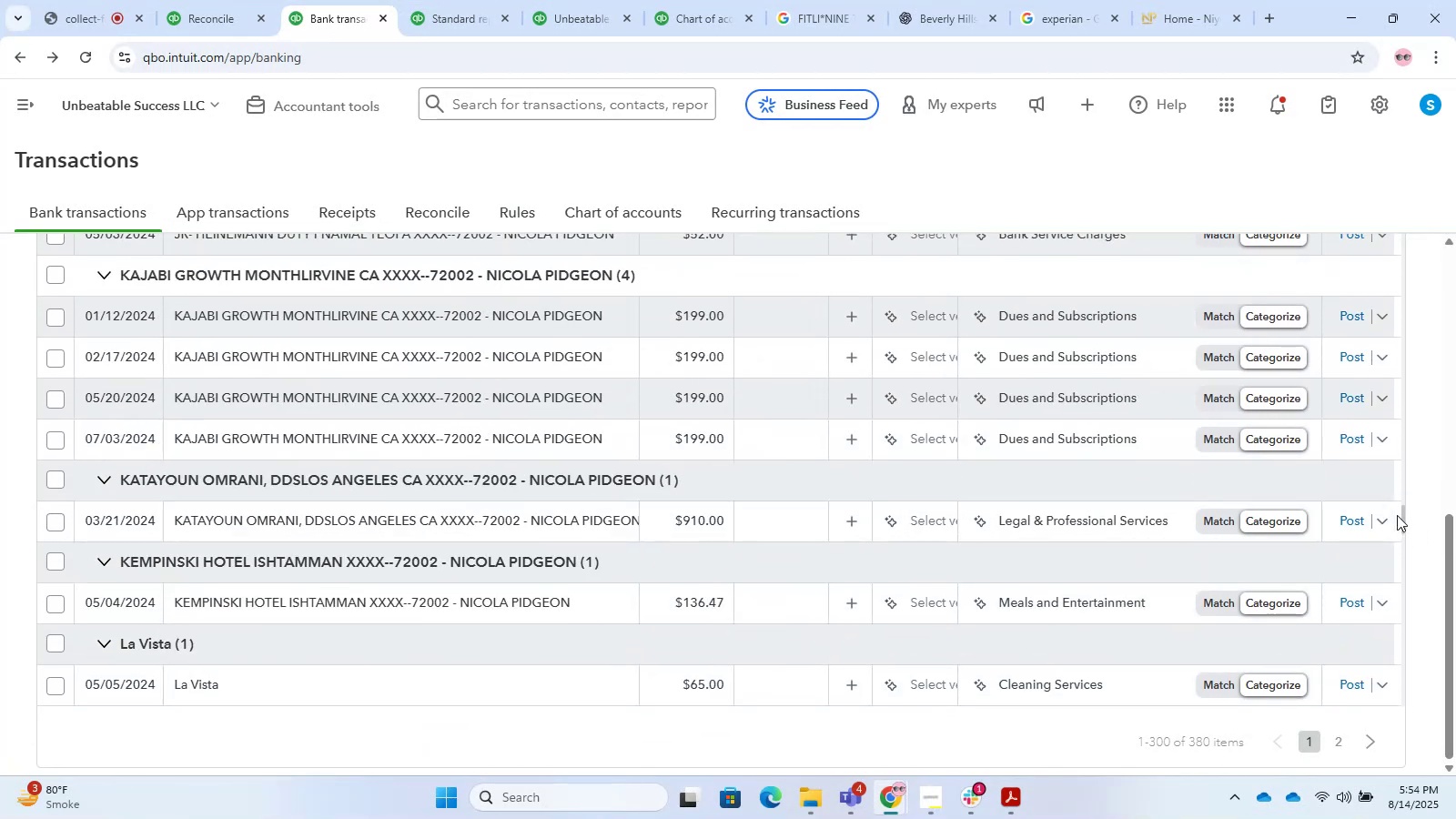 
left_click_drag(start_coordinate=[1402, 521], to_coordinate=[1394, 197])
 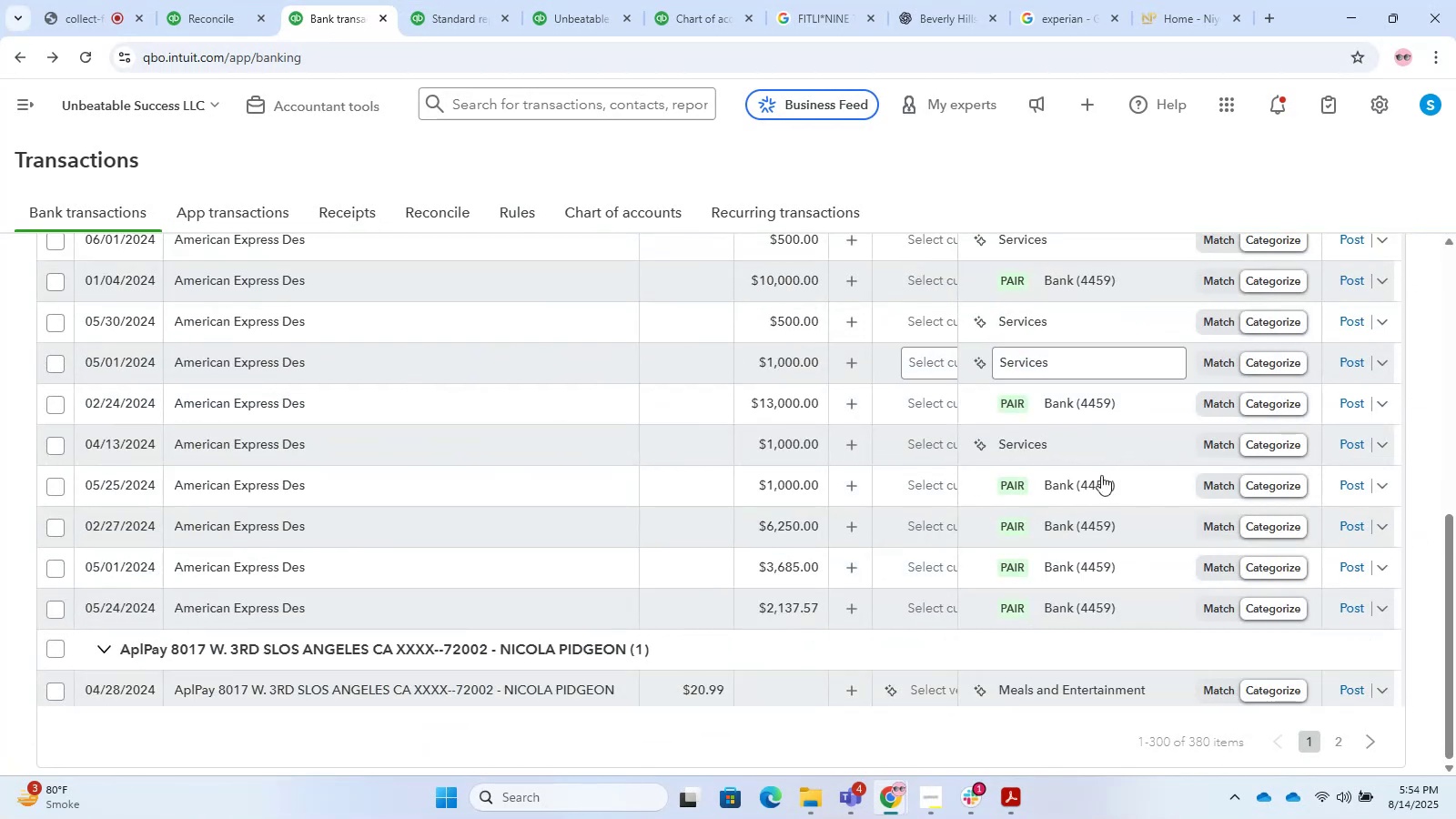 
scroll: coordinate [1455, 441], scroll_direction: up, amount: 31.0
 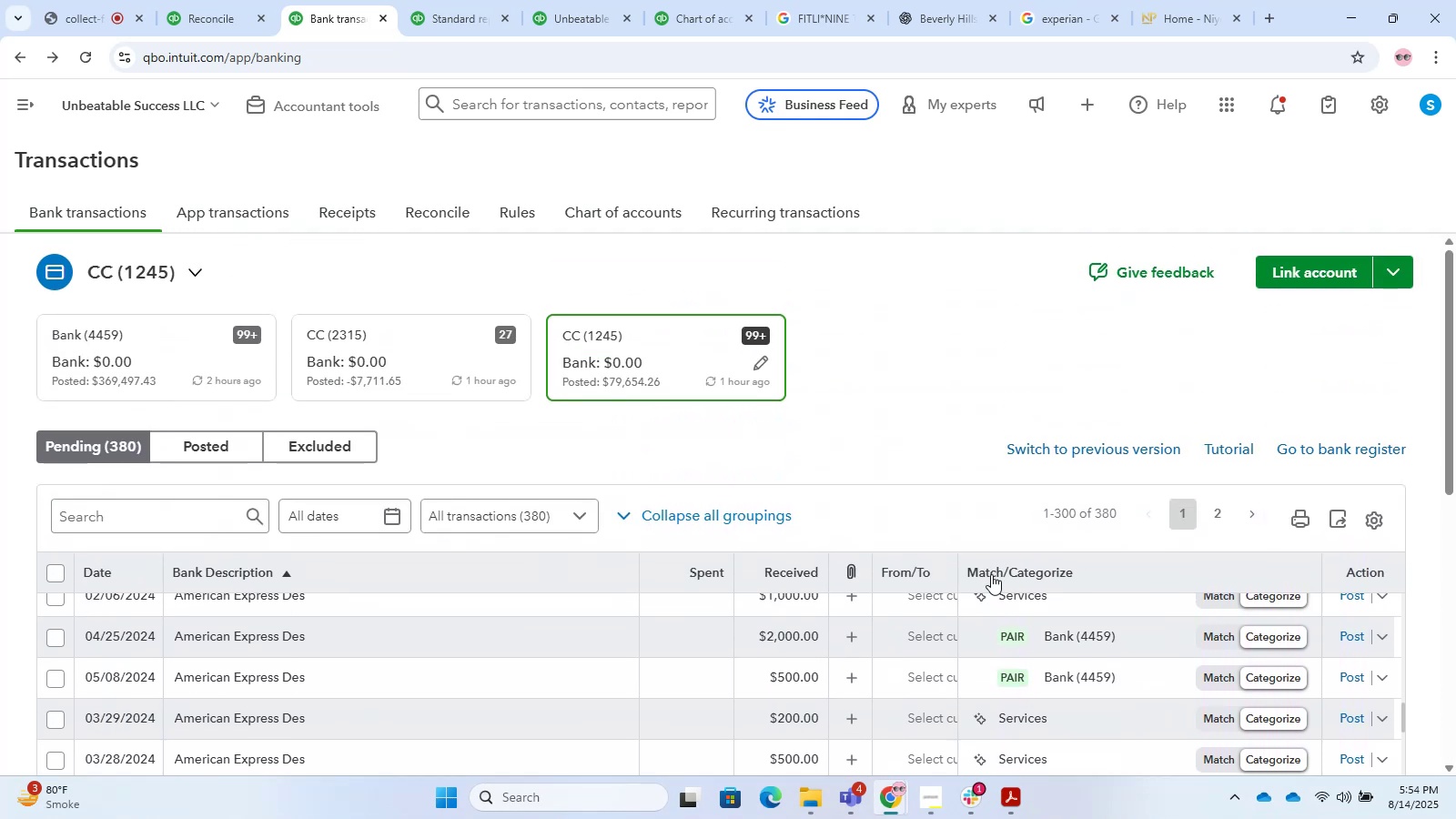 
mouse_move([1031, 582])
 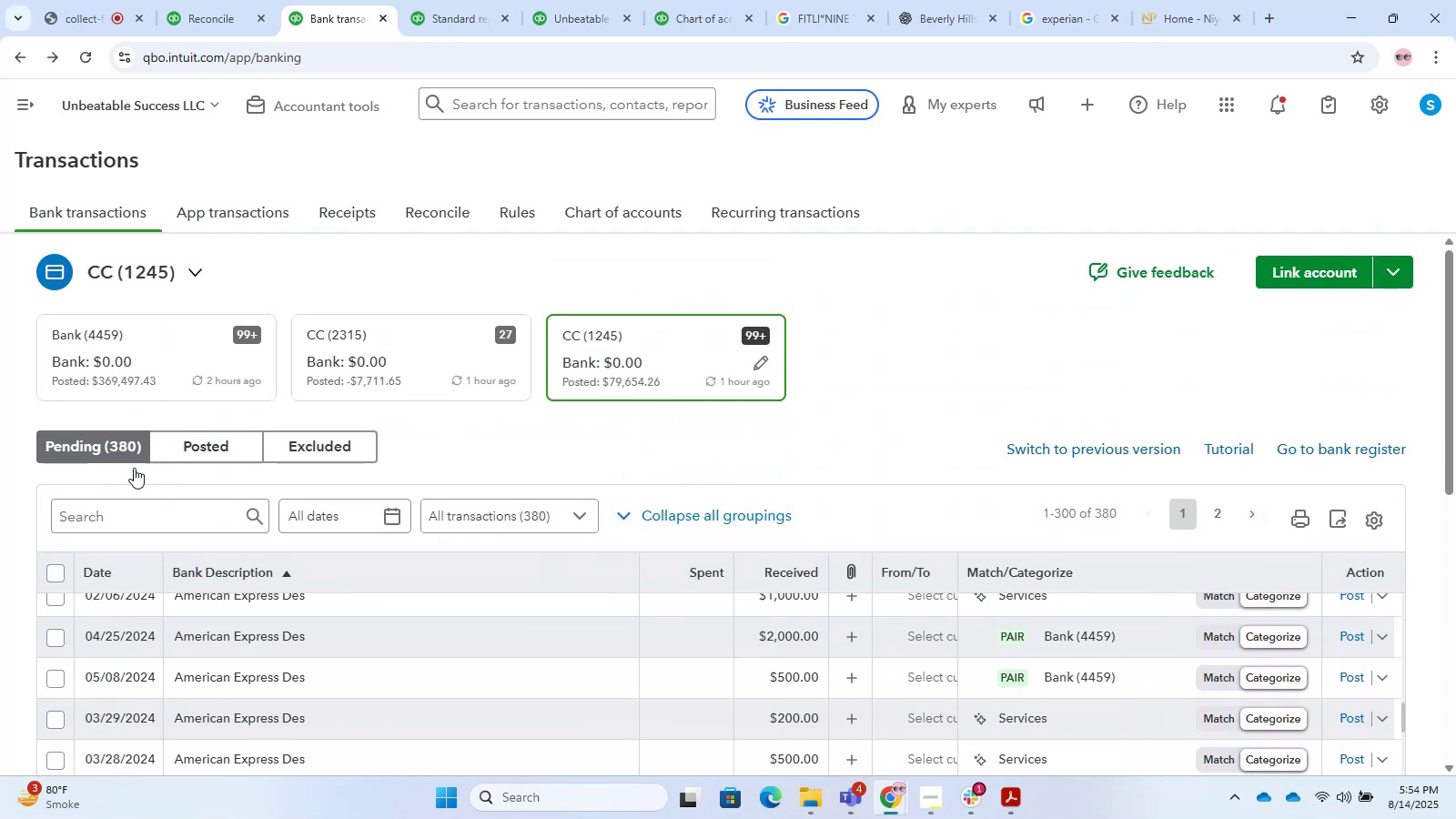 
scroll: coordinate [123, 525], scroll_direction: up, amount: 4.0
 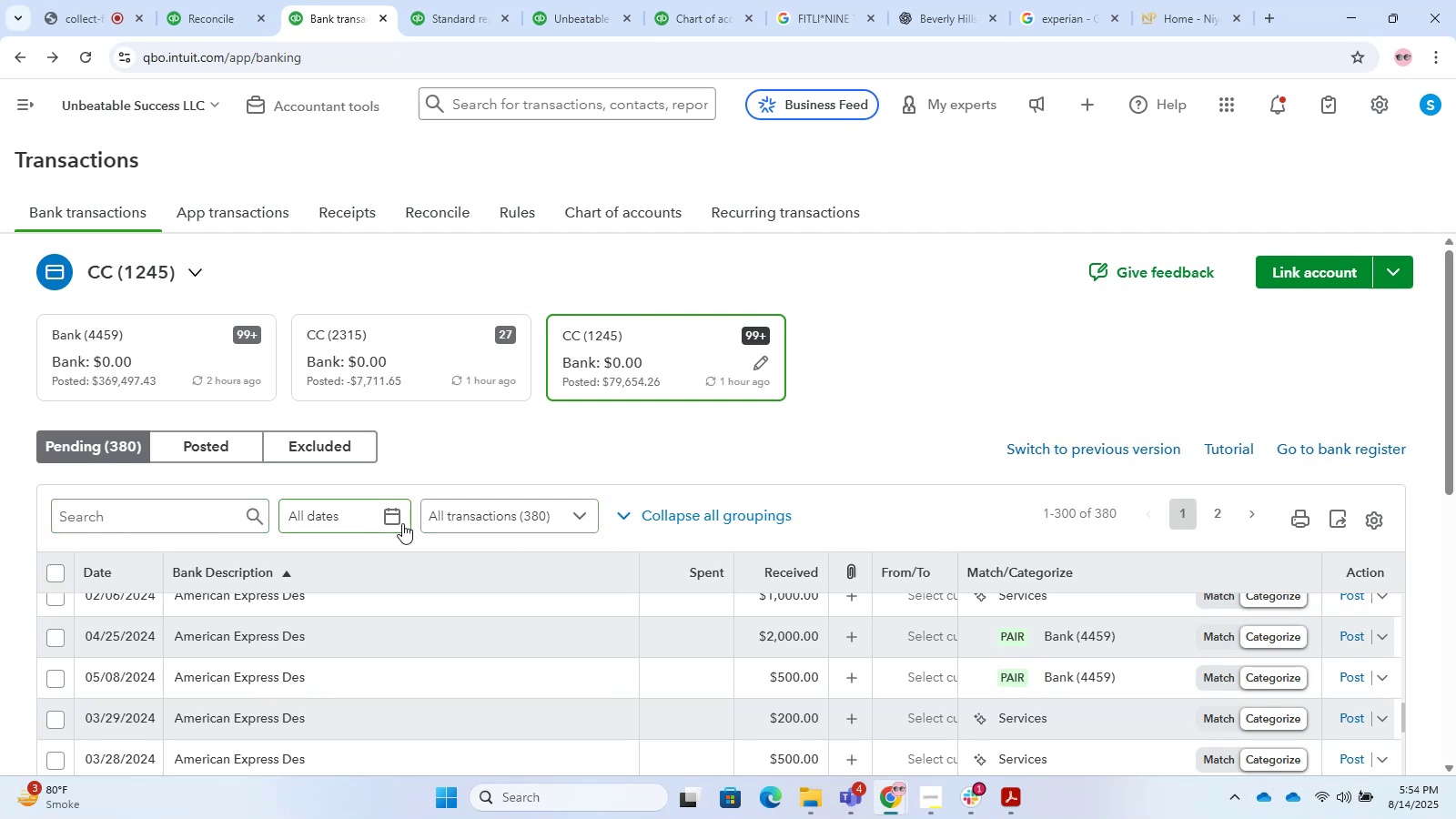 
wait(10.73)
 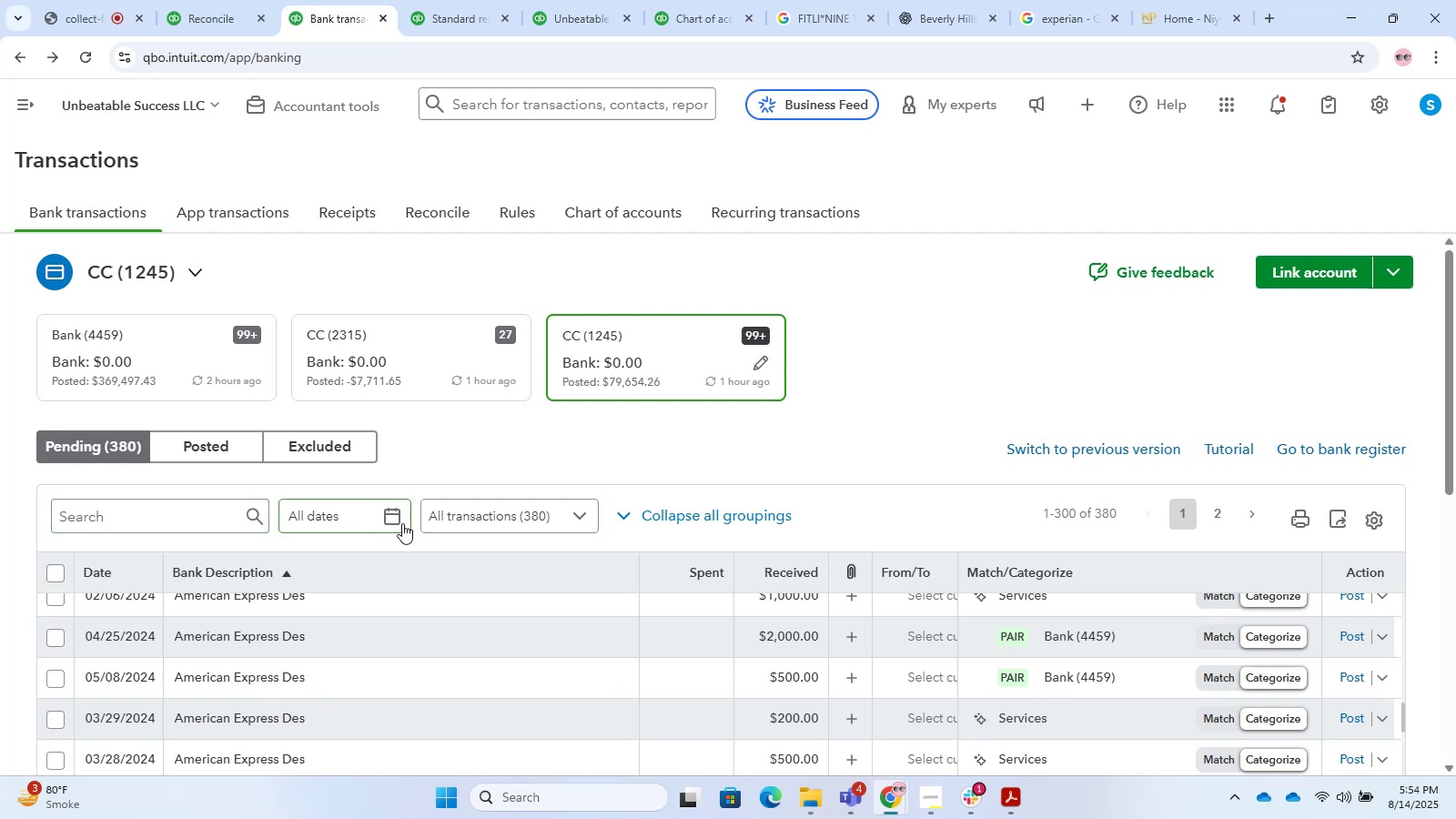 
scroll: coordinate [1397, 652], scroll_direction: up, amount: 47.0
 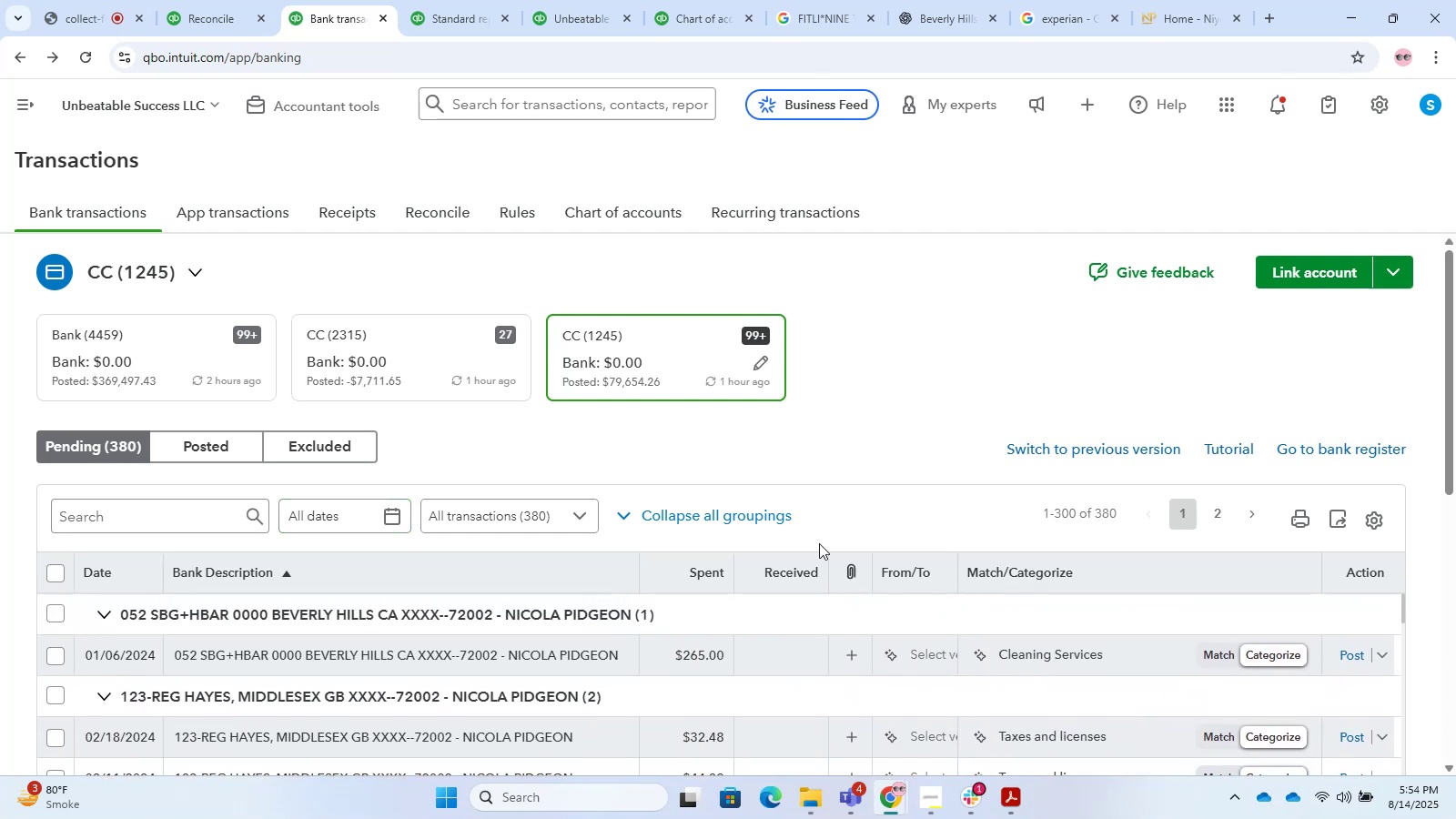 
scroll: coordinate [647, 394], scroll_direction: down, amount: 6.0
 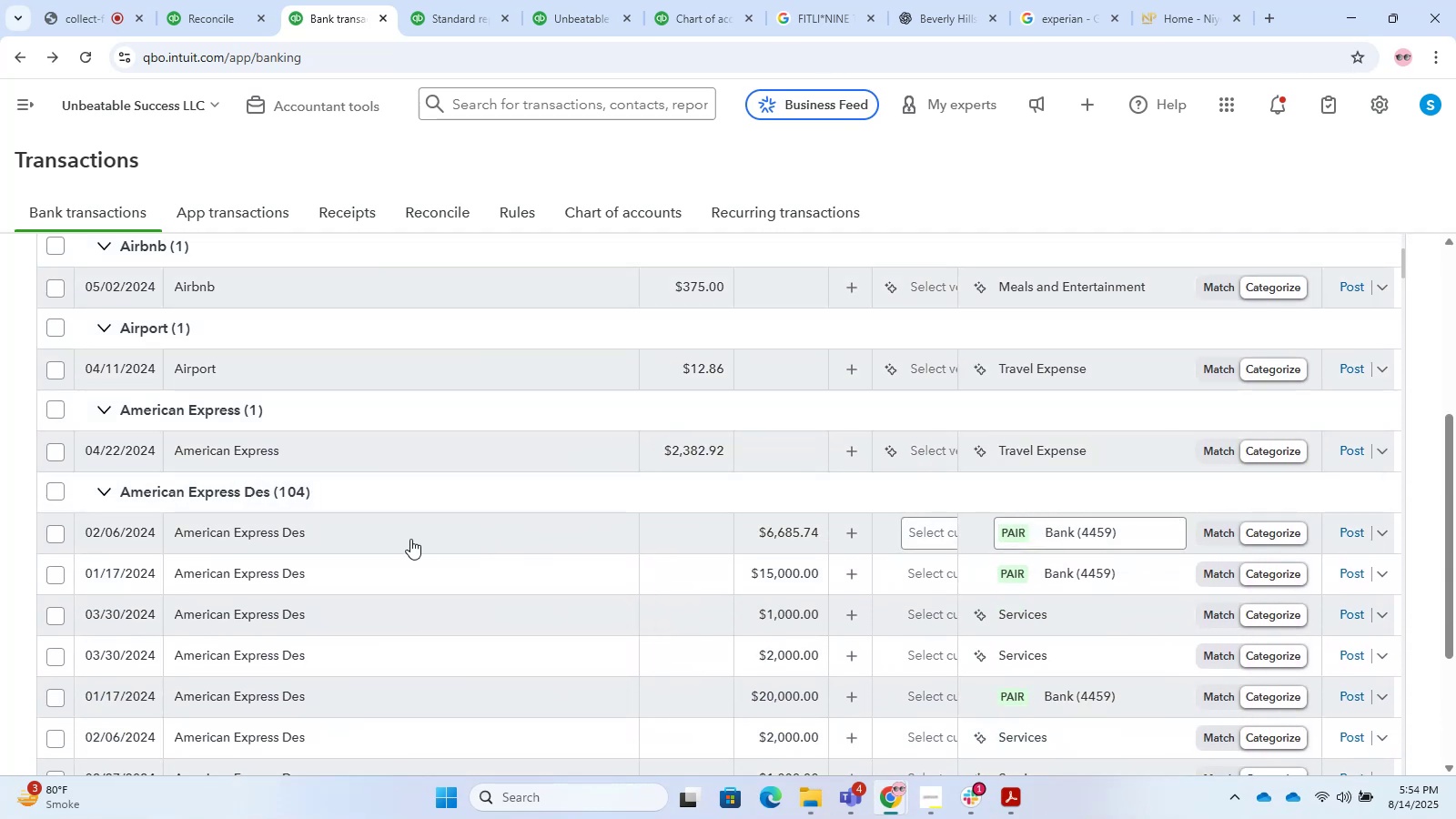 
mouse_move([123, 522])
 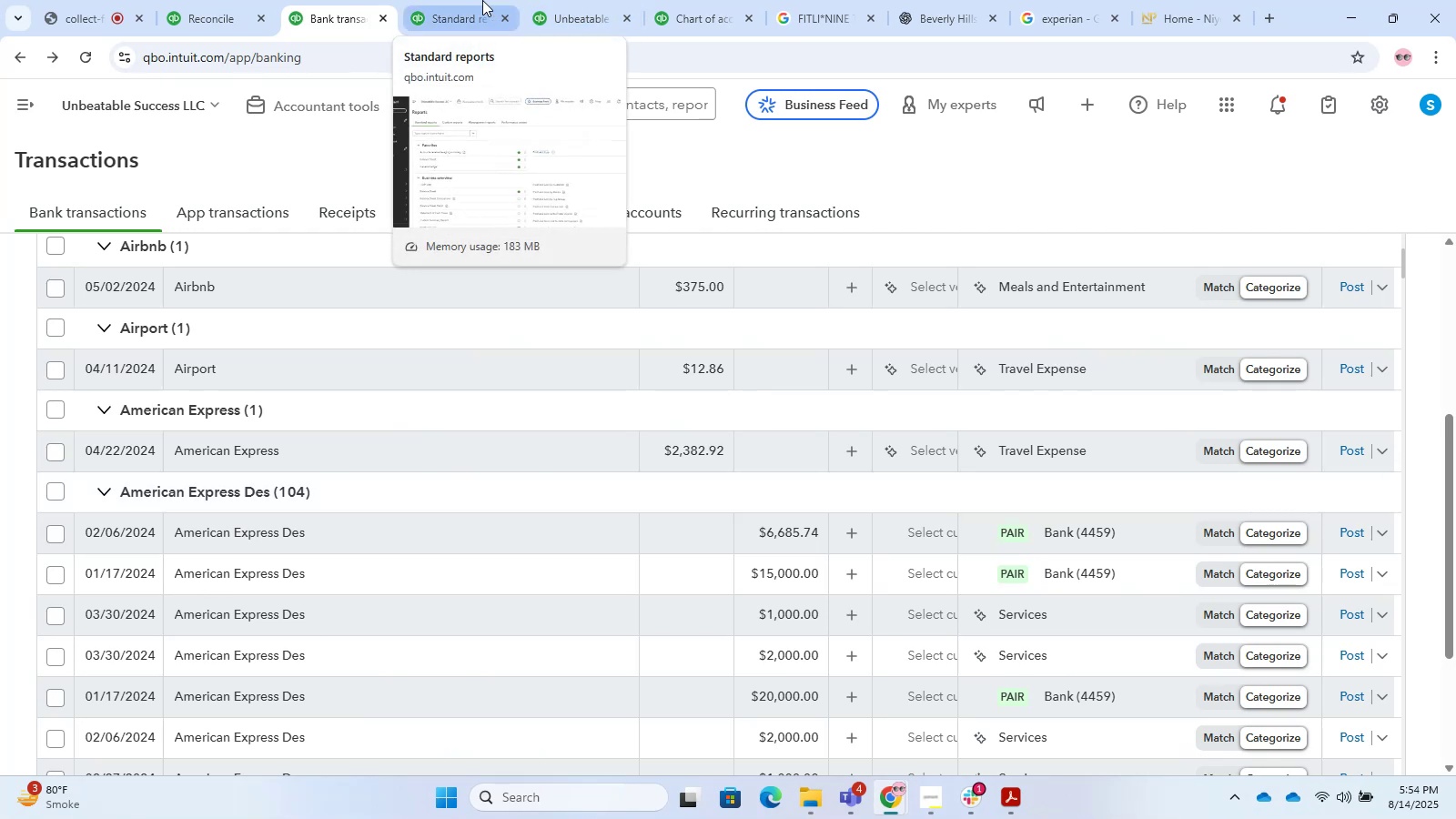 
left_click([482, 0])
 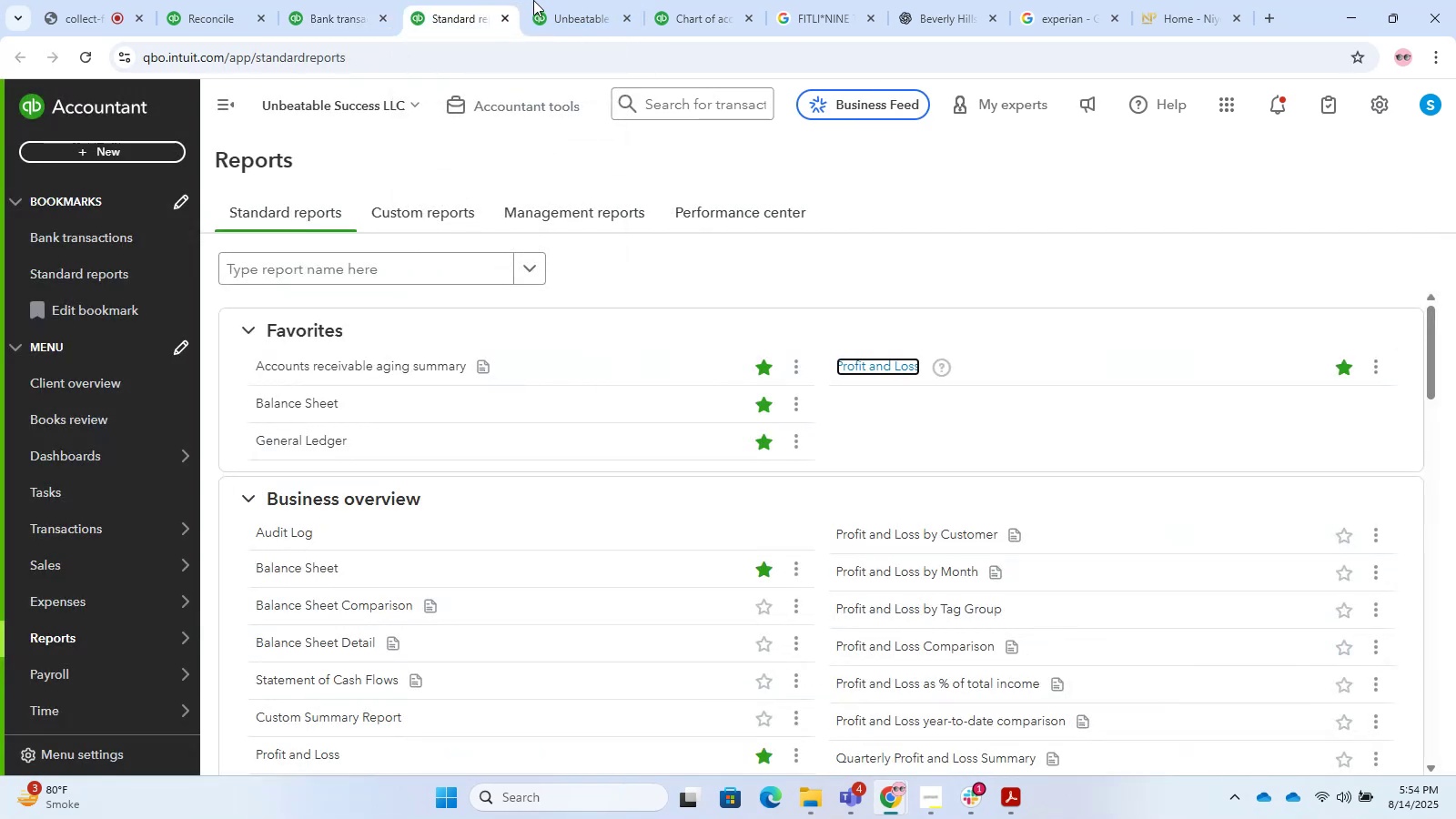 
left_click([546, 0])
 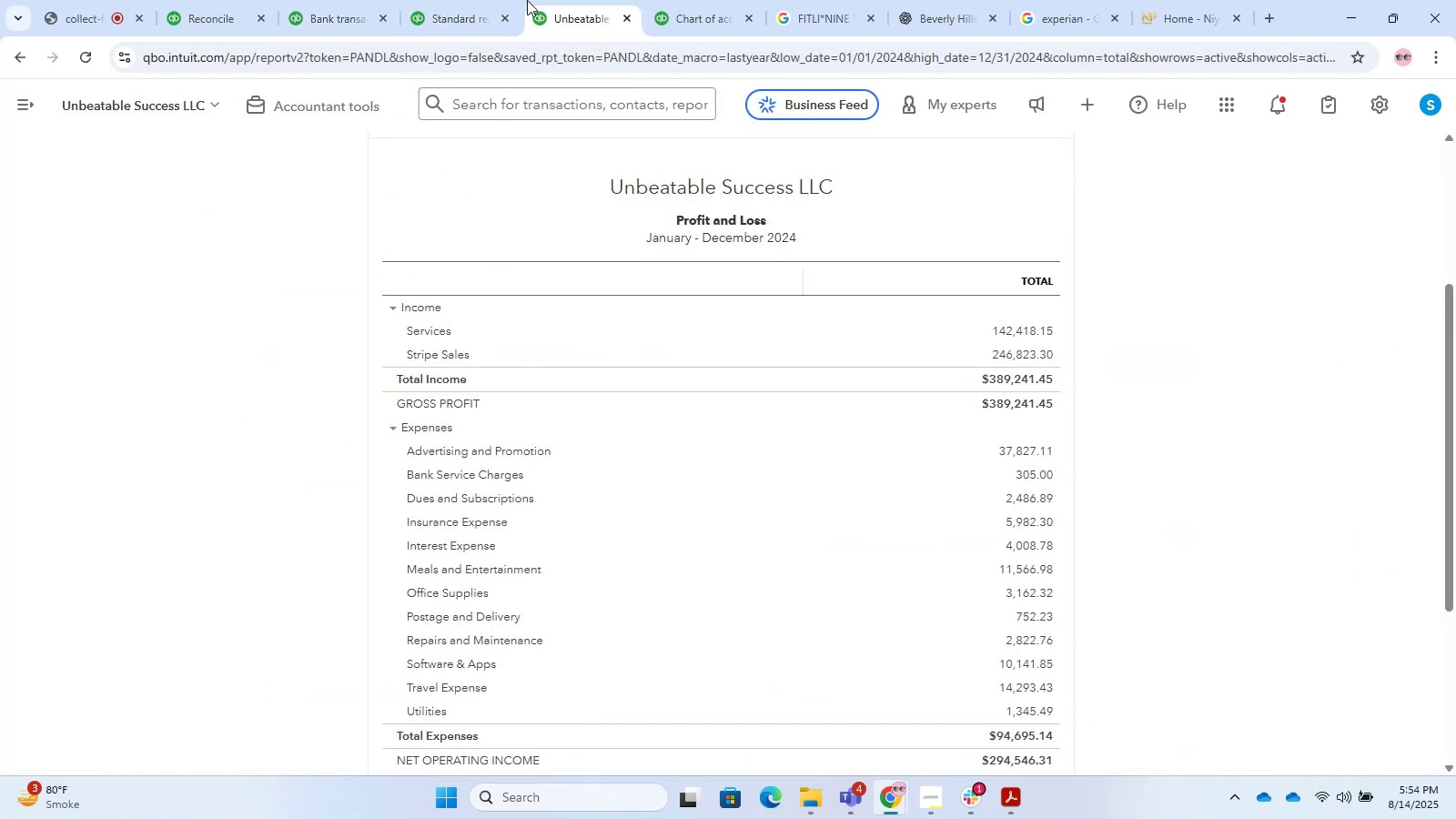 
left_click([500, 0])
 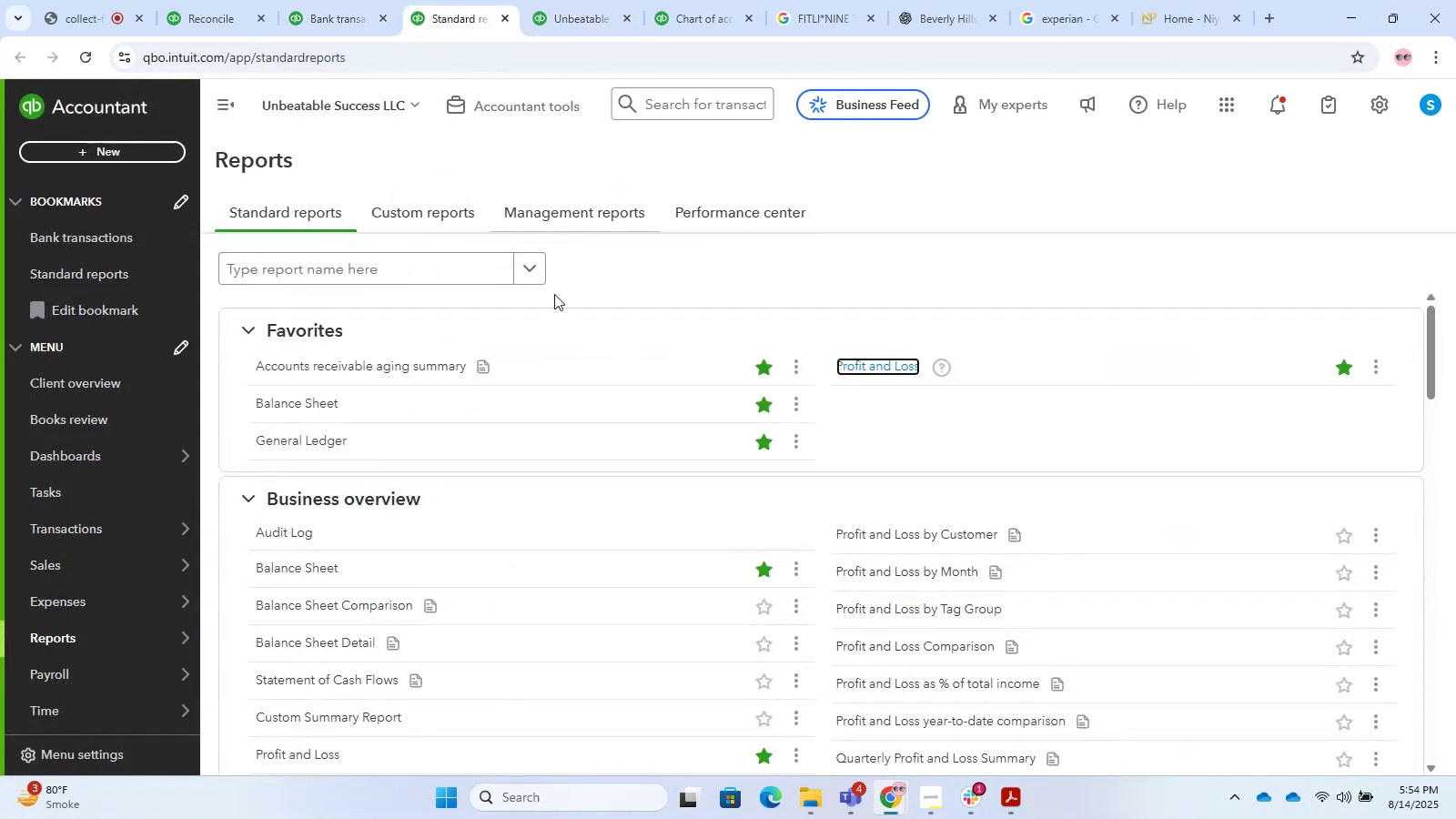 
scroll: coordinate [562, 372], scroll_direction: up, amount: 3.0
 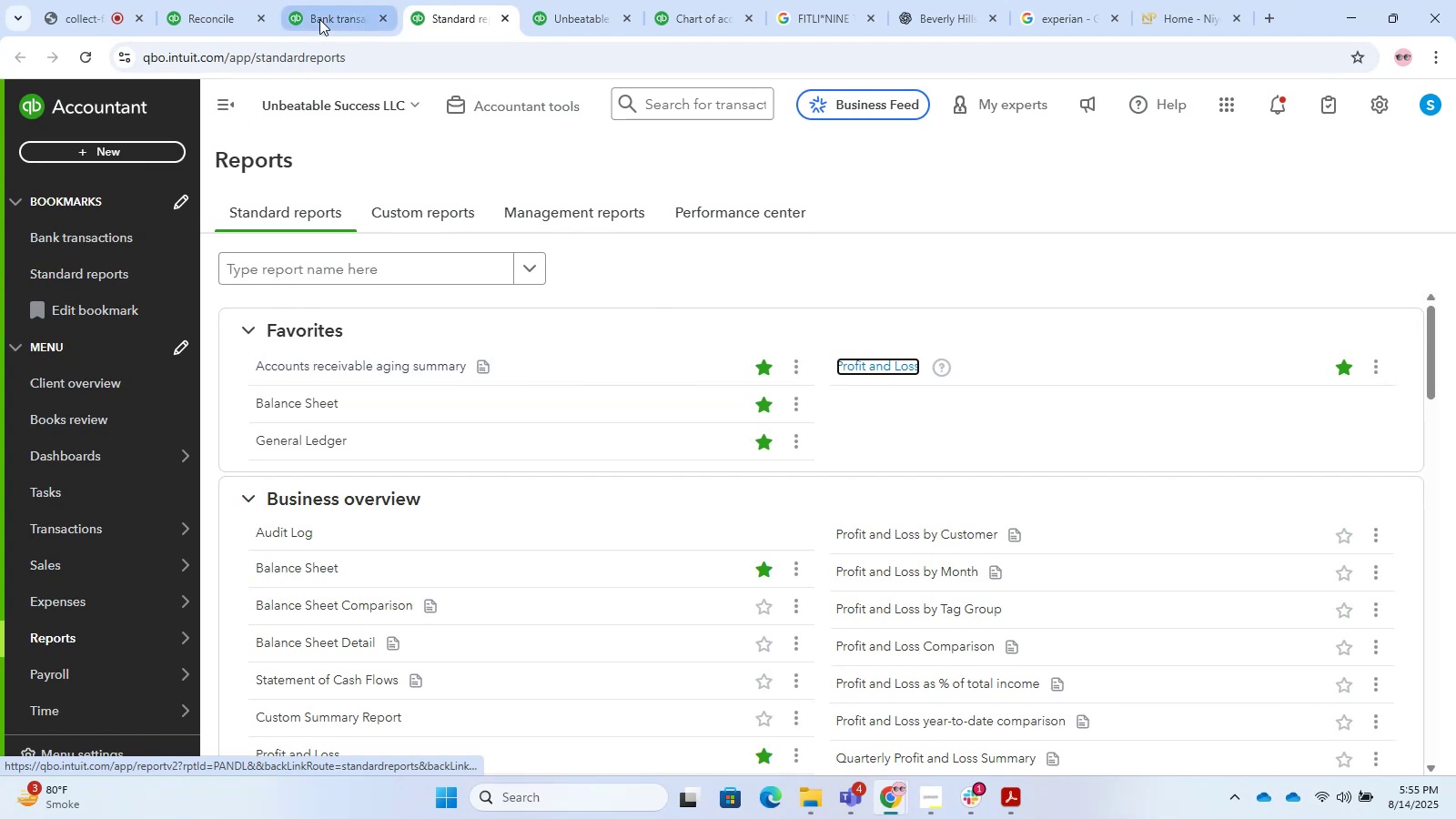 
left_click([319, 19])
 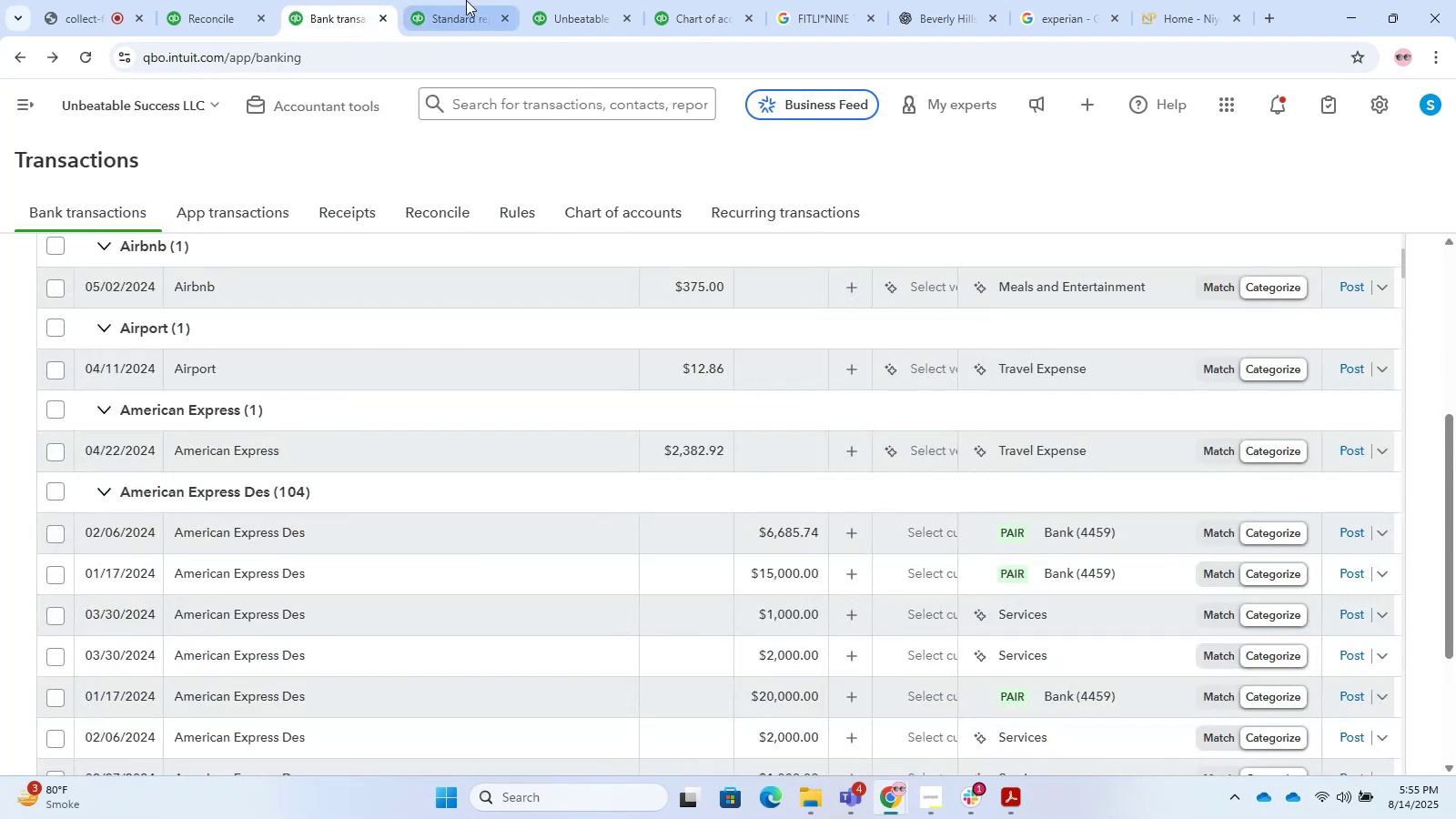 
left_click([466, 0])
 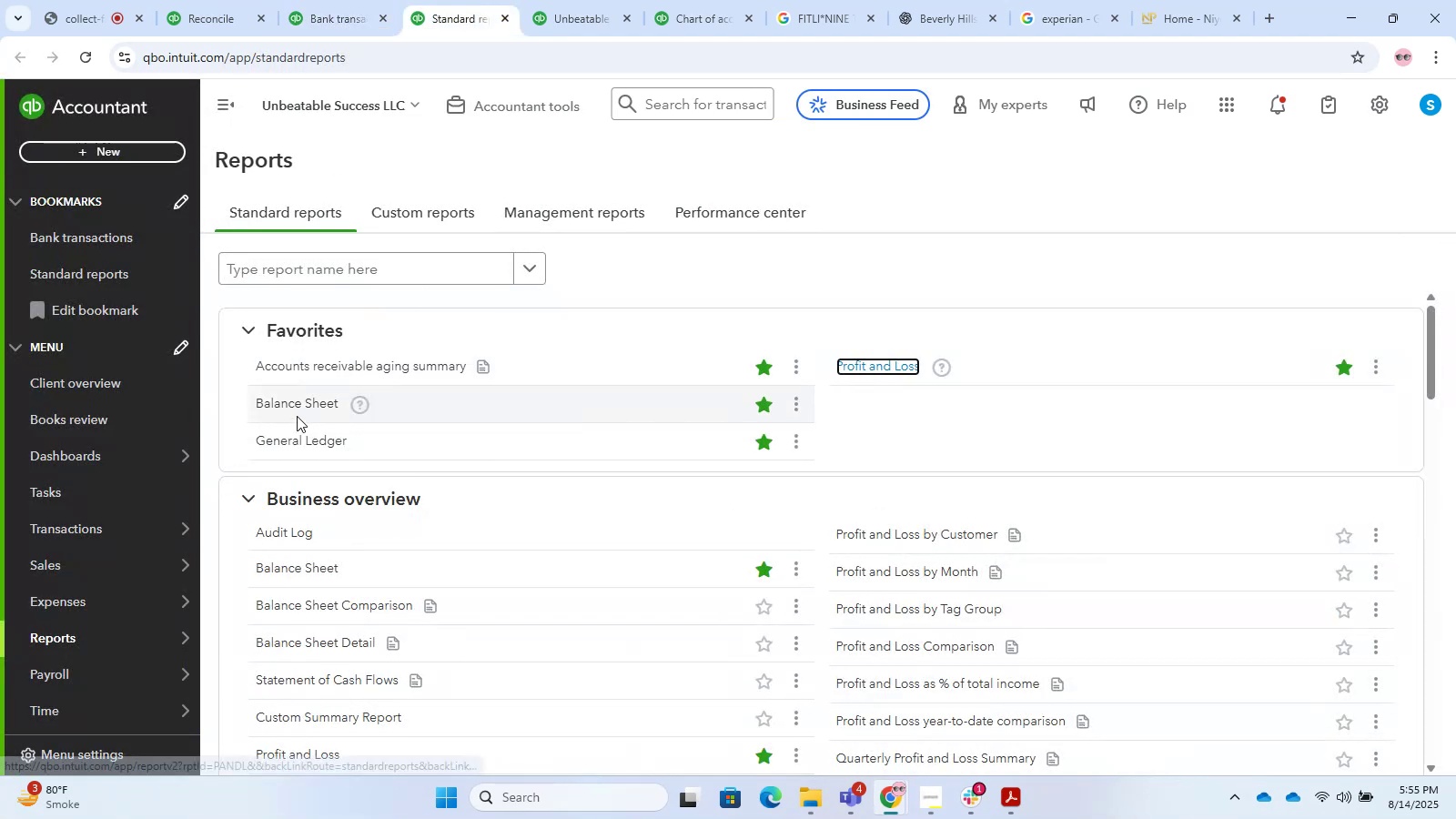 
right_click([290, 410])
 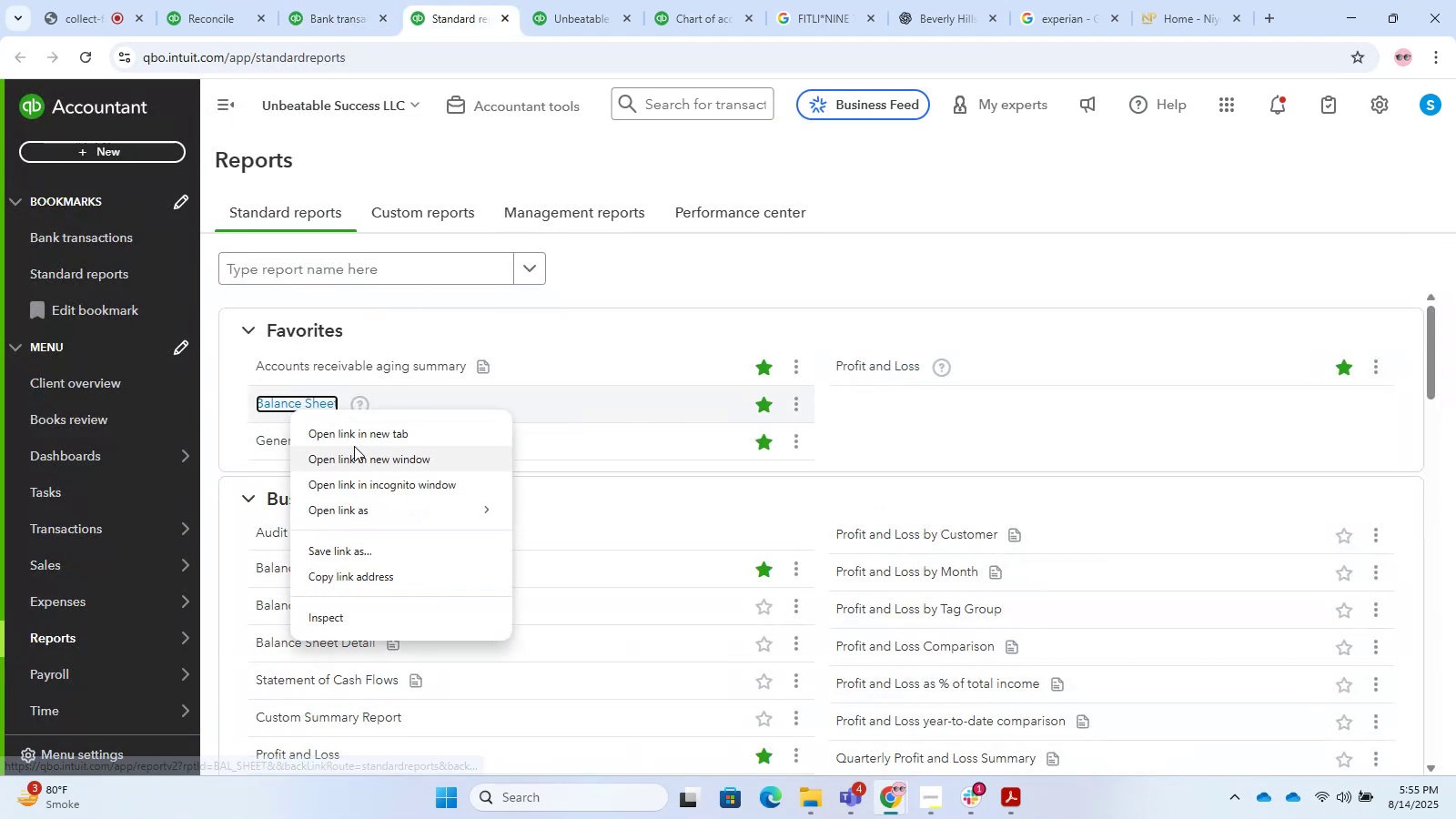 
left_click([354, 446])
 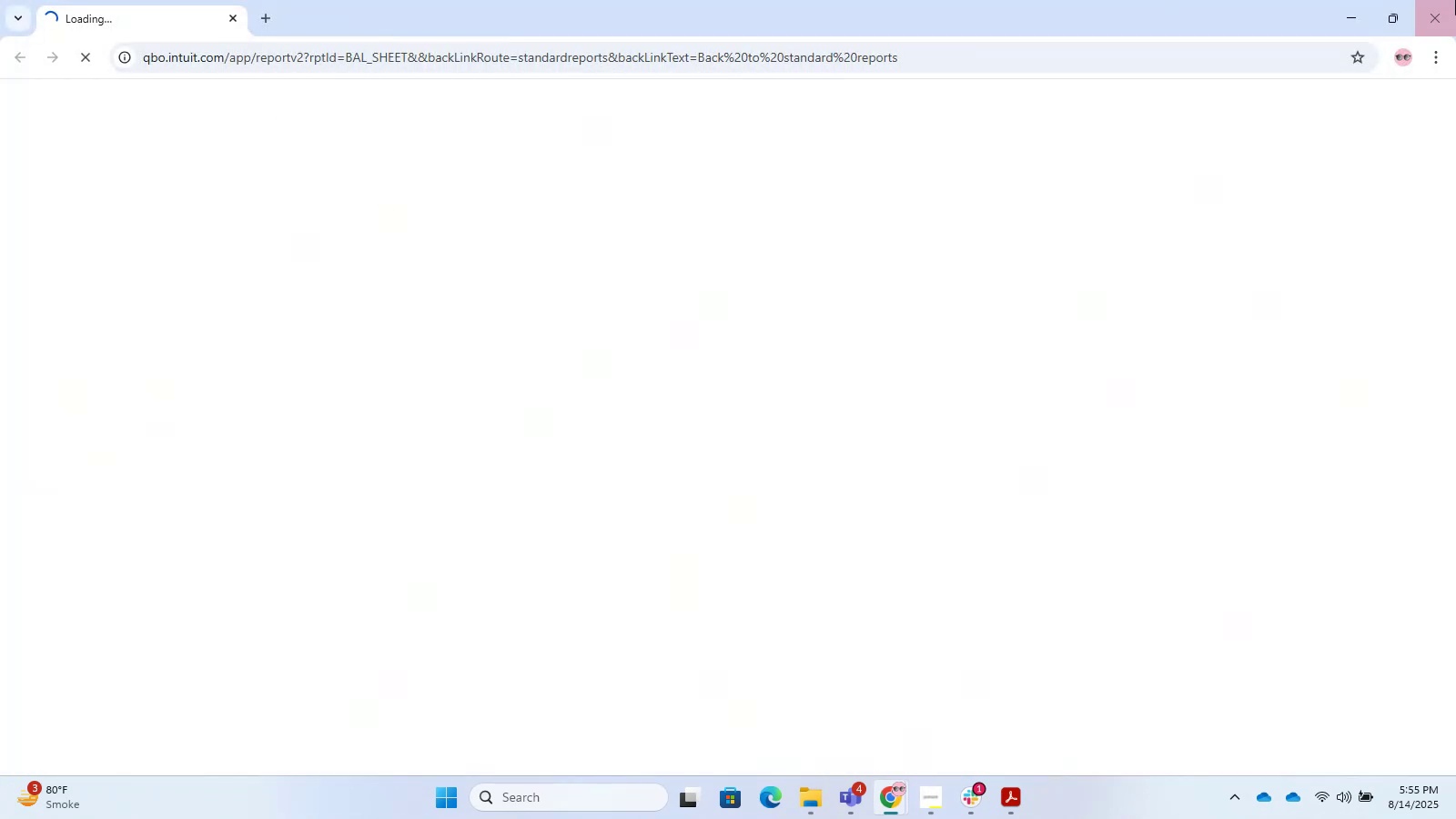 
left_click([1451, 0])
 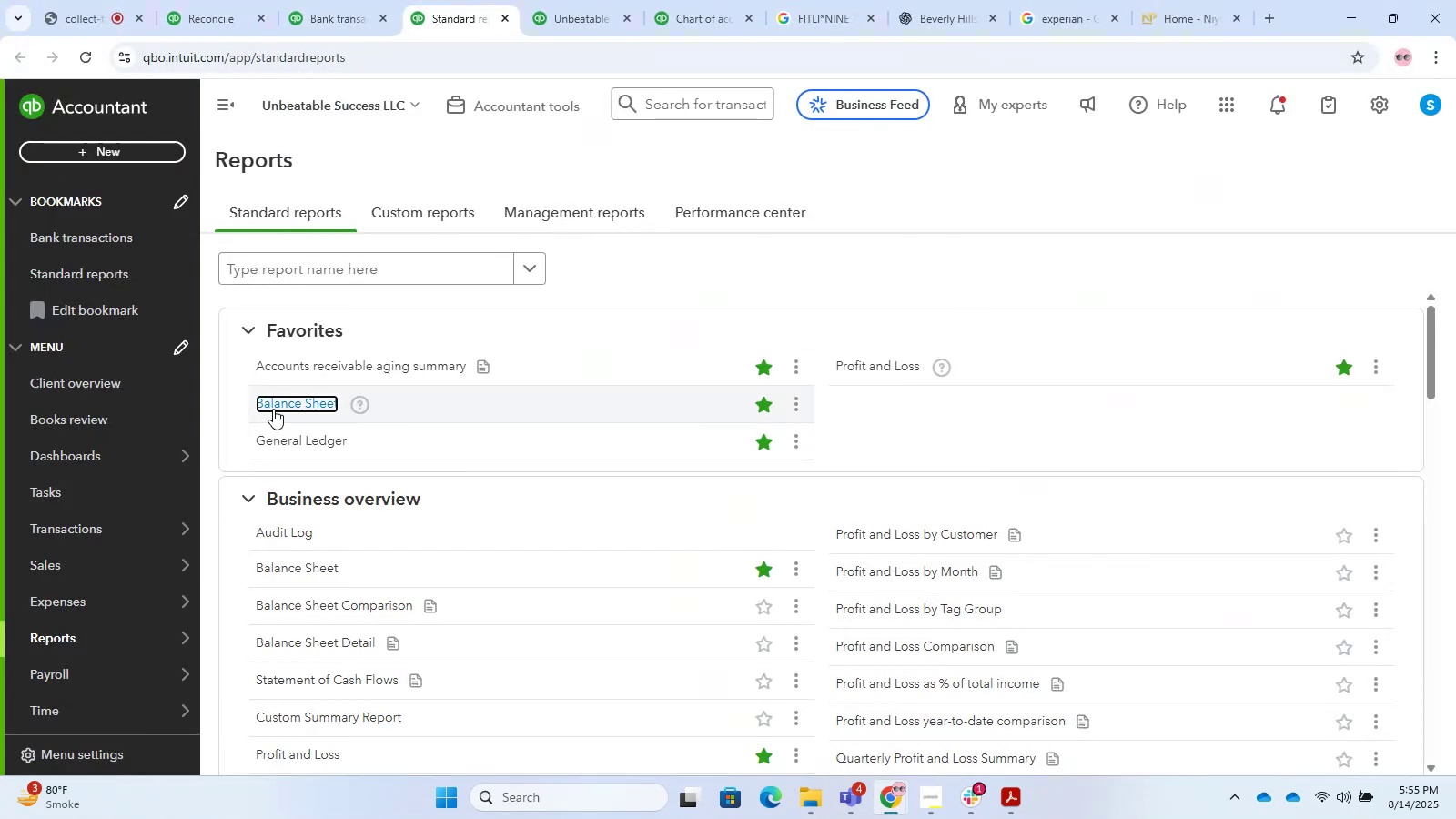 
right_click([273, 409])
 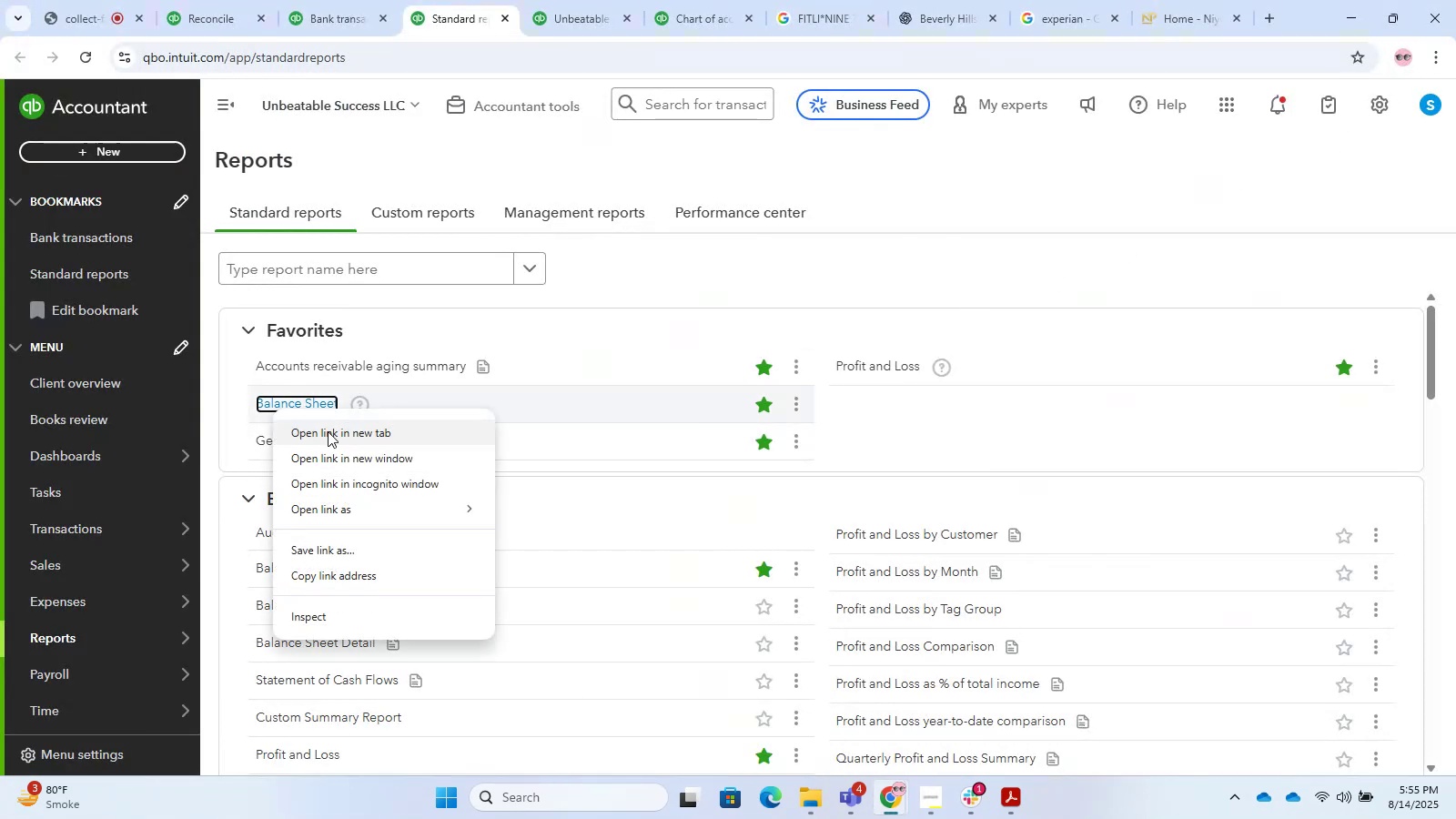 
left_click([328, 431])
 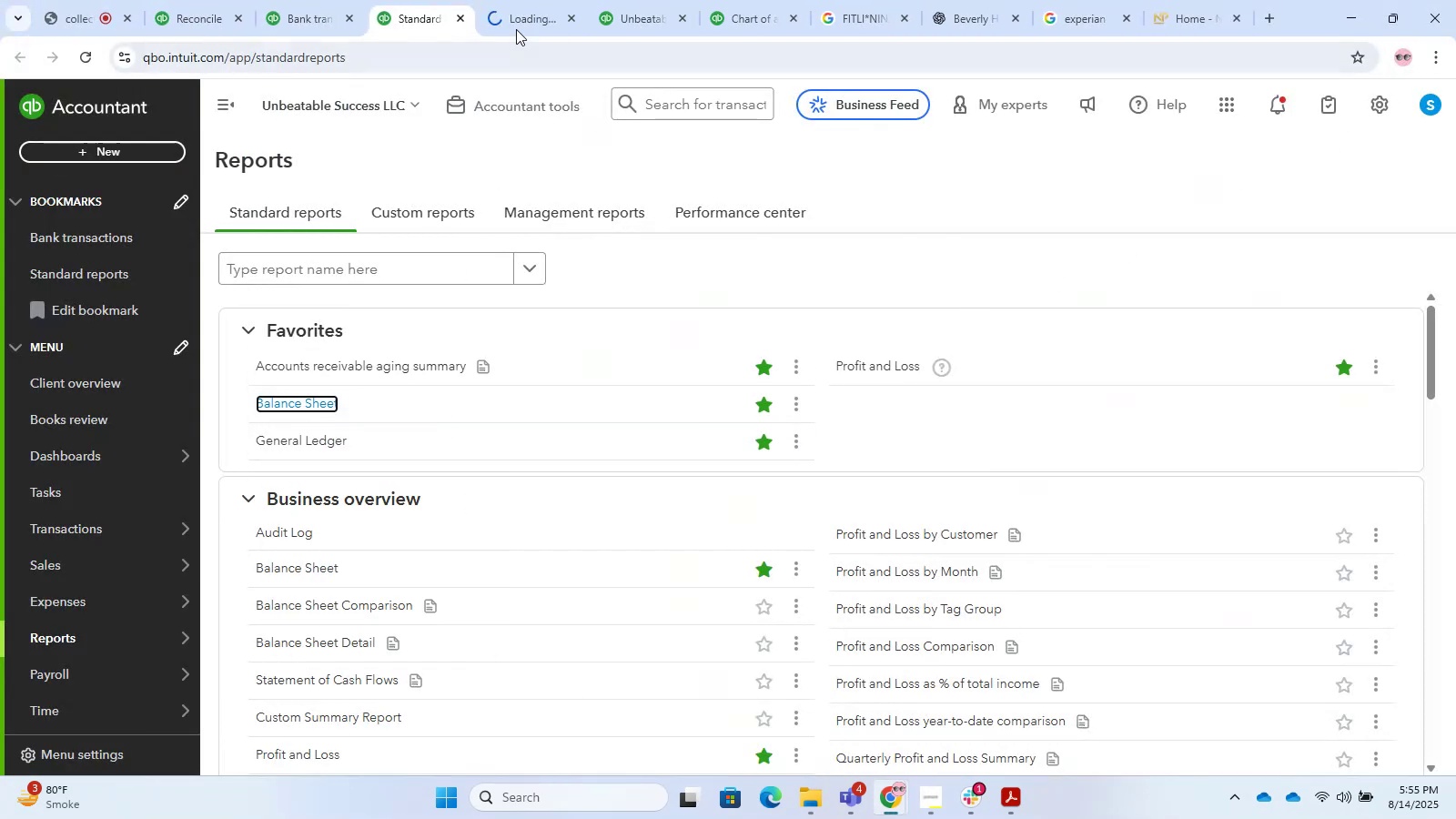 
left_click_drag(start_coordinate=[536, 11], to_coordinate=[427, 1])
 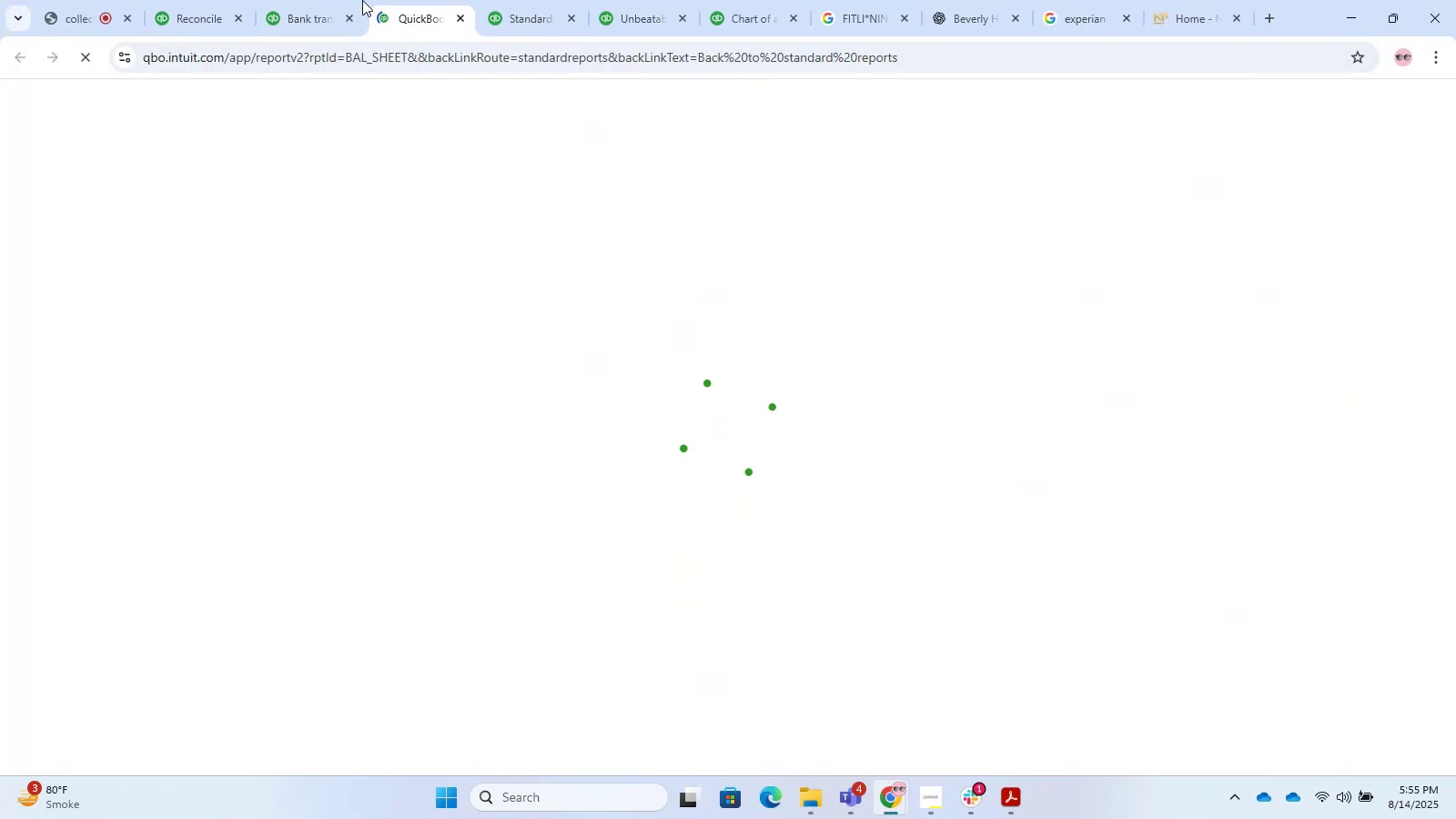 
left_click([312, 0])
 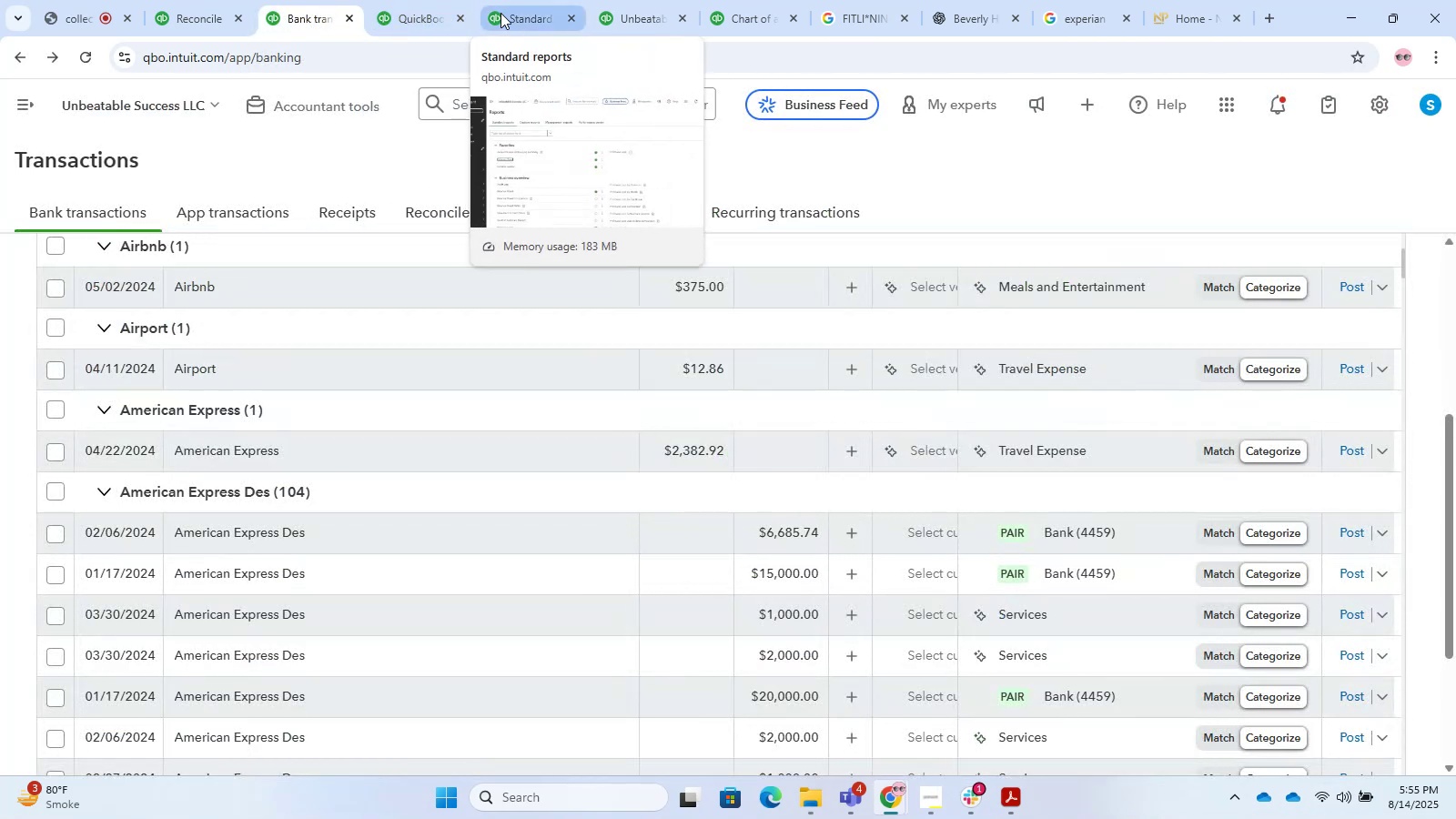 
left_click([428, 0])
 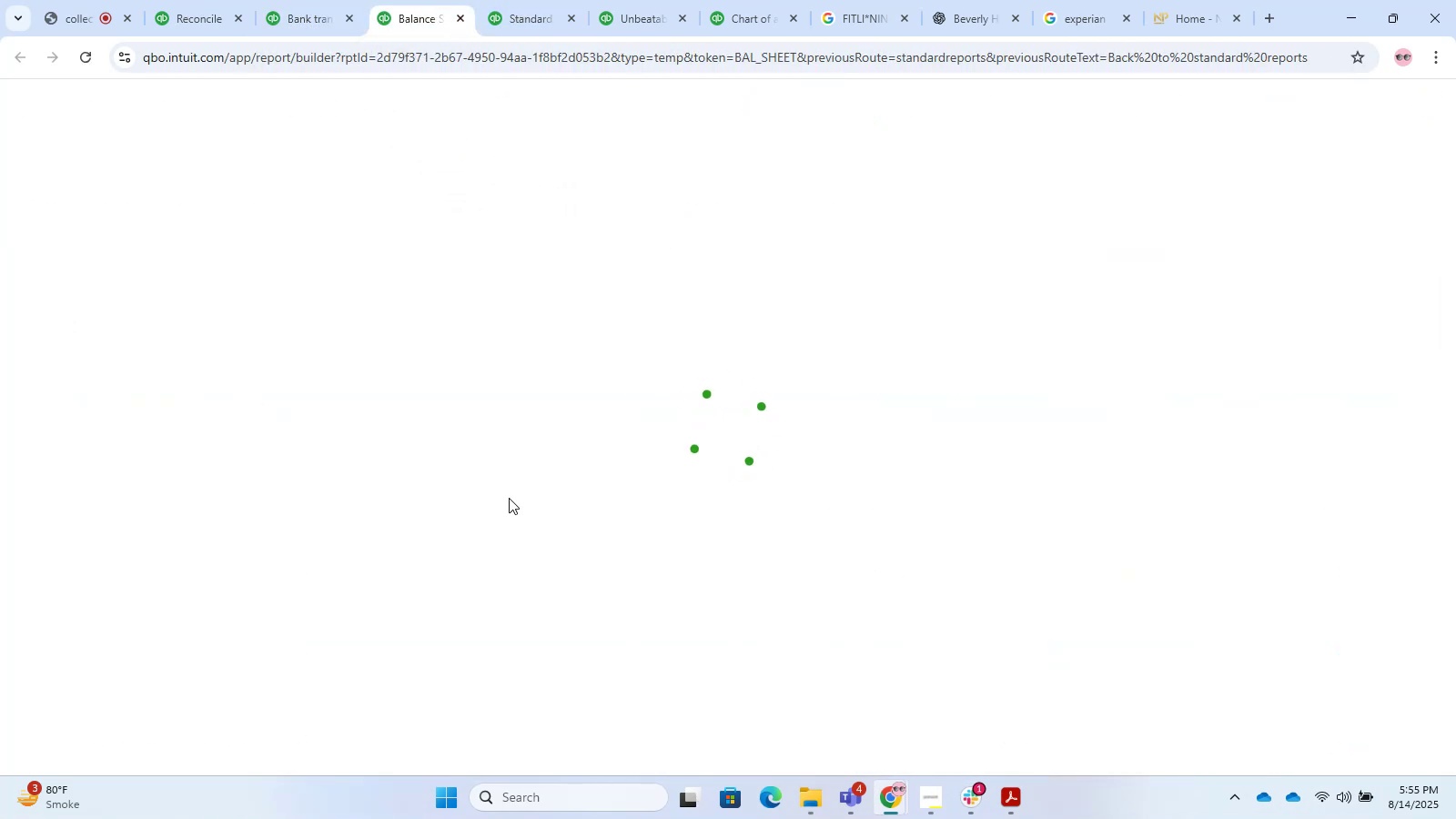 
wait(11.98)
 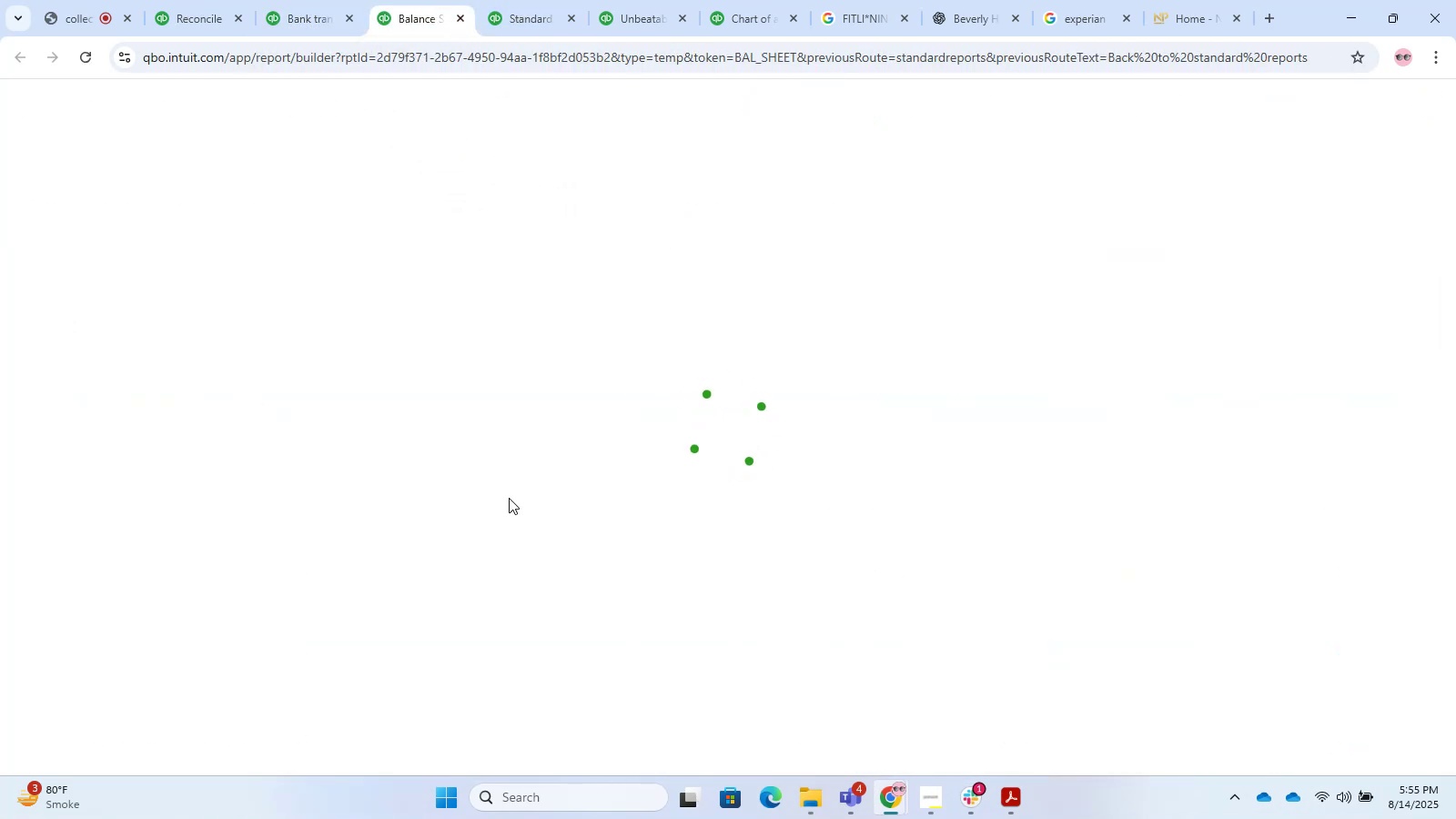 
scroll: coordinate [735, 517], scroll_direction: down, amount: 12.0
 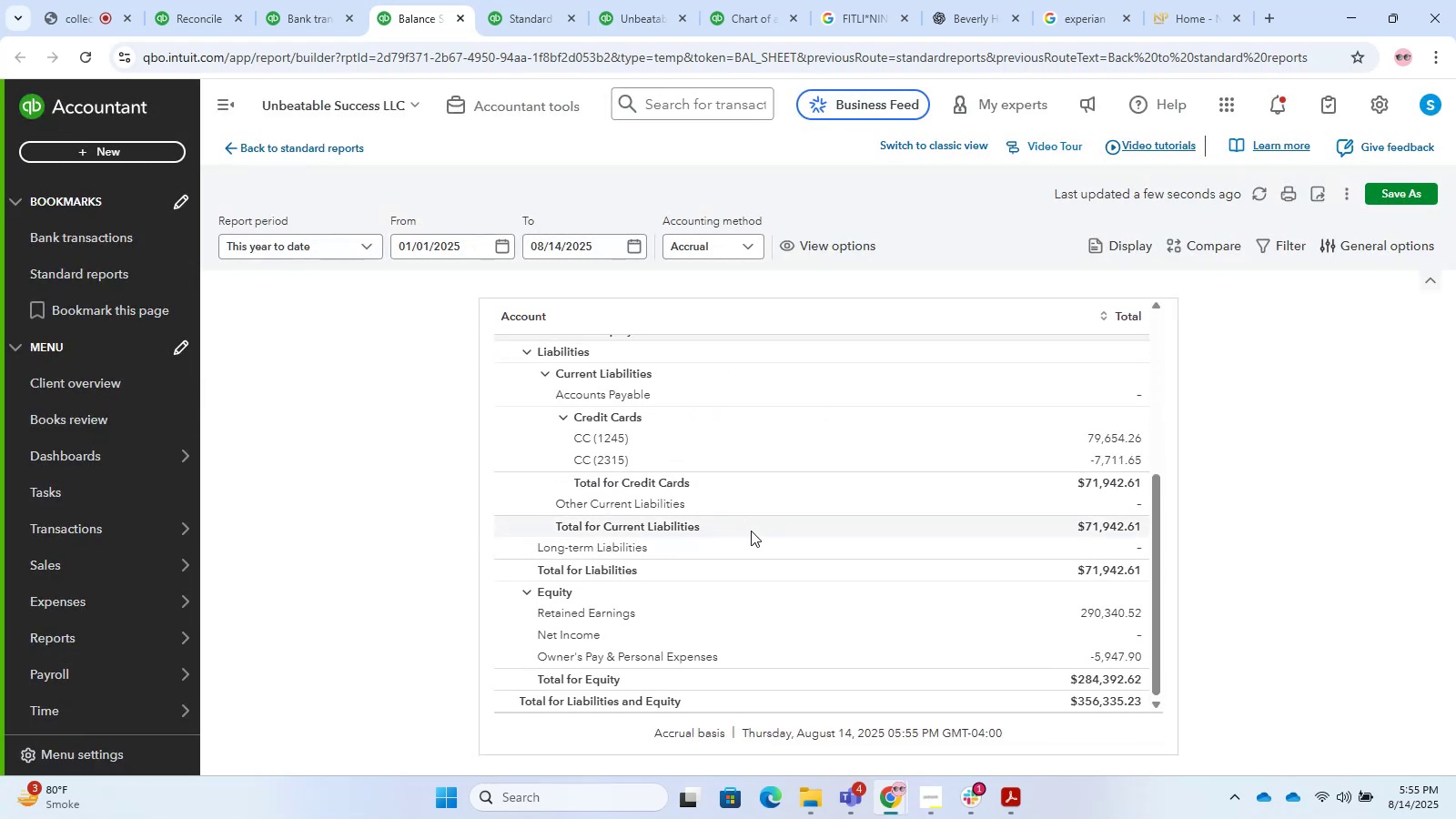 
scroll: coordinate [785, 531], scroll_direction: up, amount: 8.0
 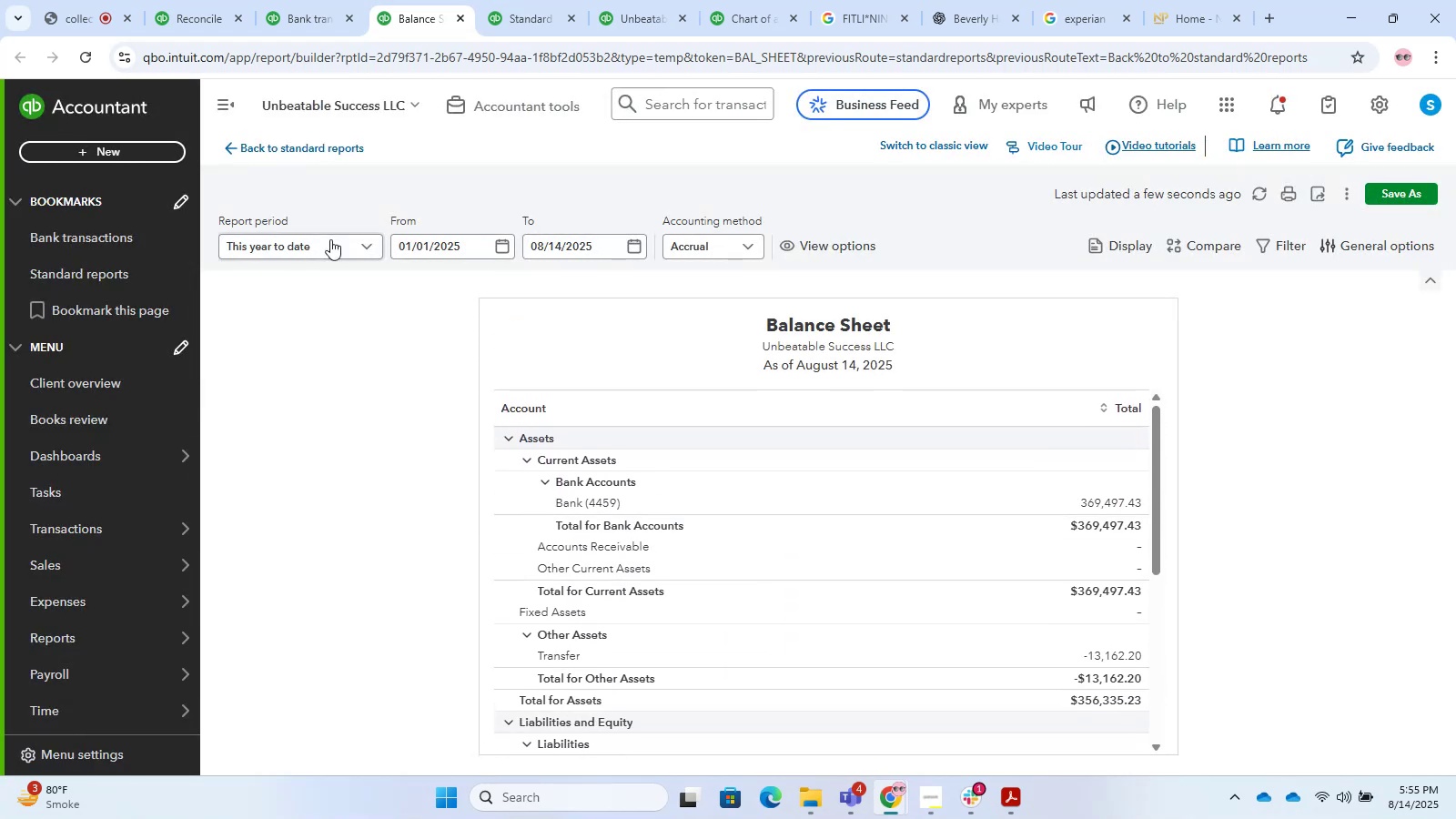 
left_click([329, 249])
 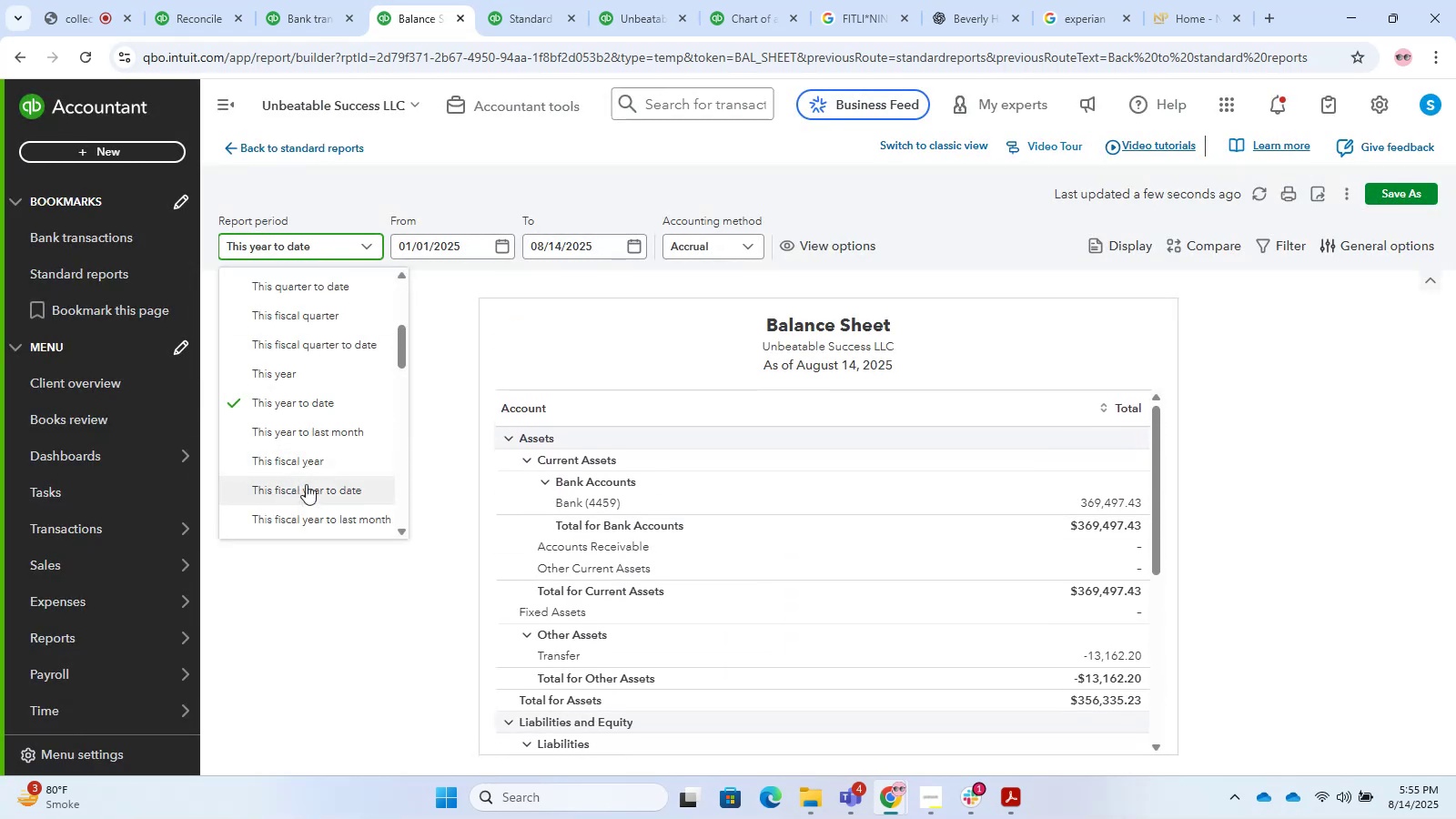 
scroll: coordinate [308, 457], scroll_direction: down, amount: 7.0
 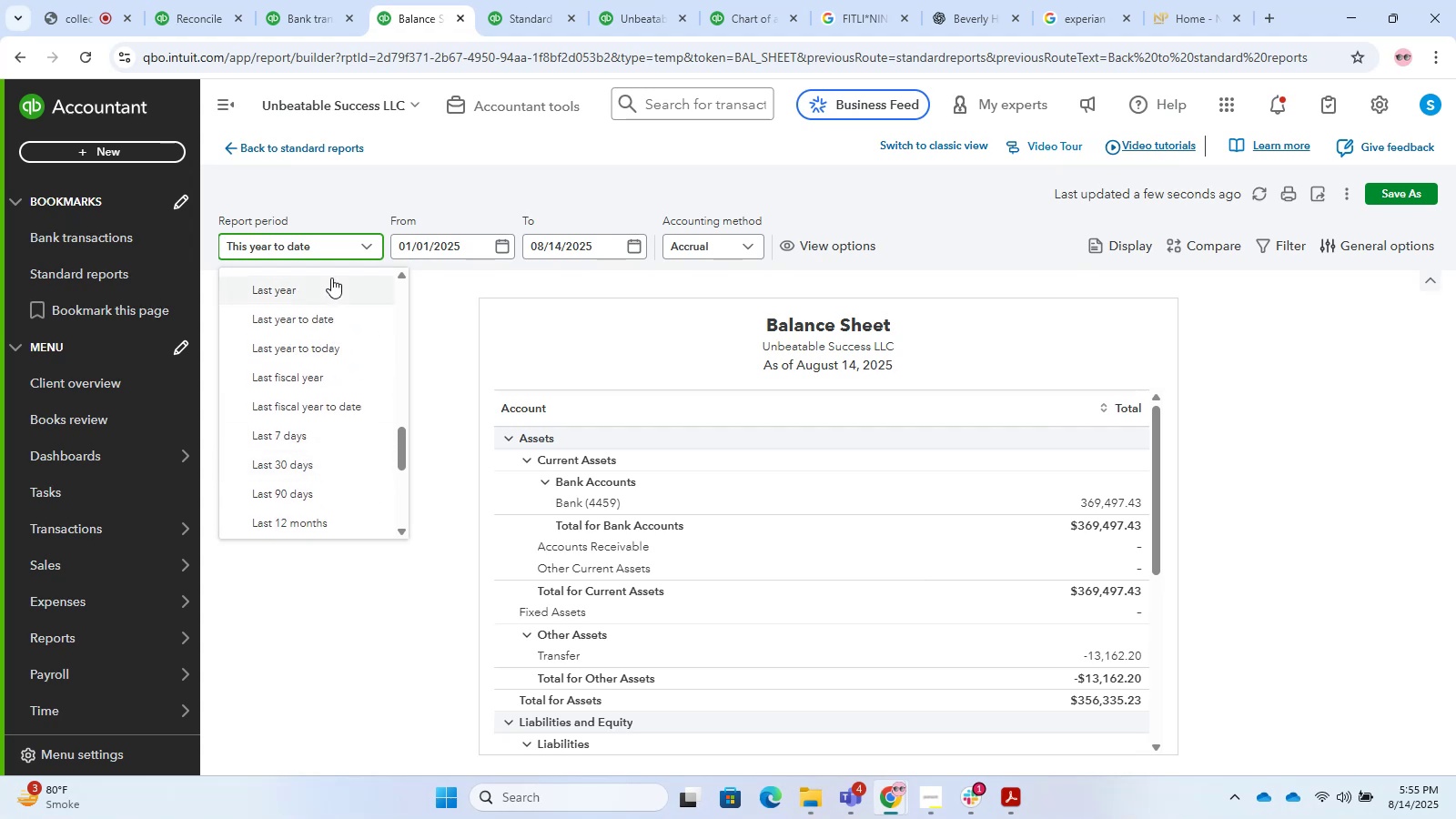 
left_click([300, 289])
 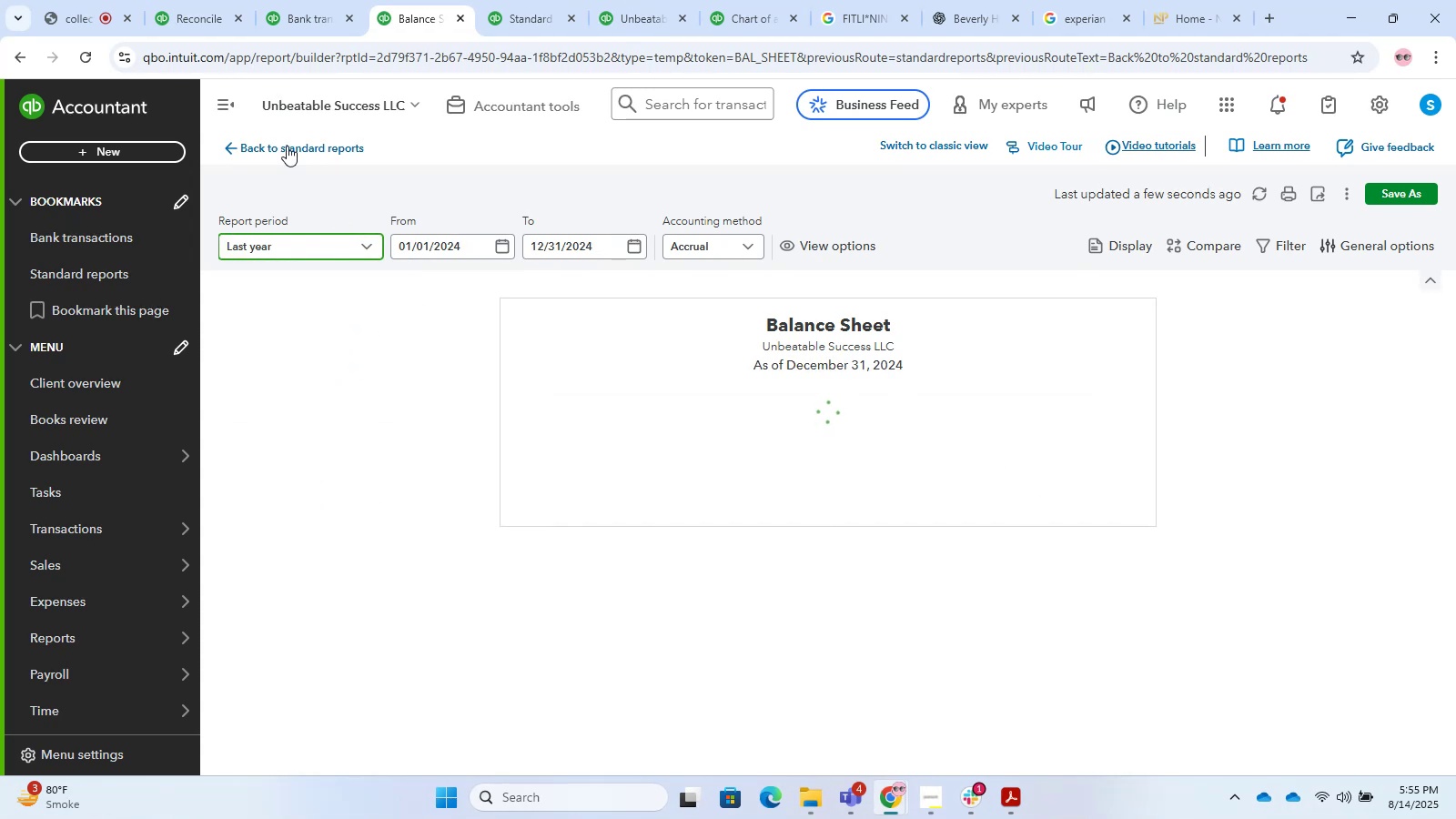 
left_click([233, 96])
 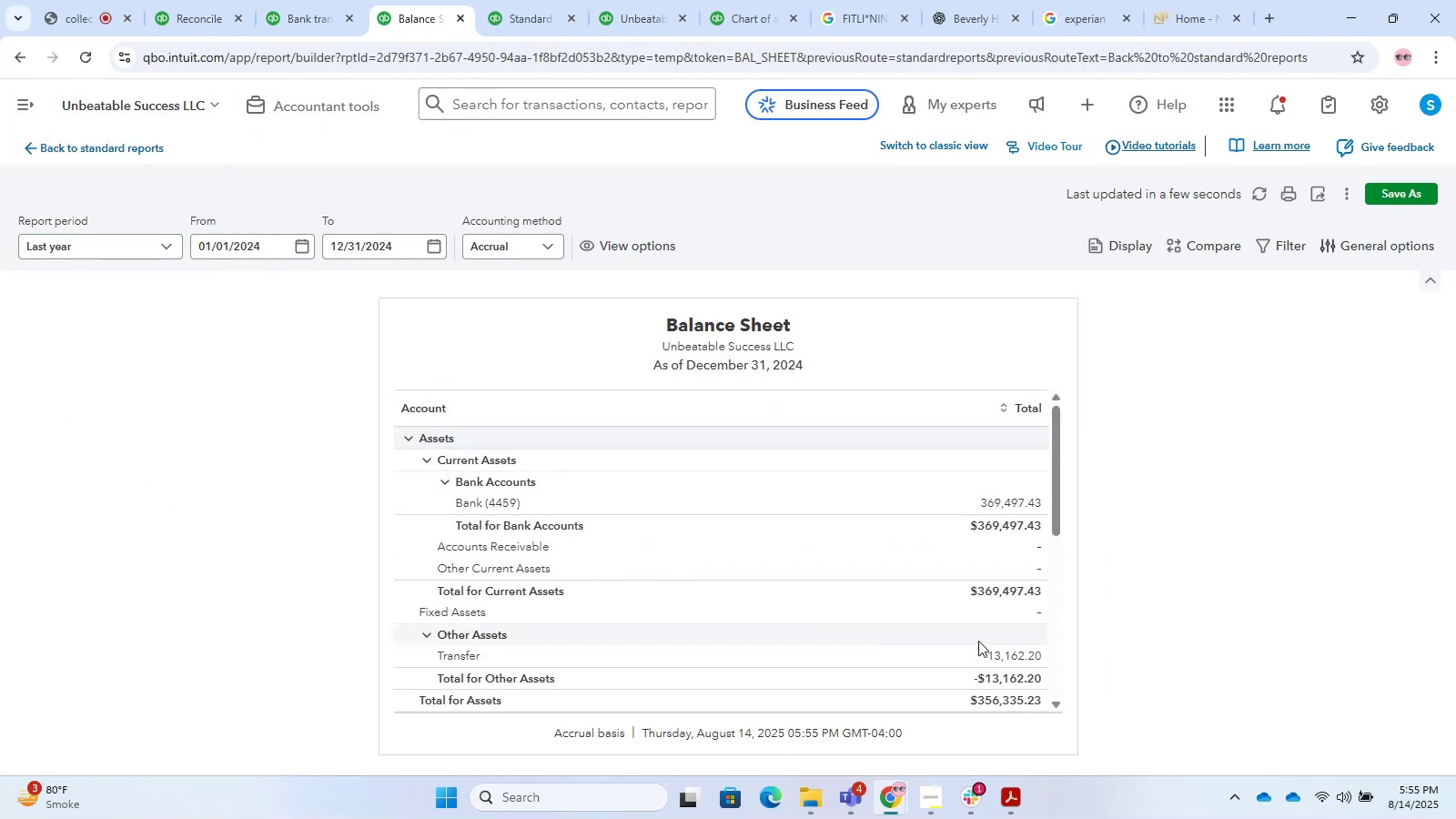 
left_click([999, 650])
 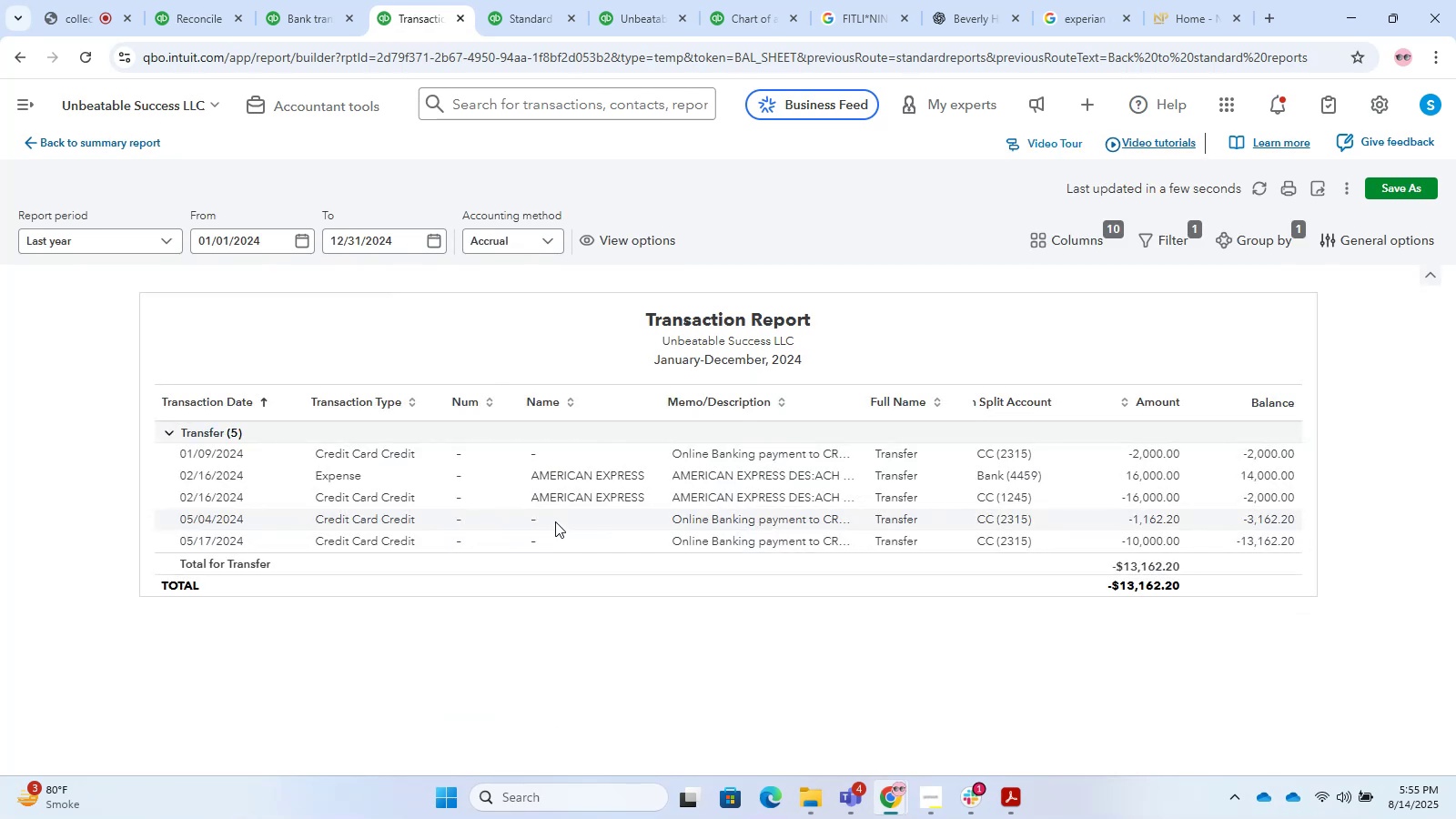 
wait(12.55)
 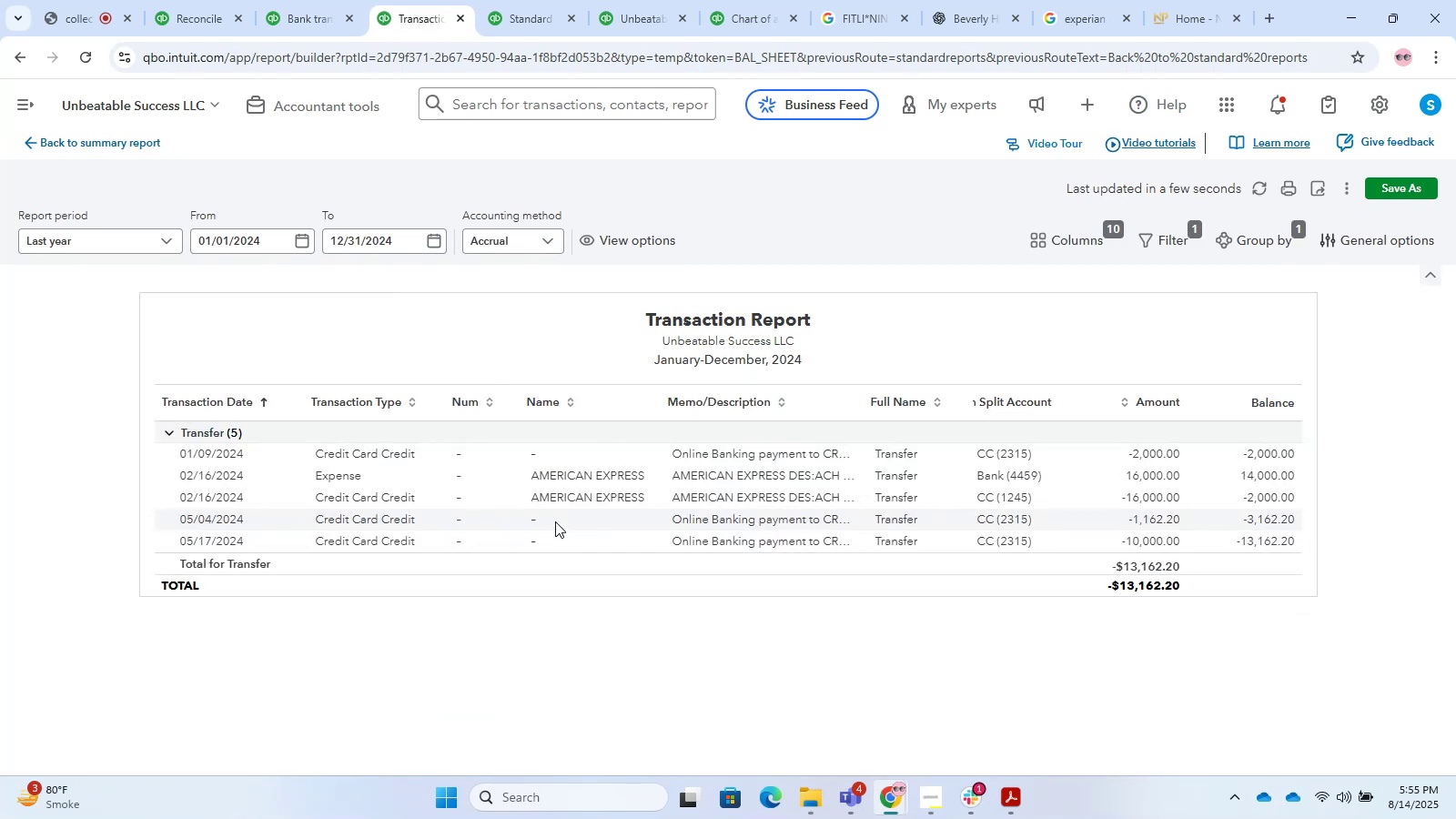 
scroll: coordinate [563, 484], scroll_direction: down, amount: 3.0
 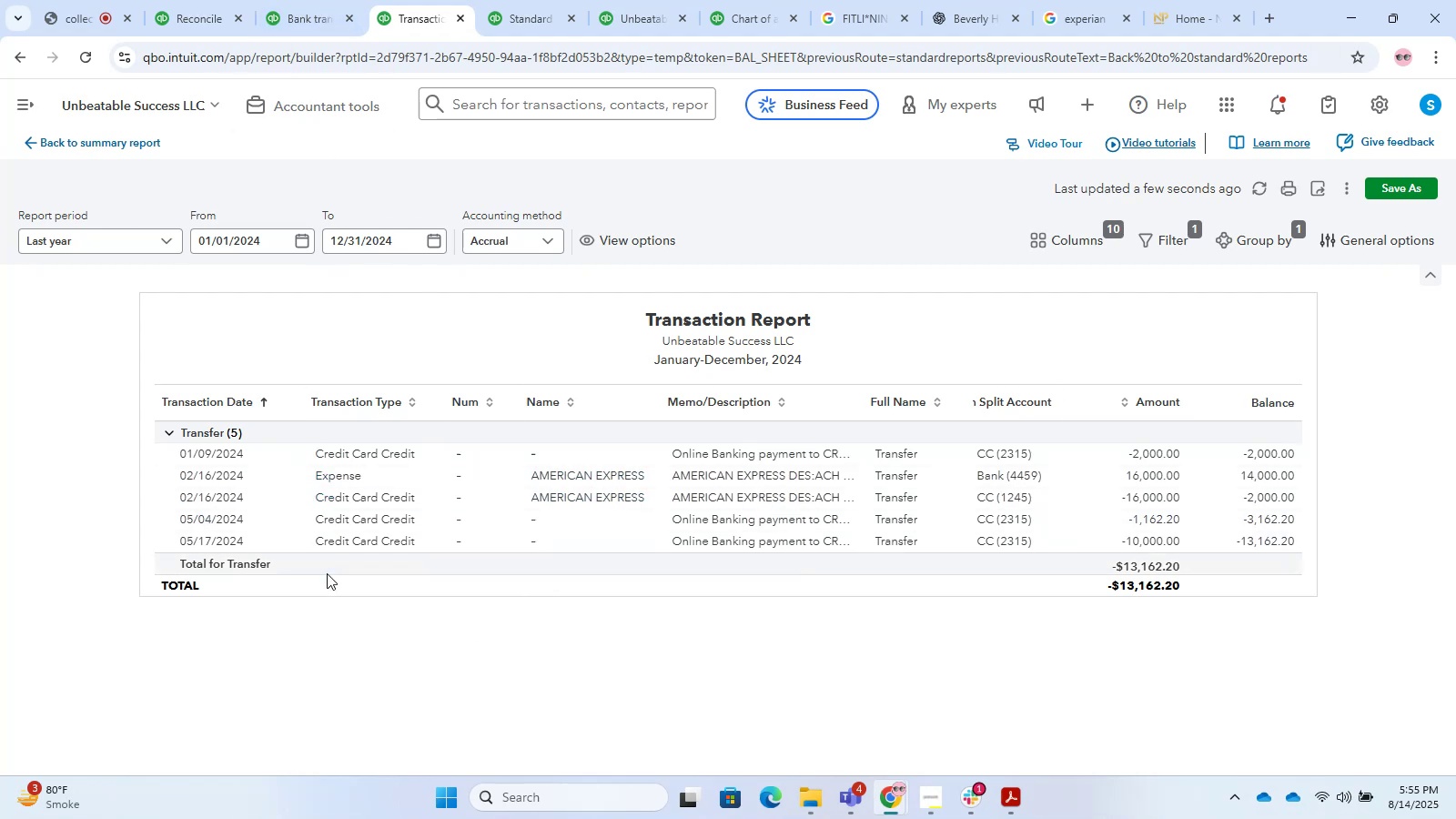 
wait(6.89)
 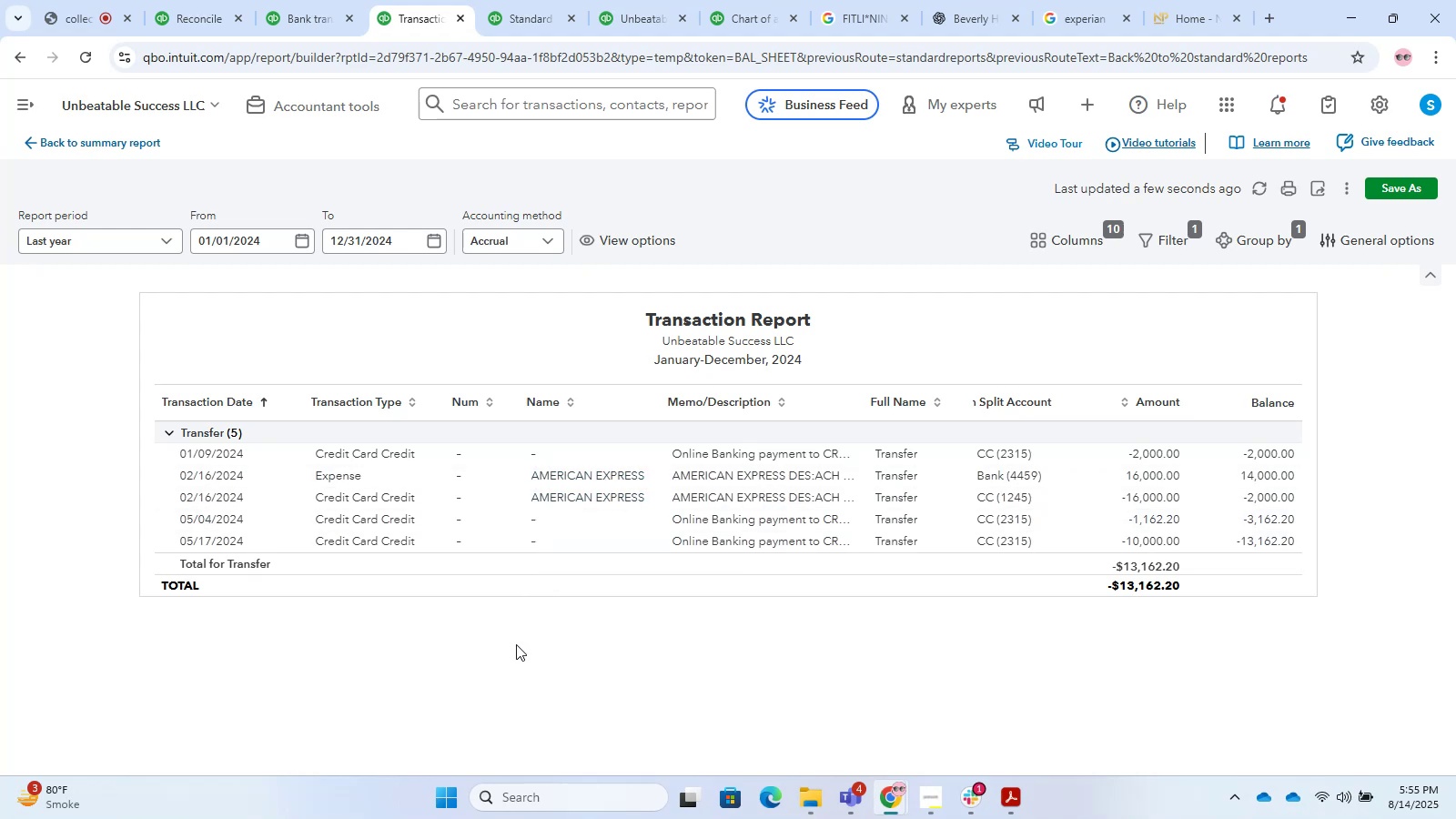 
left_click([300, 0])
 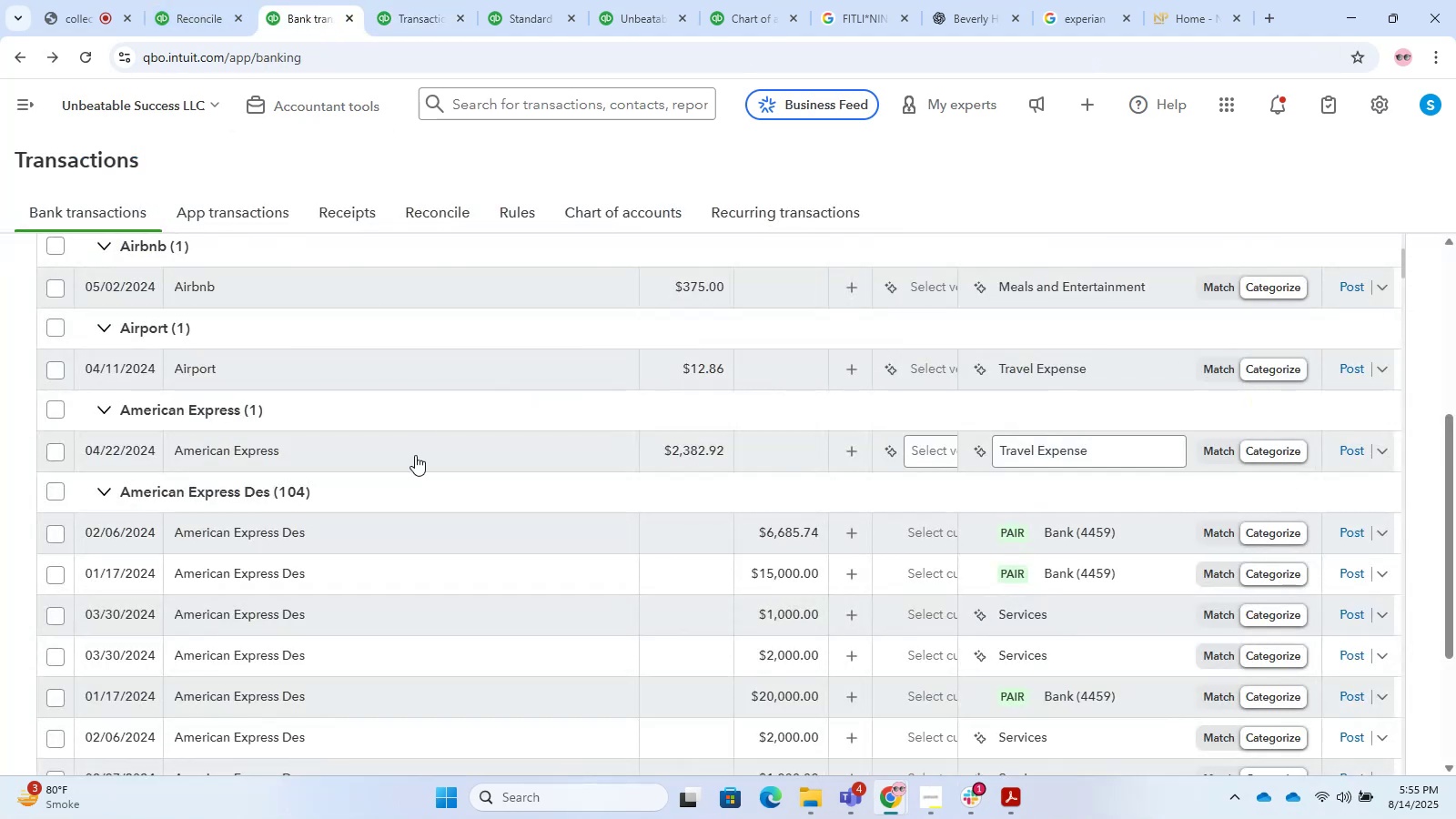 
scroll: coordinate [1455, 459], scroll_direction: up, amount: 8.0
 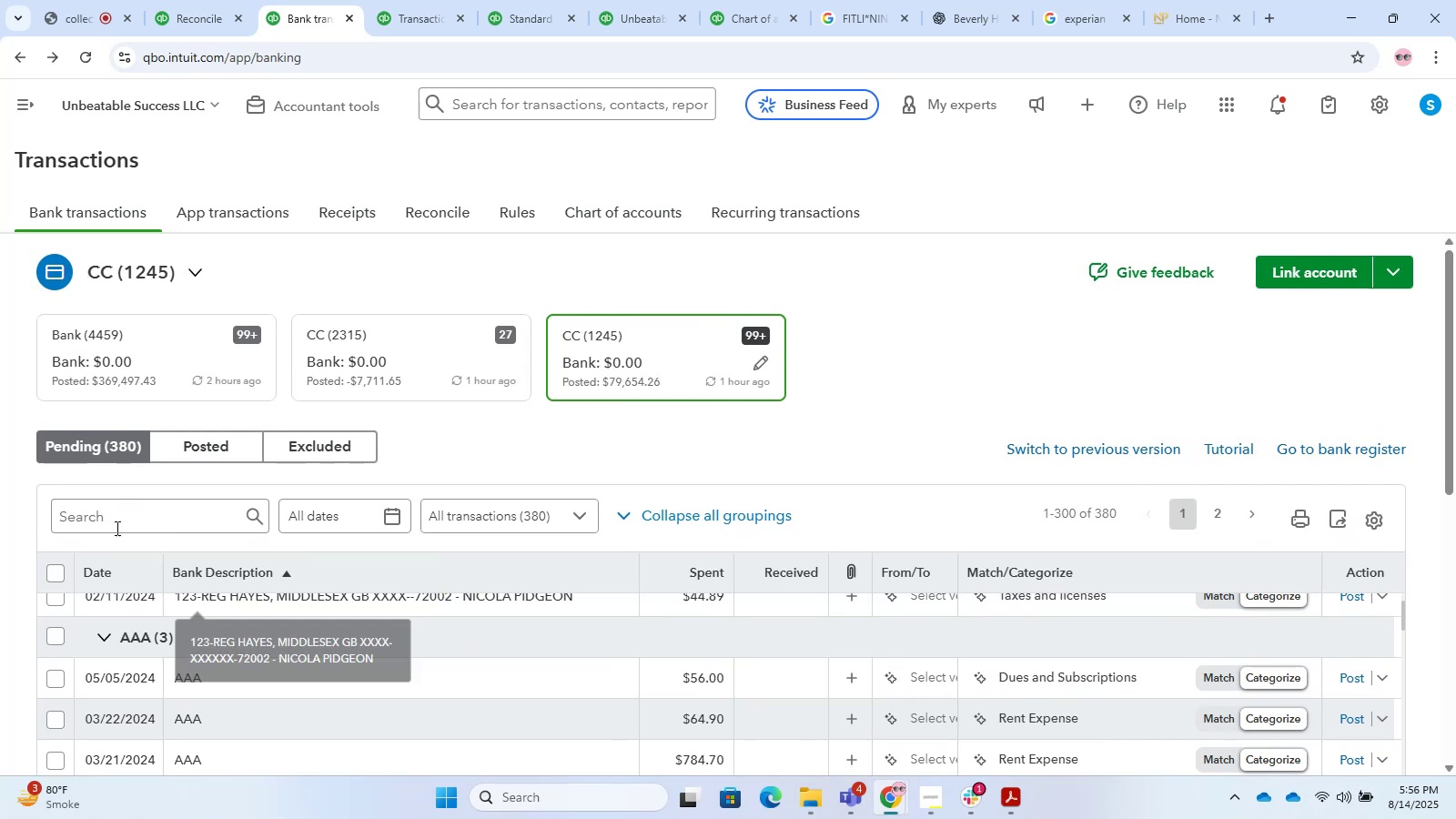 
left_click([114, 504])
 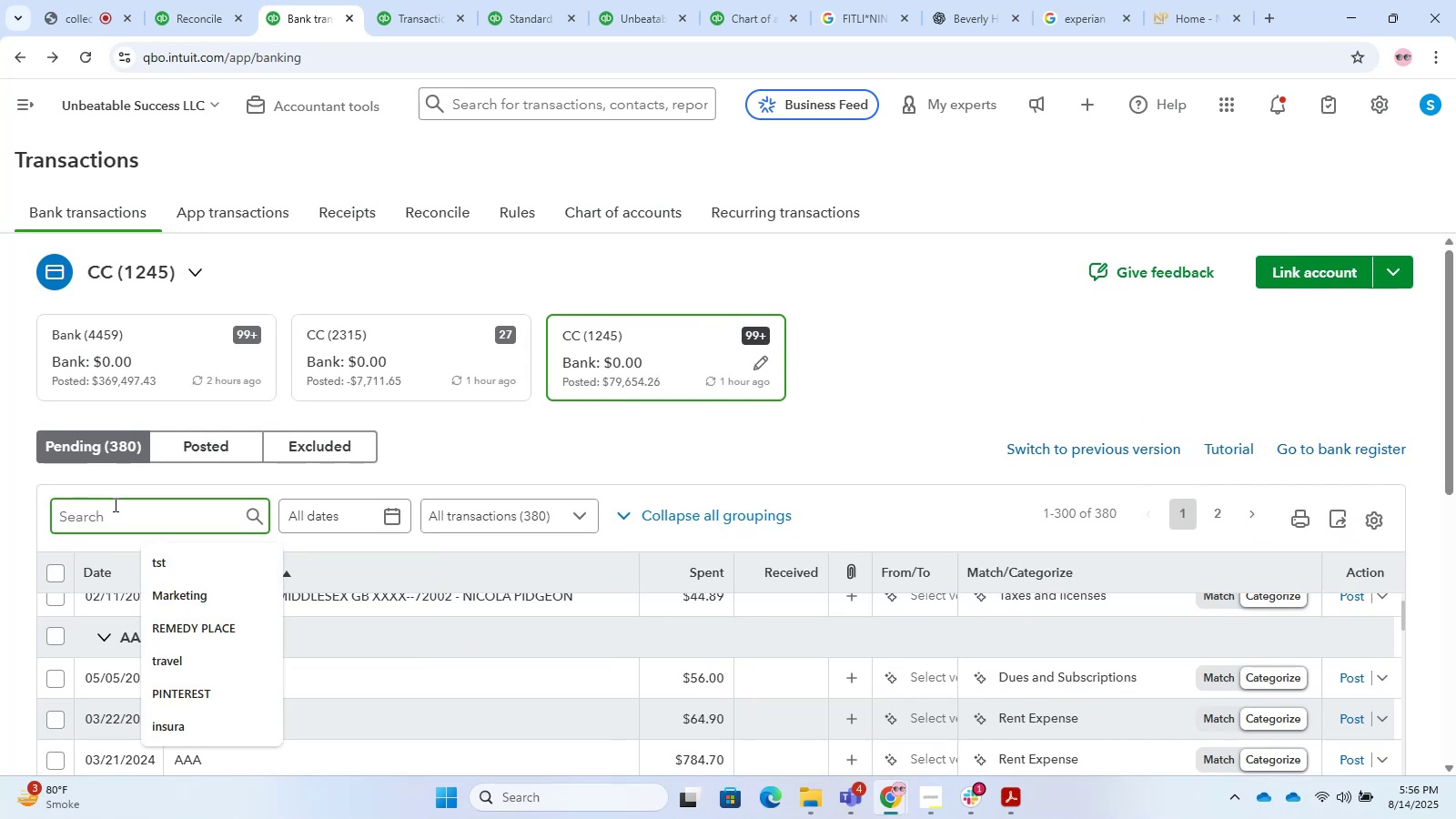 
key(Numpad1)
 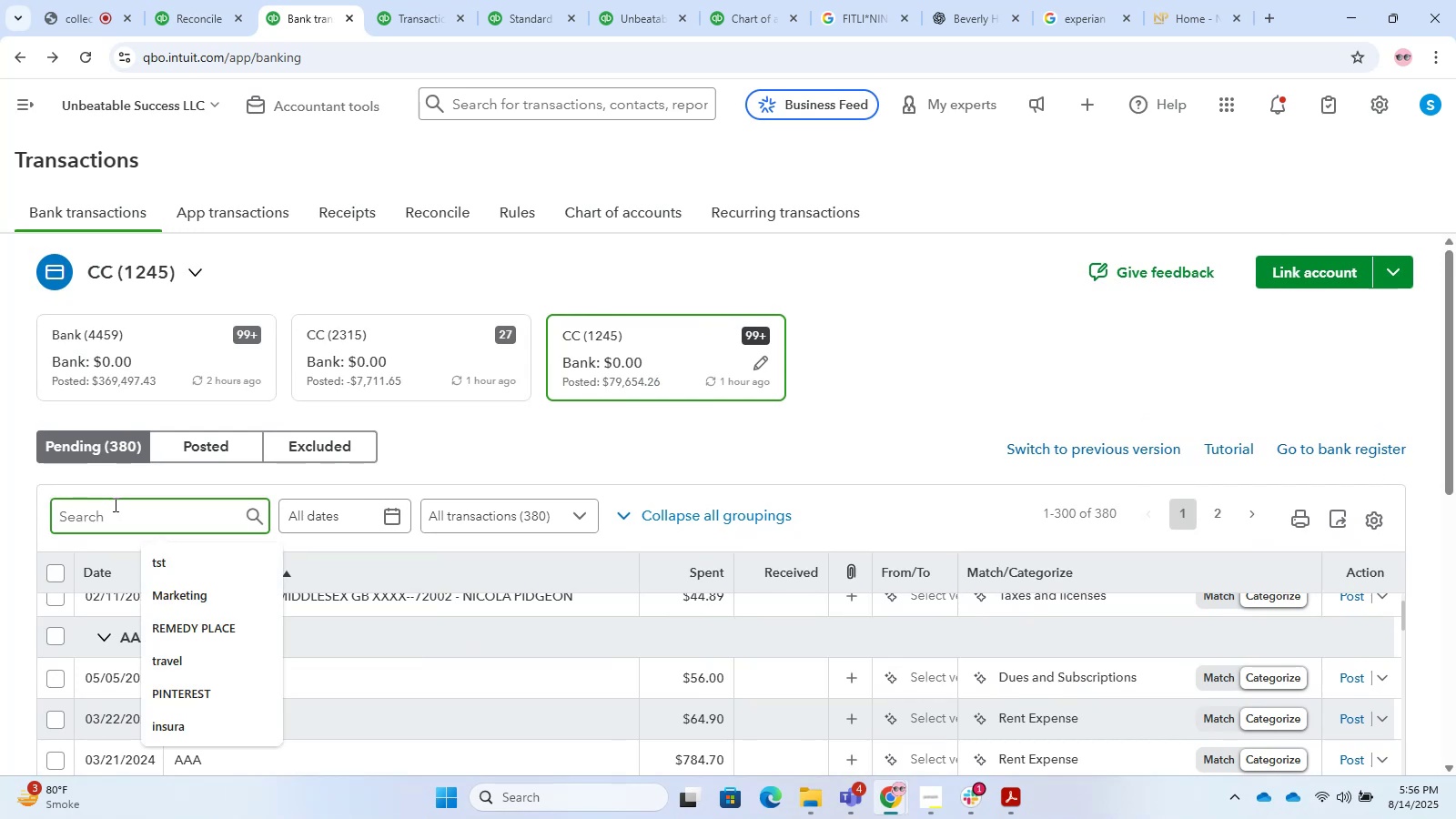 
key(Numpad0)
 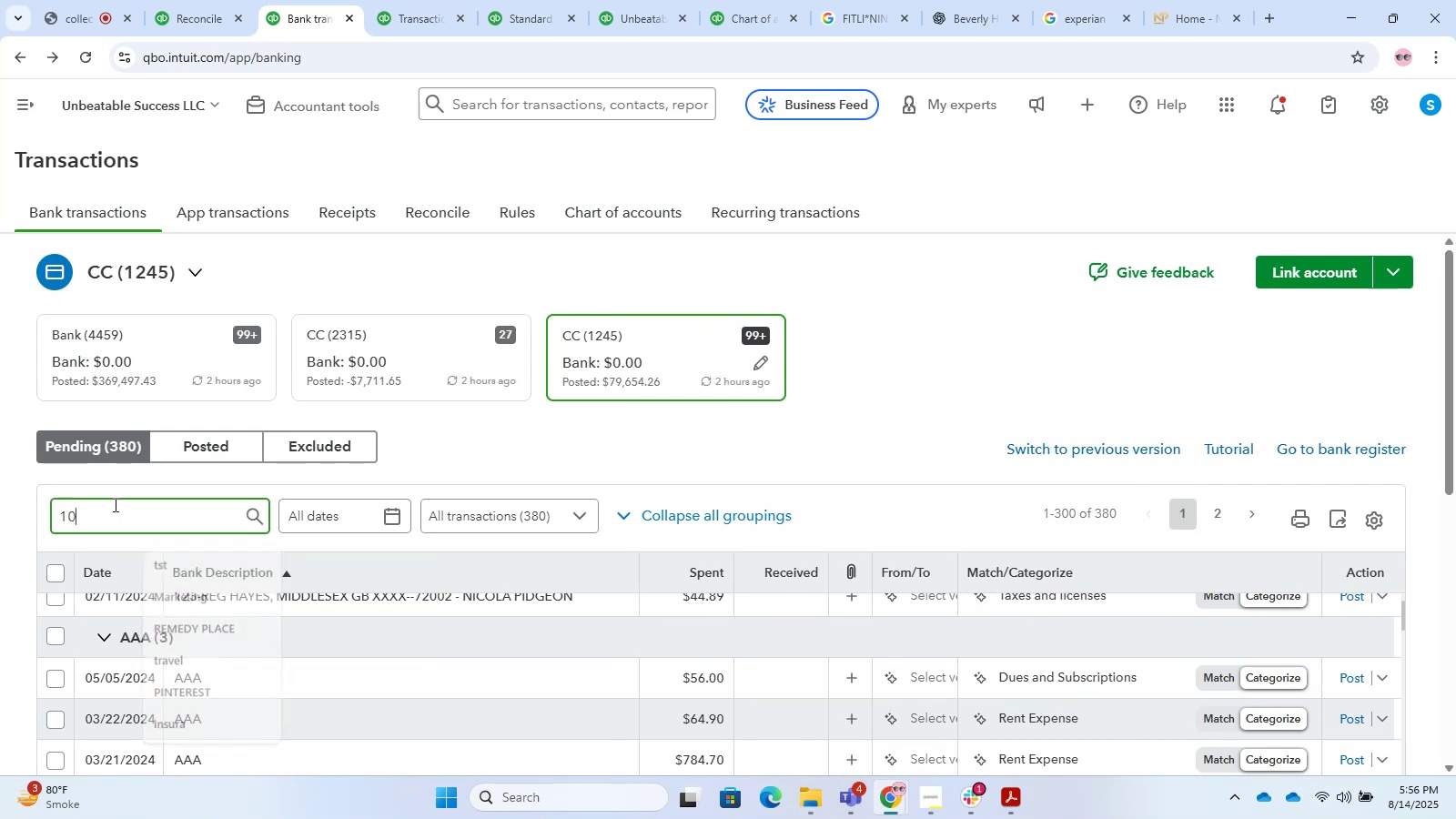 
key(Numpad0)
 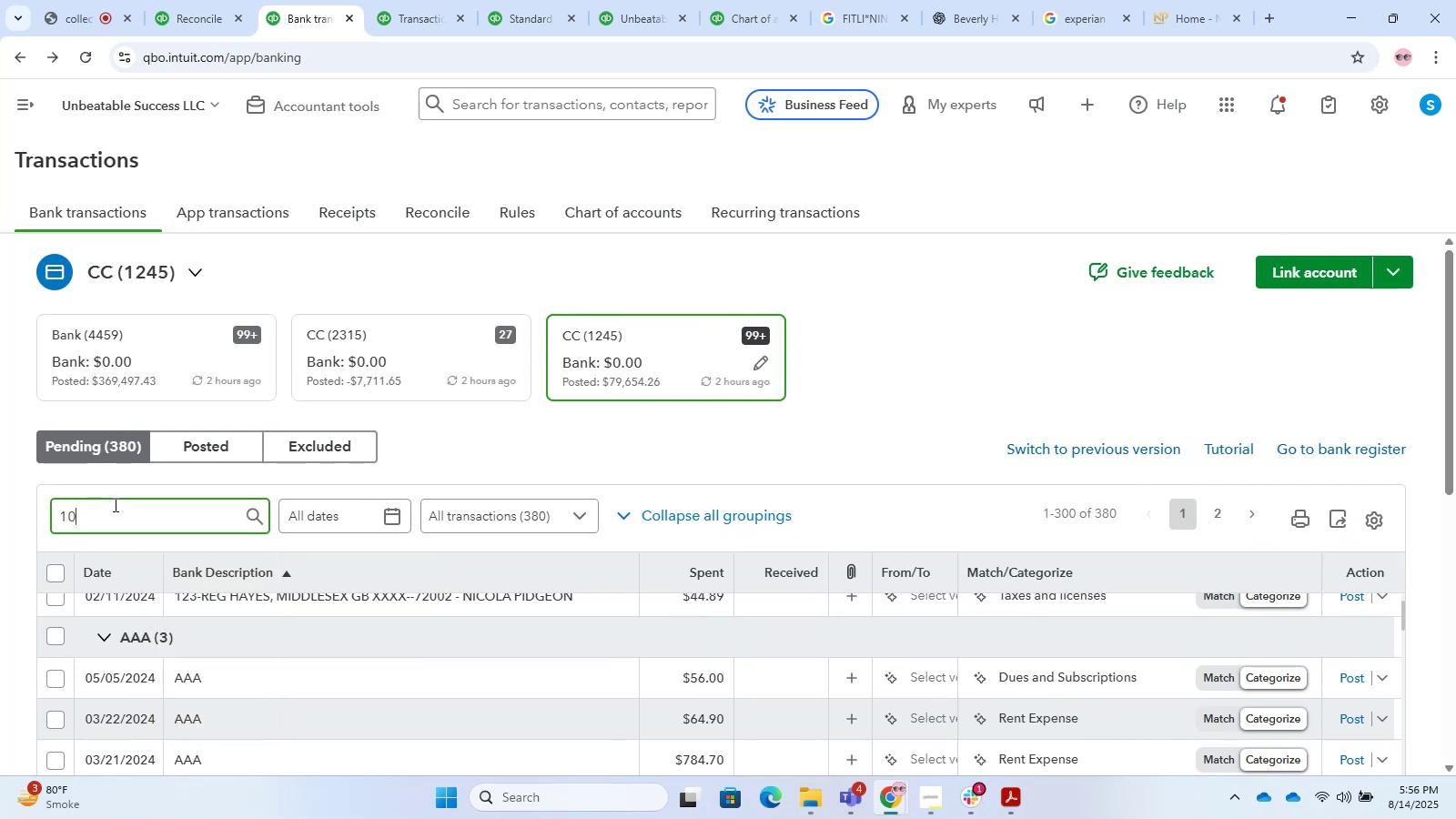 
key(Numpad0)
 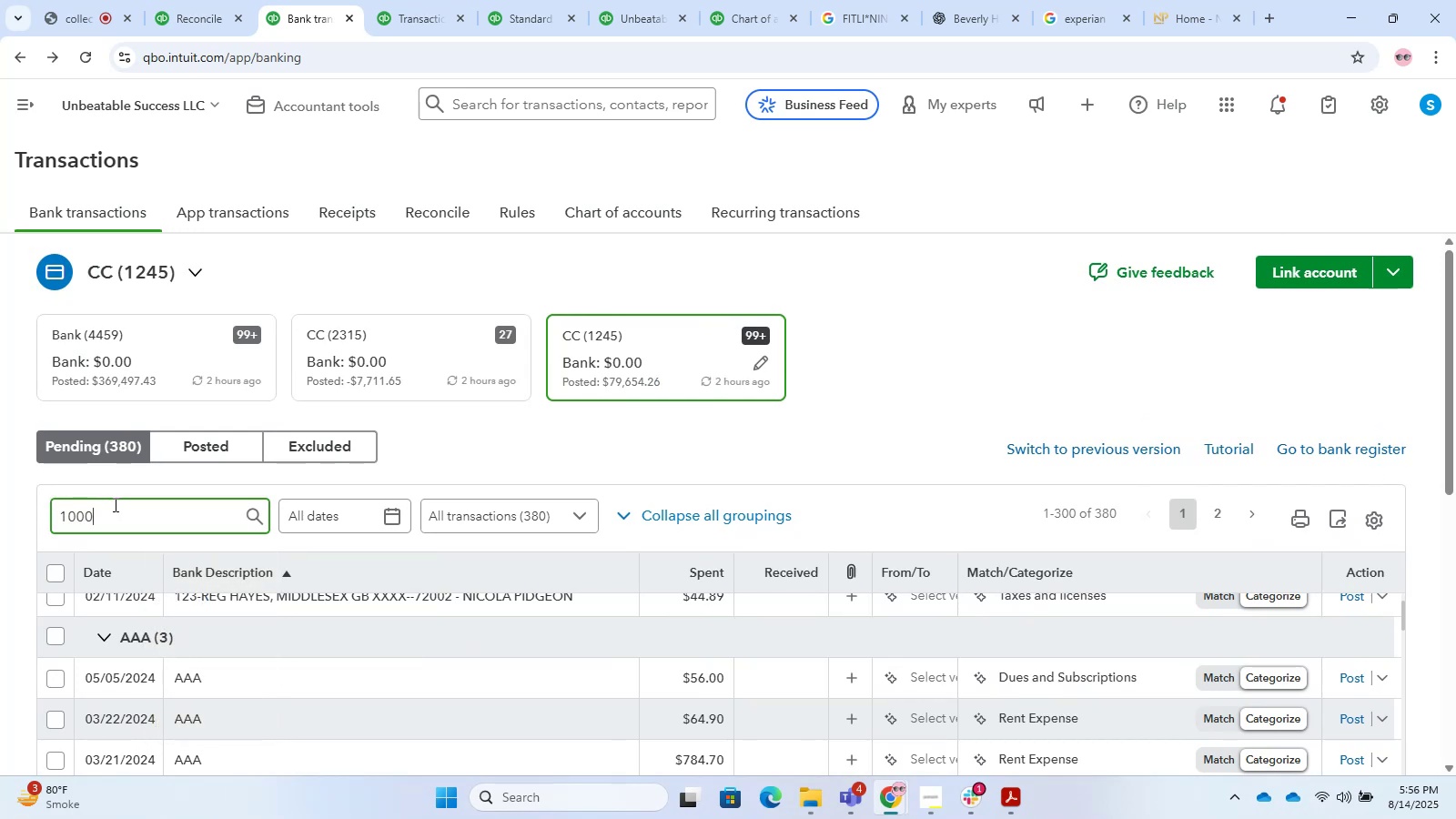 
key(Numpad0)
 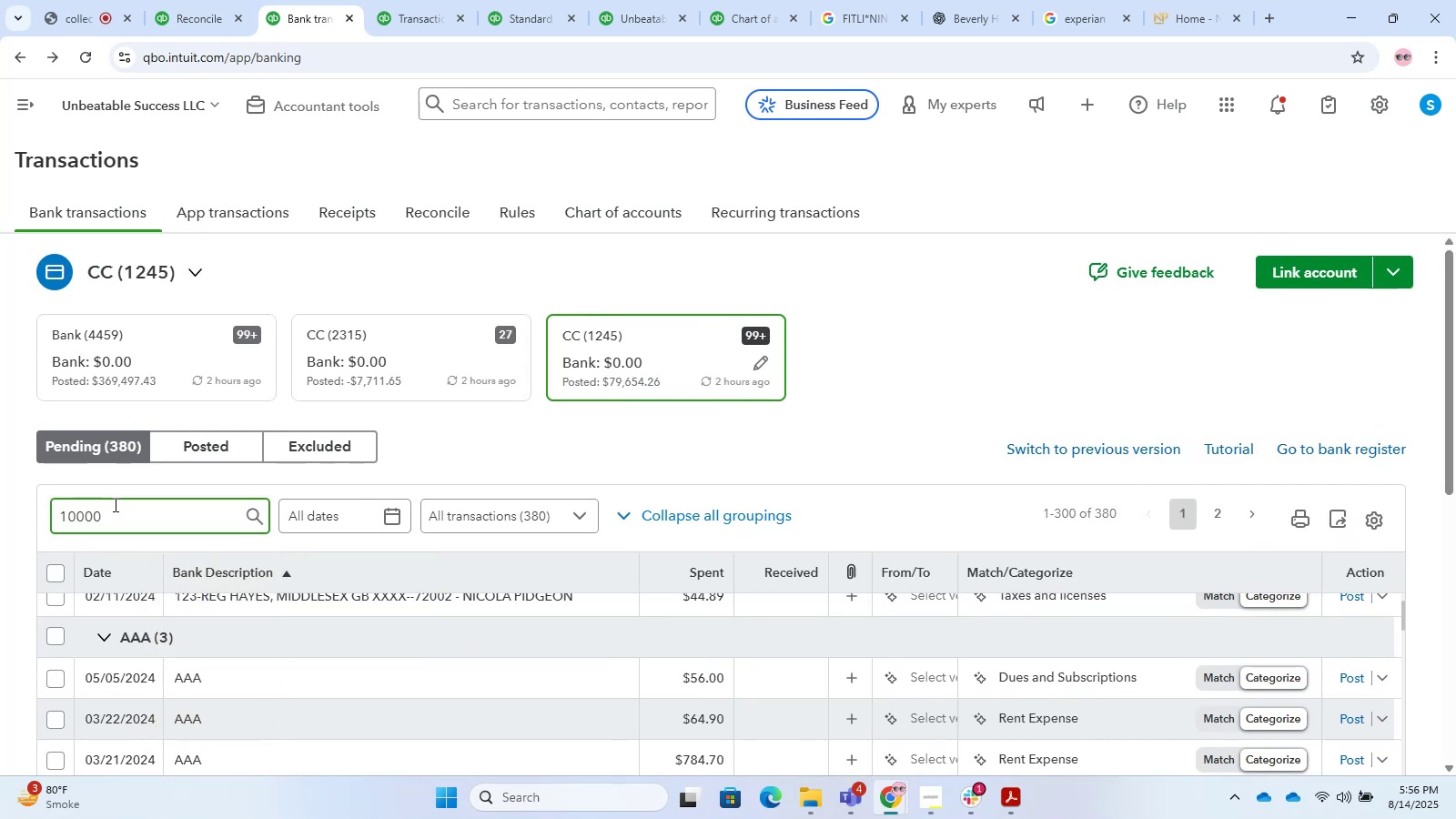 
key(Enter)
 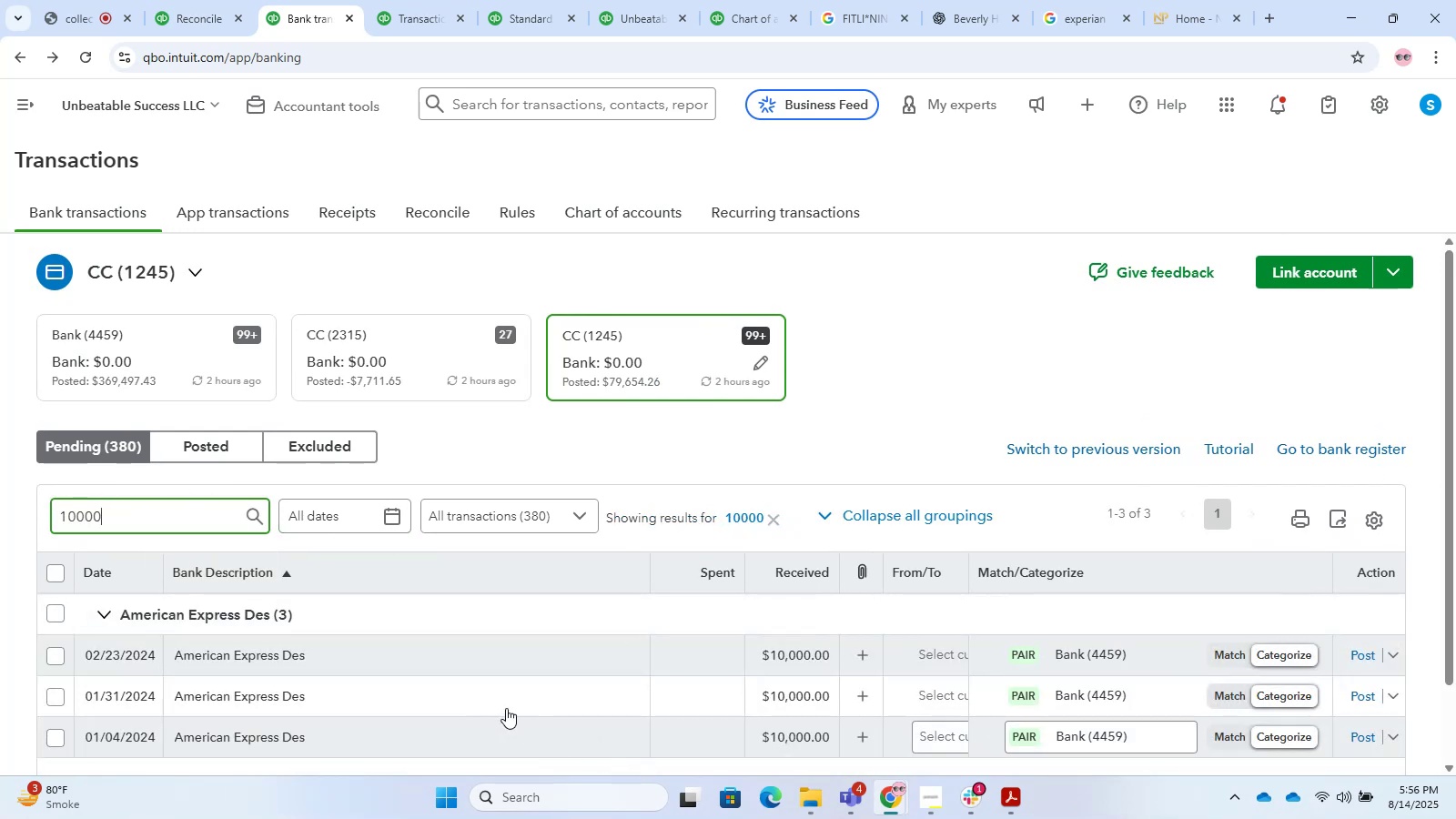 
scroll: coordinate [391, 649], scroll_direction: down, amount: 2.0
 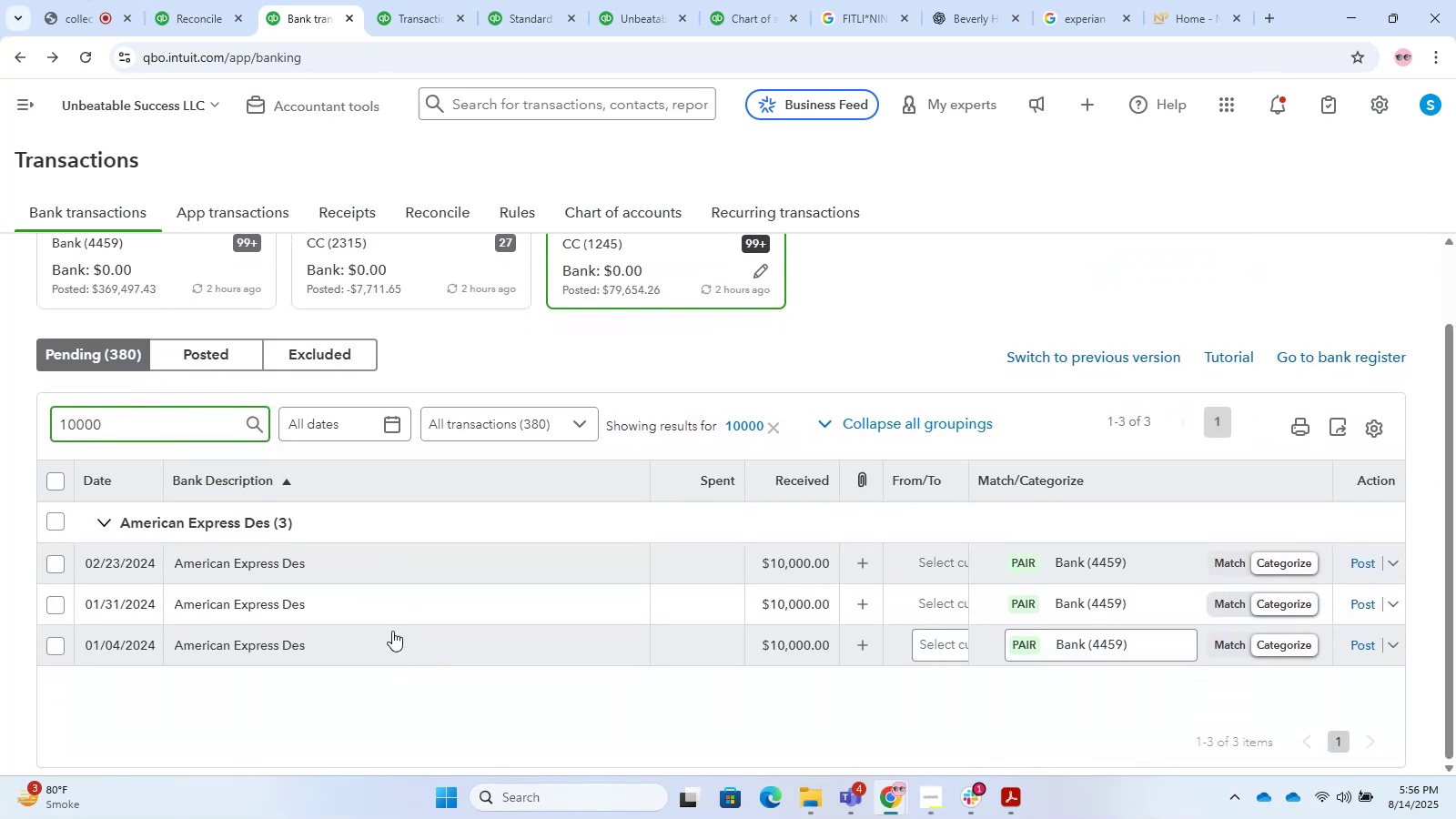 
scroll: coordinate [399, 581], scroll_direction: up, amount: 1.0
 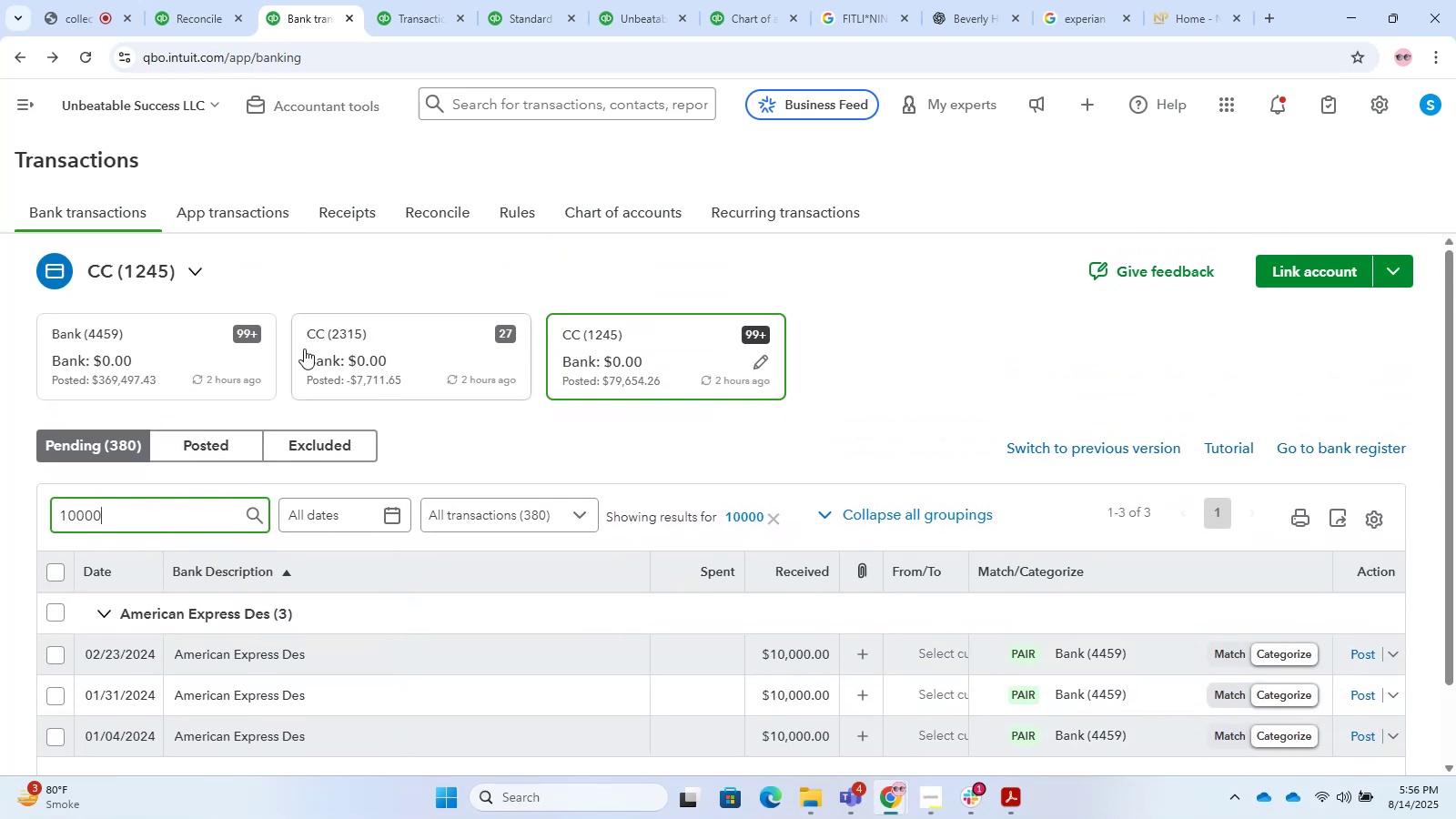 
left_click([151, 358])
 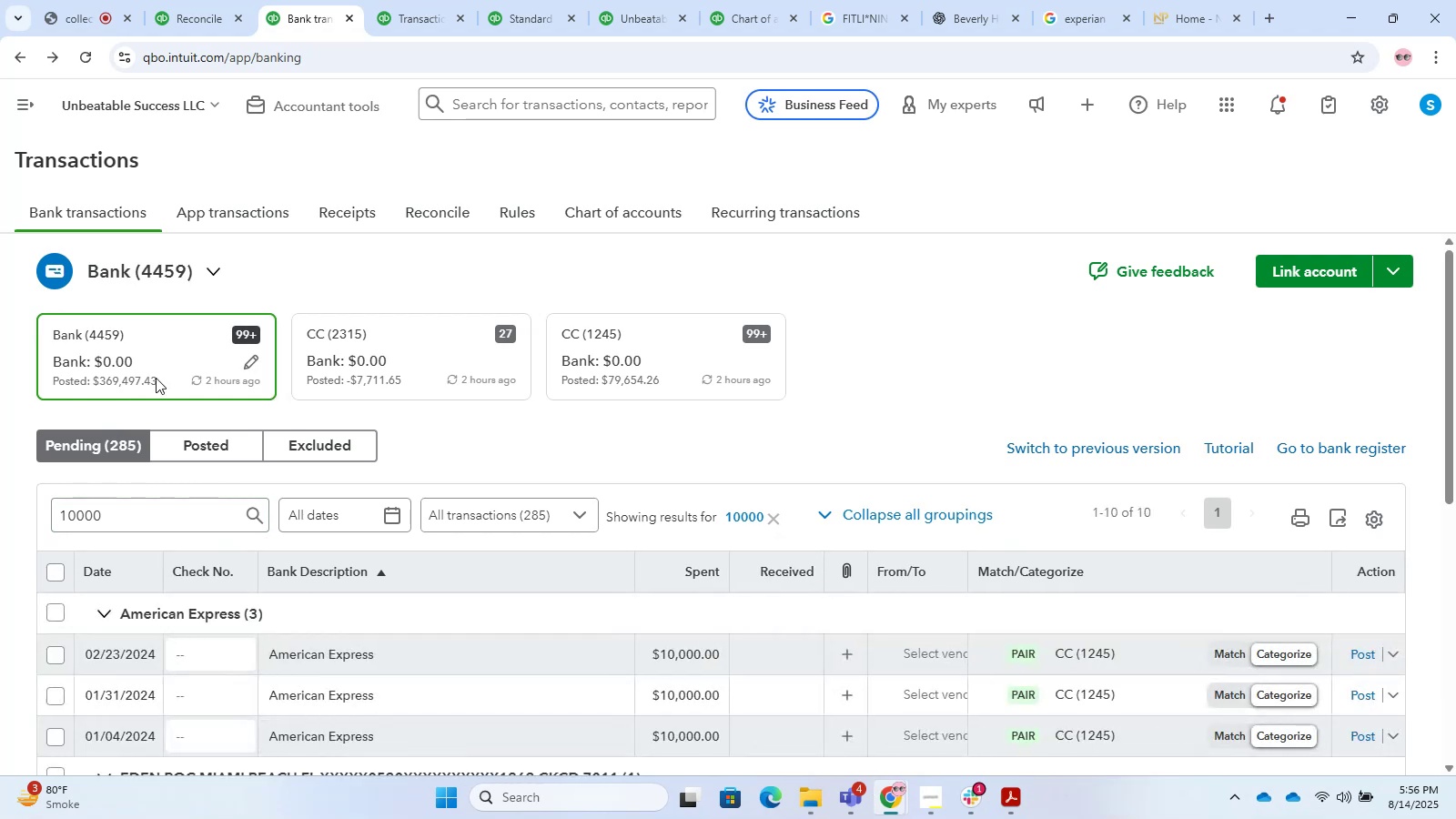 
scroll: coordinate [222, 488], scroll_direction: down, amount: 3.0
 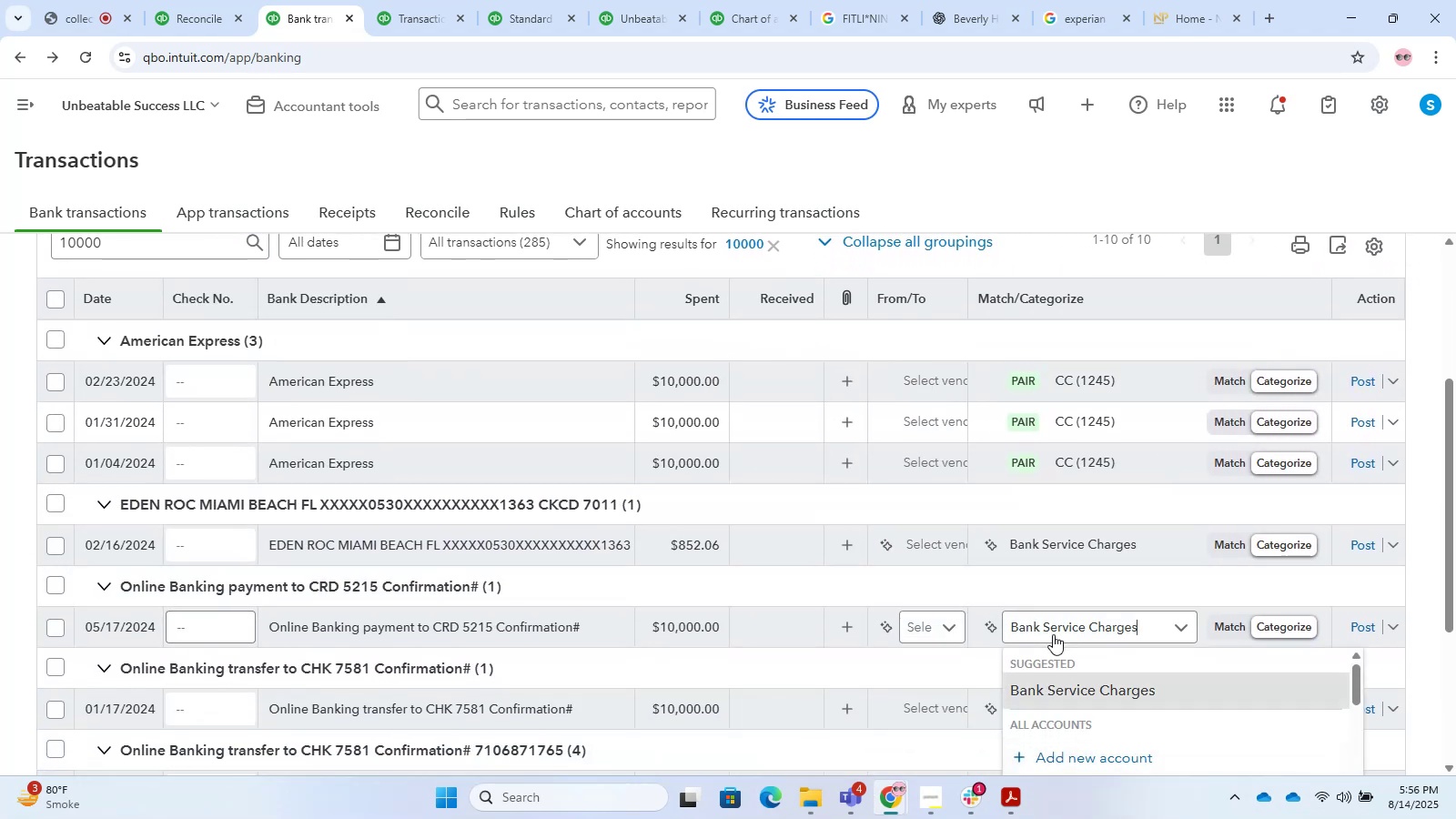 
type(tra)
 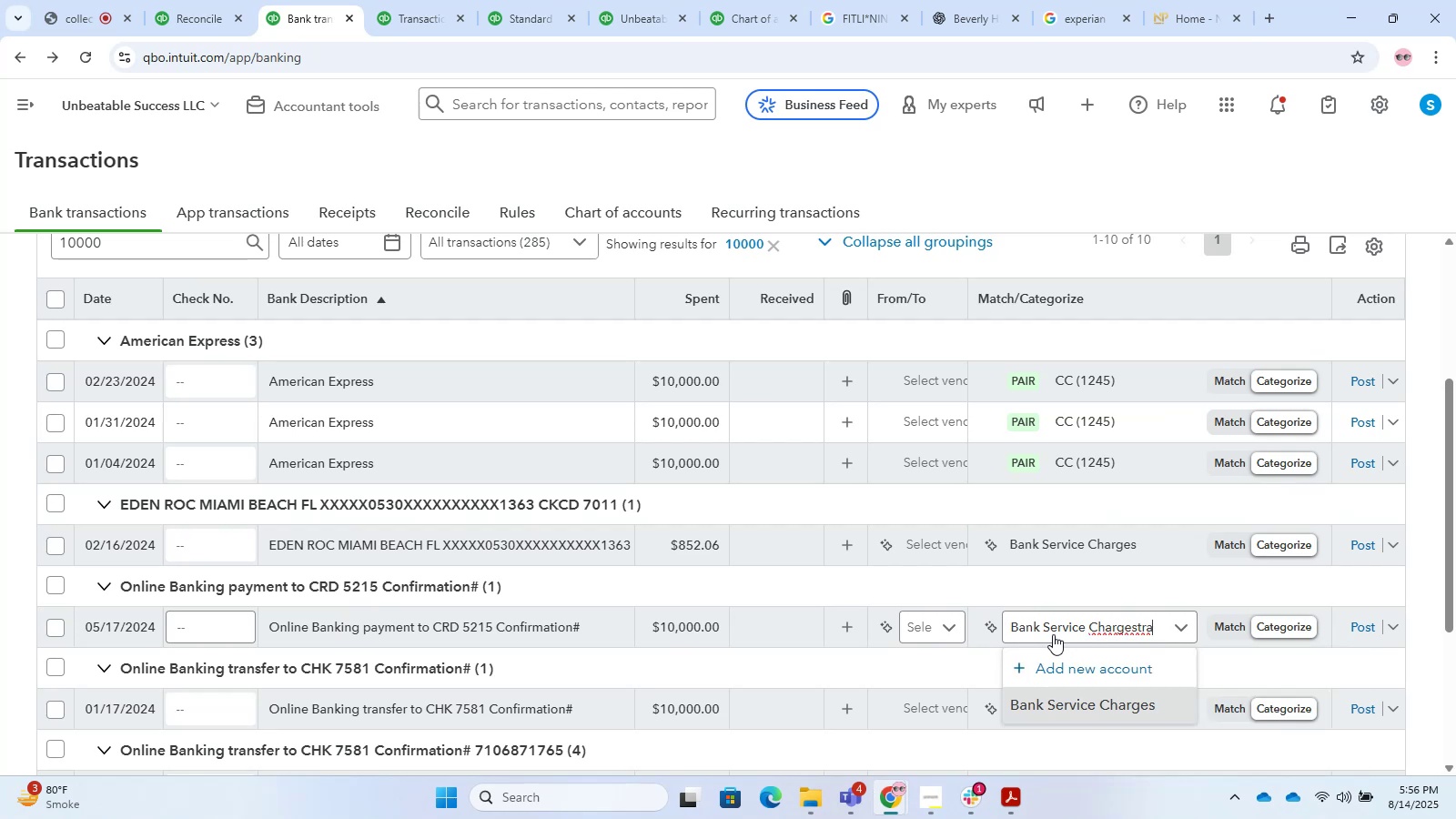 
left_click([1074, 628])
 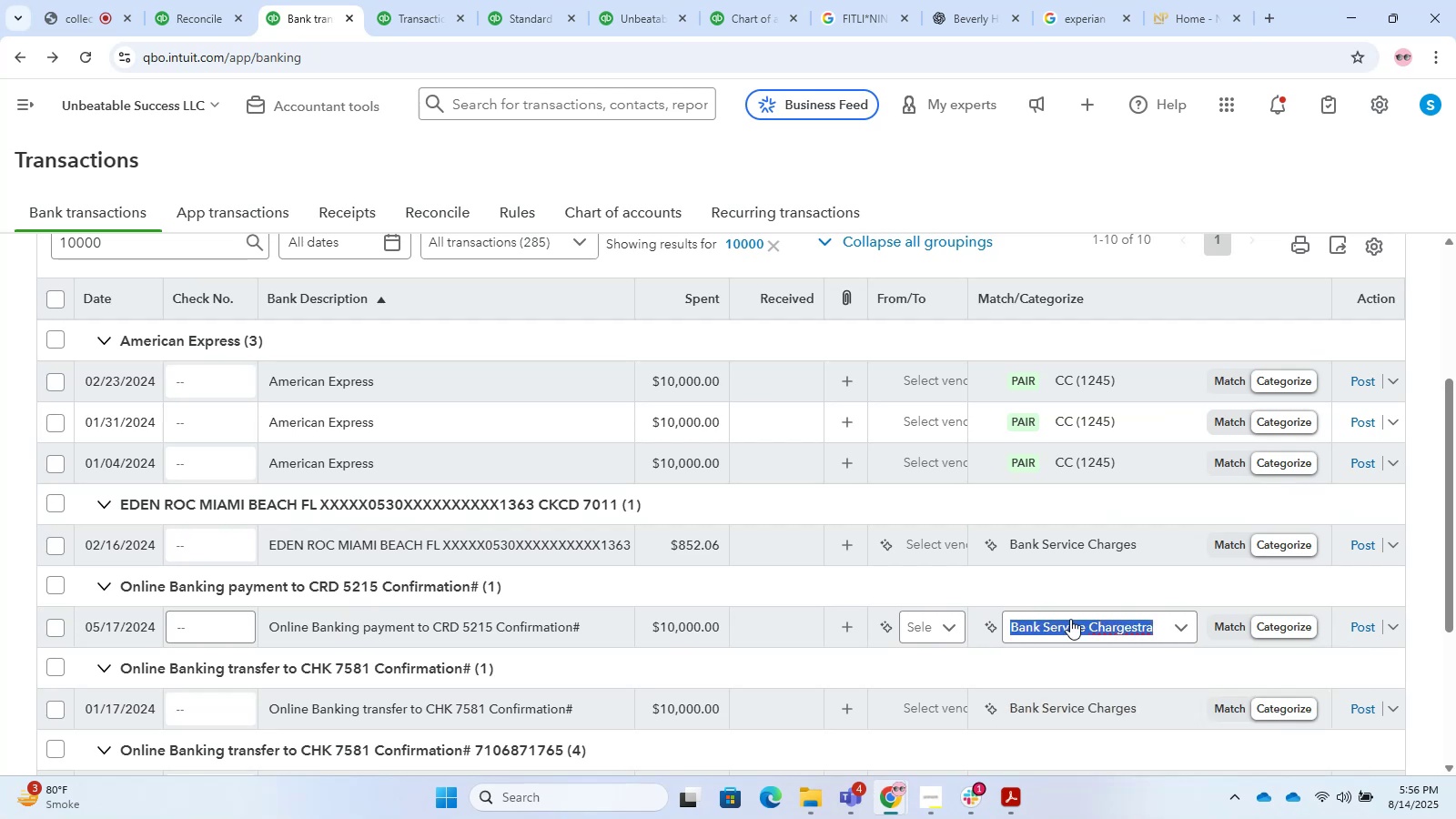 
type(tra)
 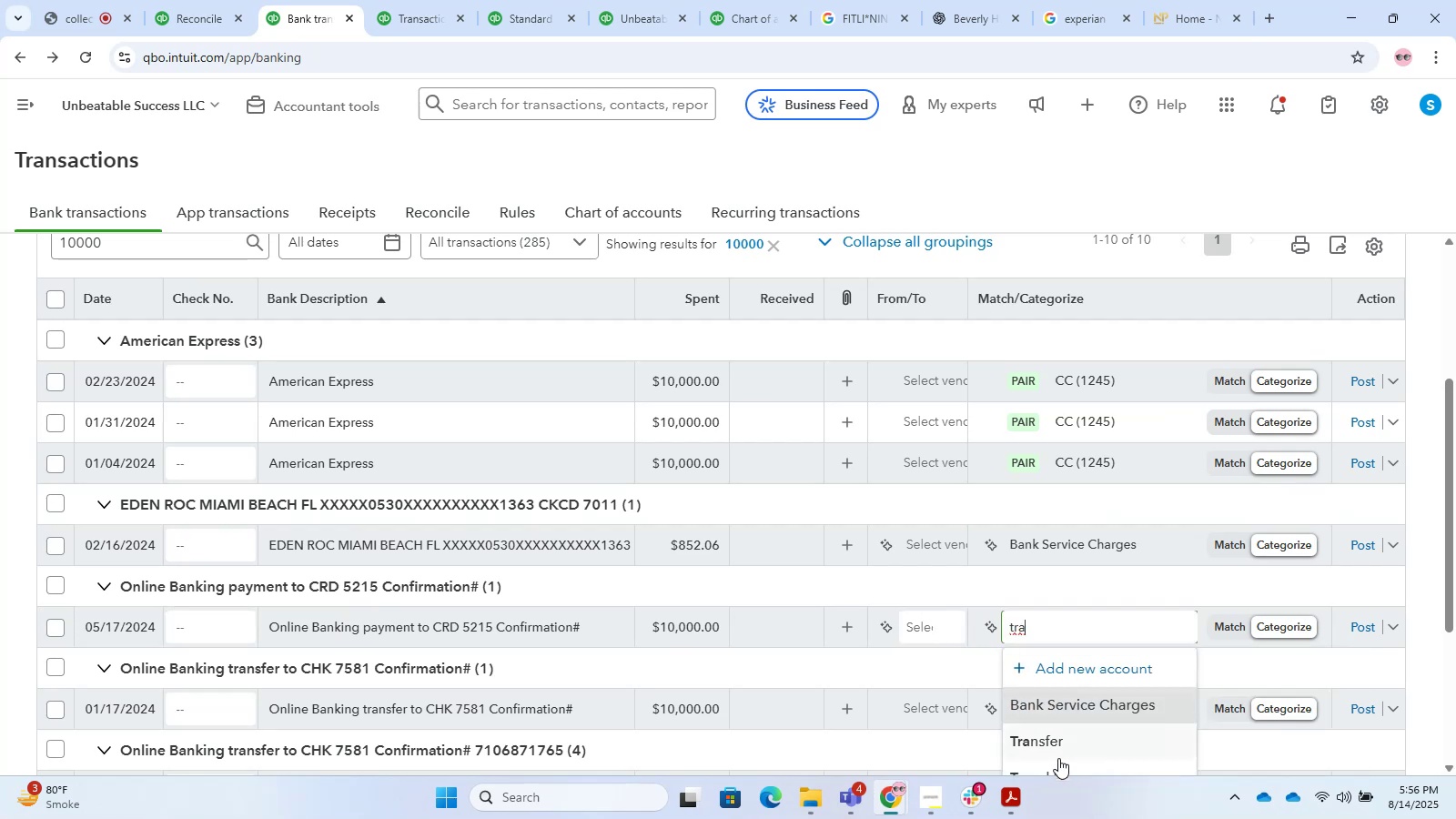 
left_click([1034, 745])
 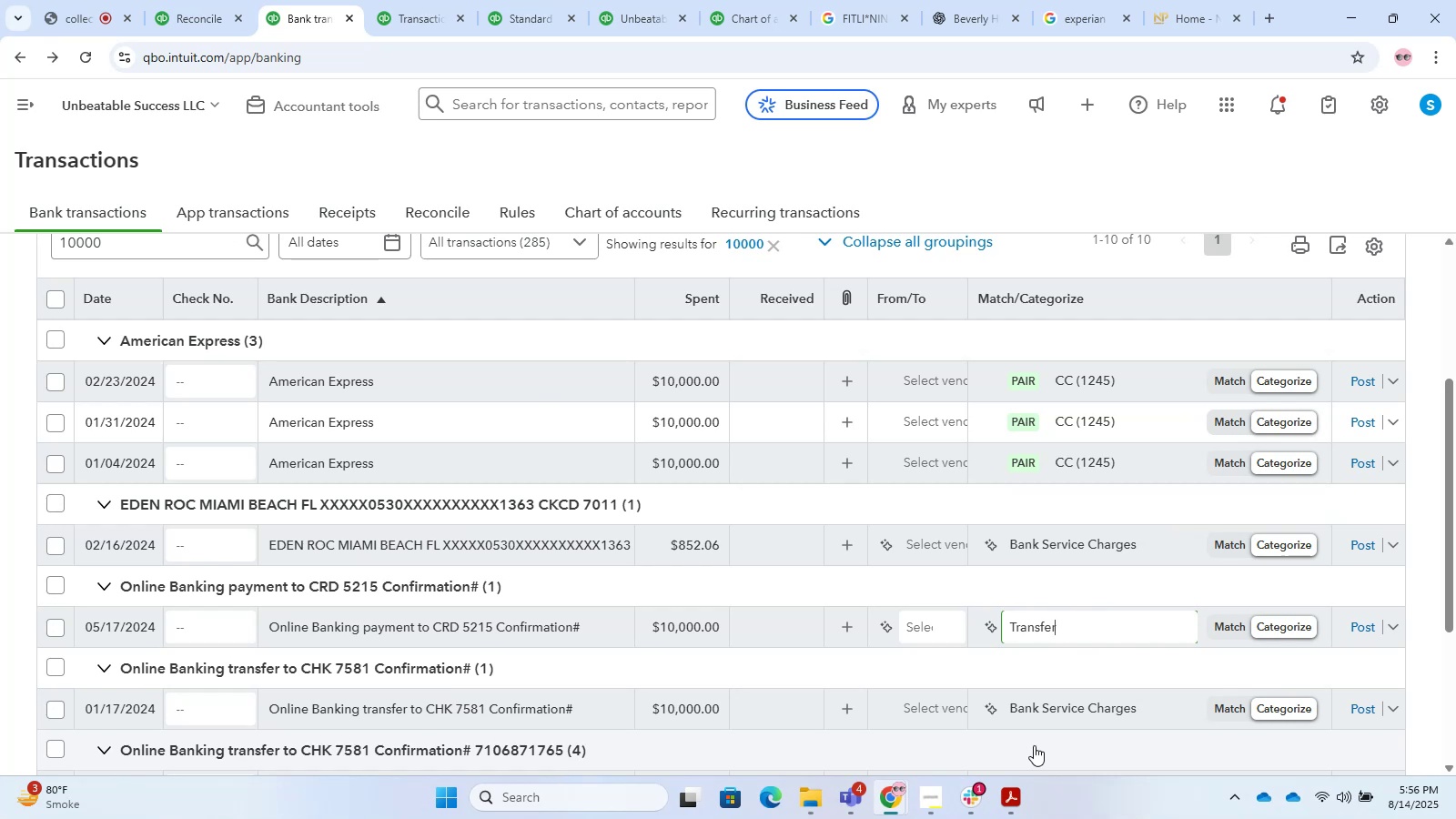 
wait(17.9)
 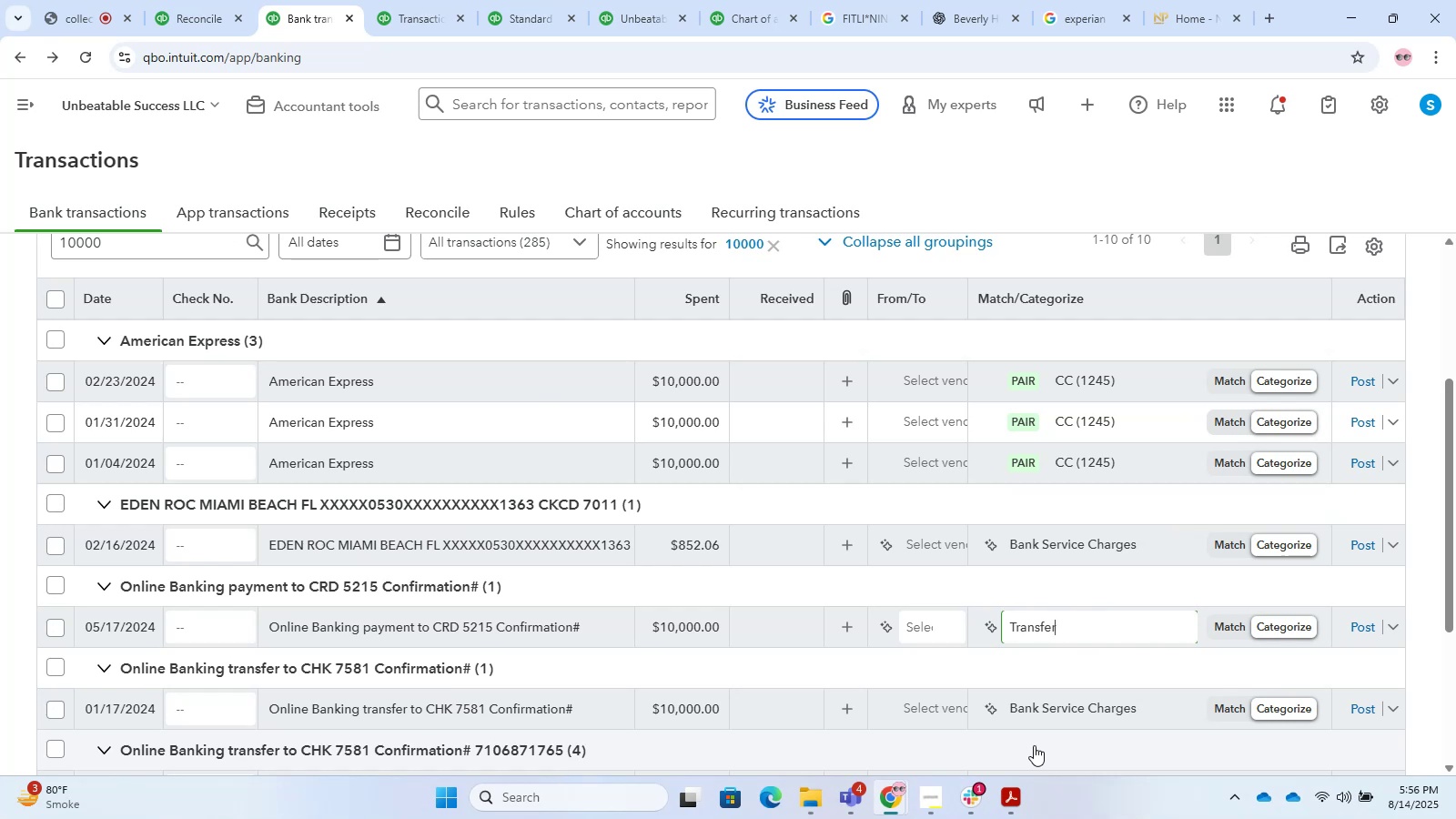 
scroll: coordinate [860, 583], scroll_direction: up, amount: 1.0
 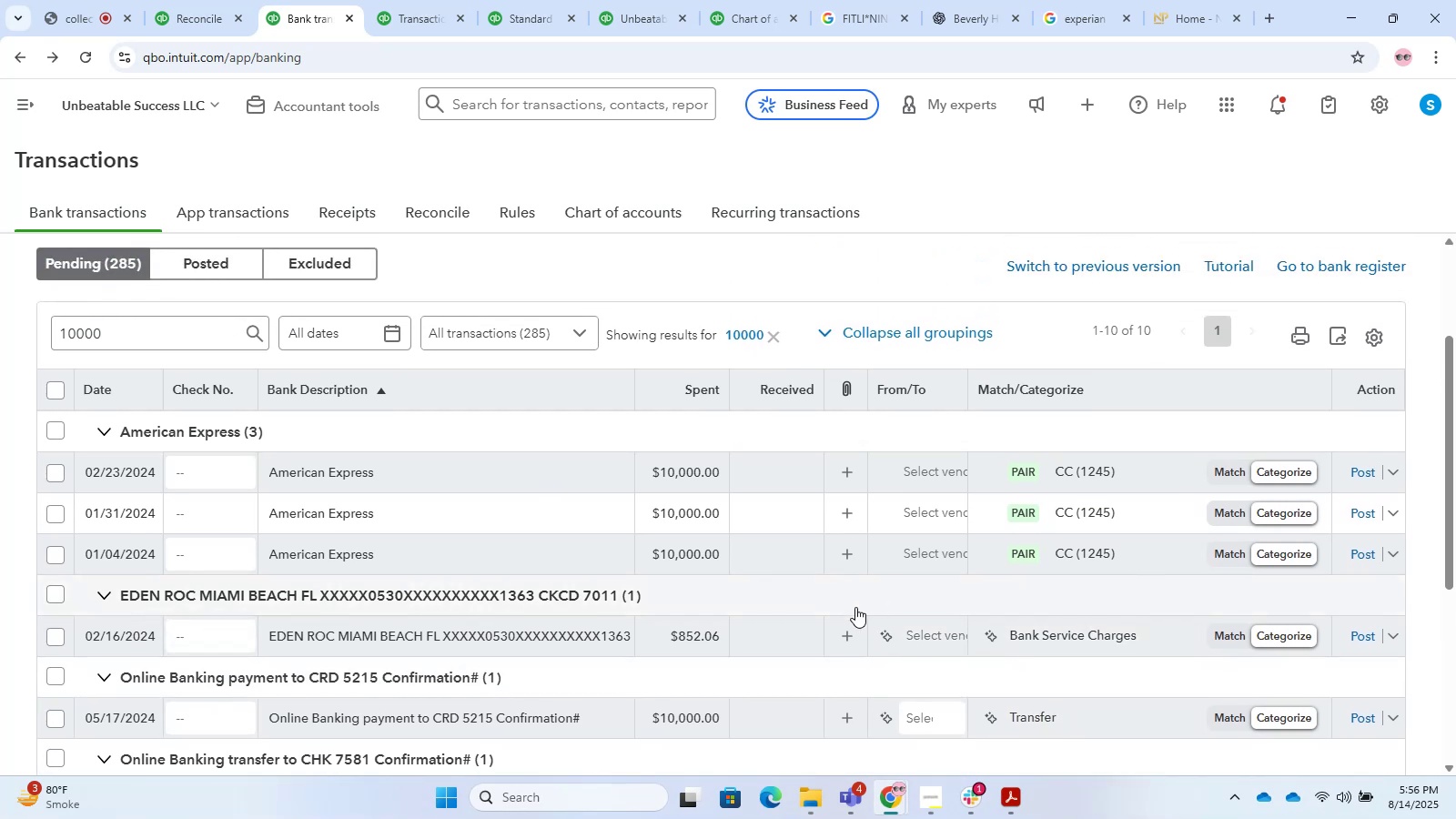 
scroll: coordinate [855, 607], scroll_direction: down, amount: 1.0
 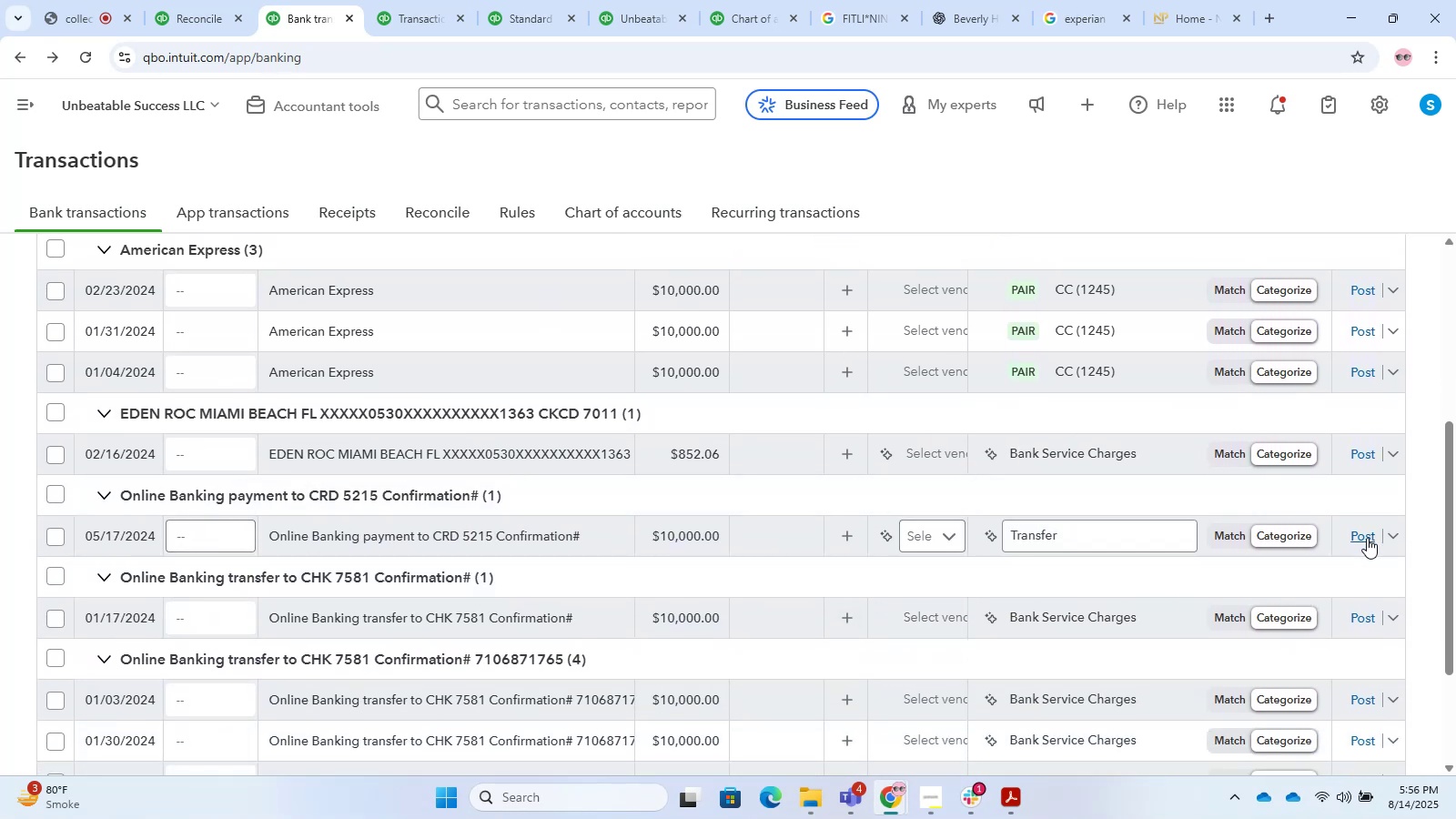 
wait(8.26)
 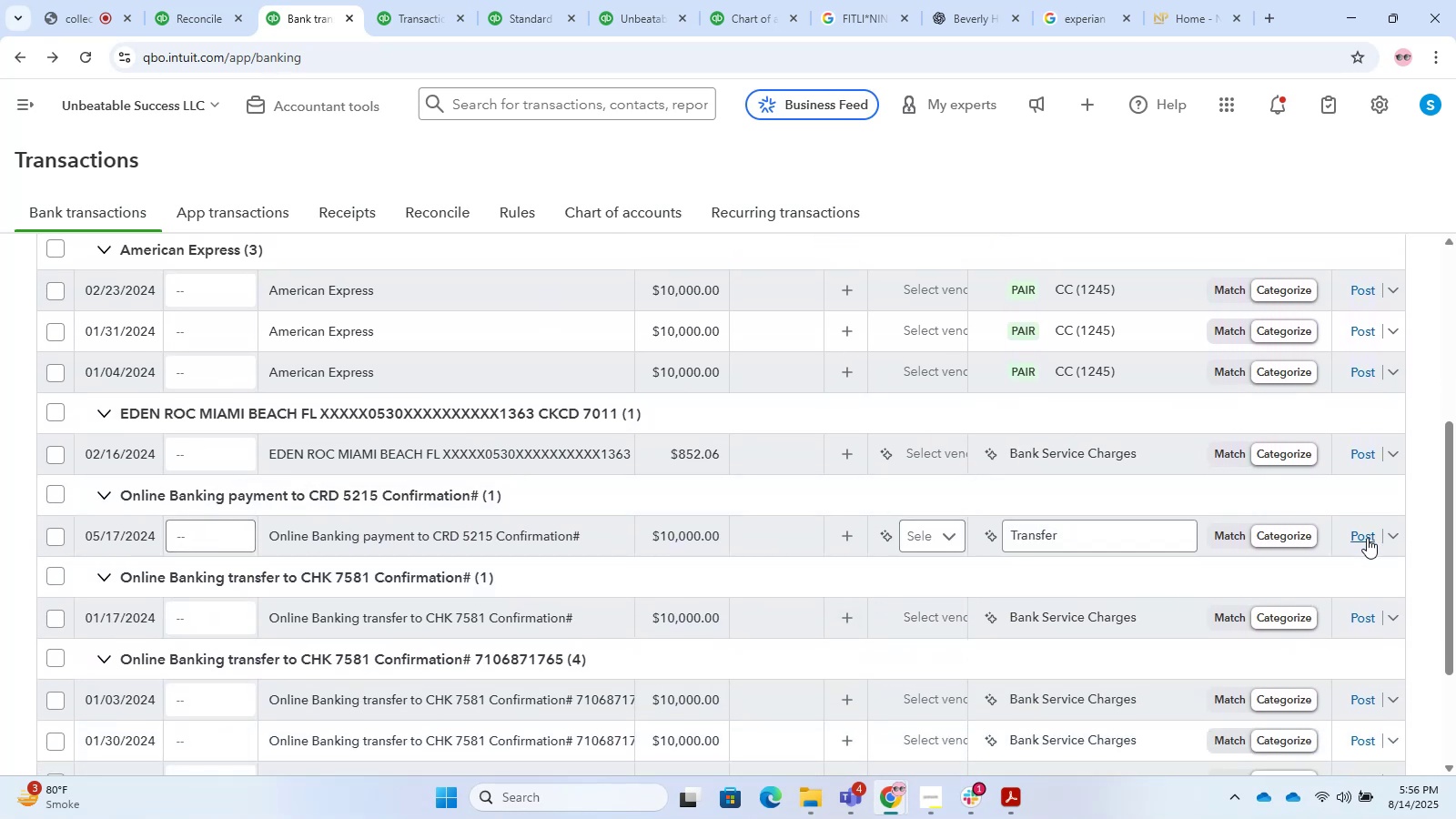 
left_click([465, 0])
 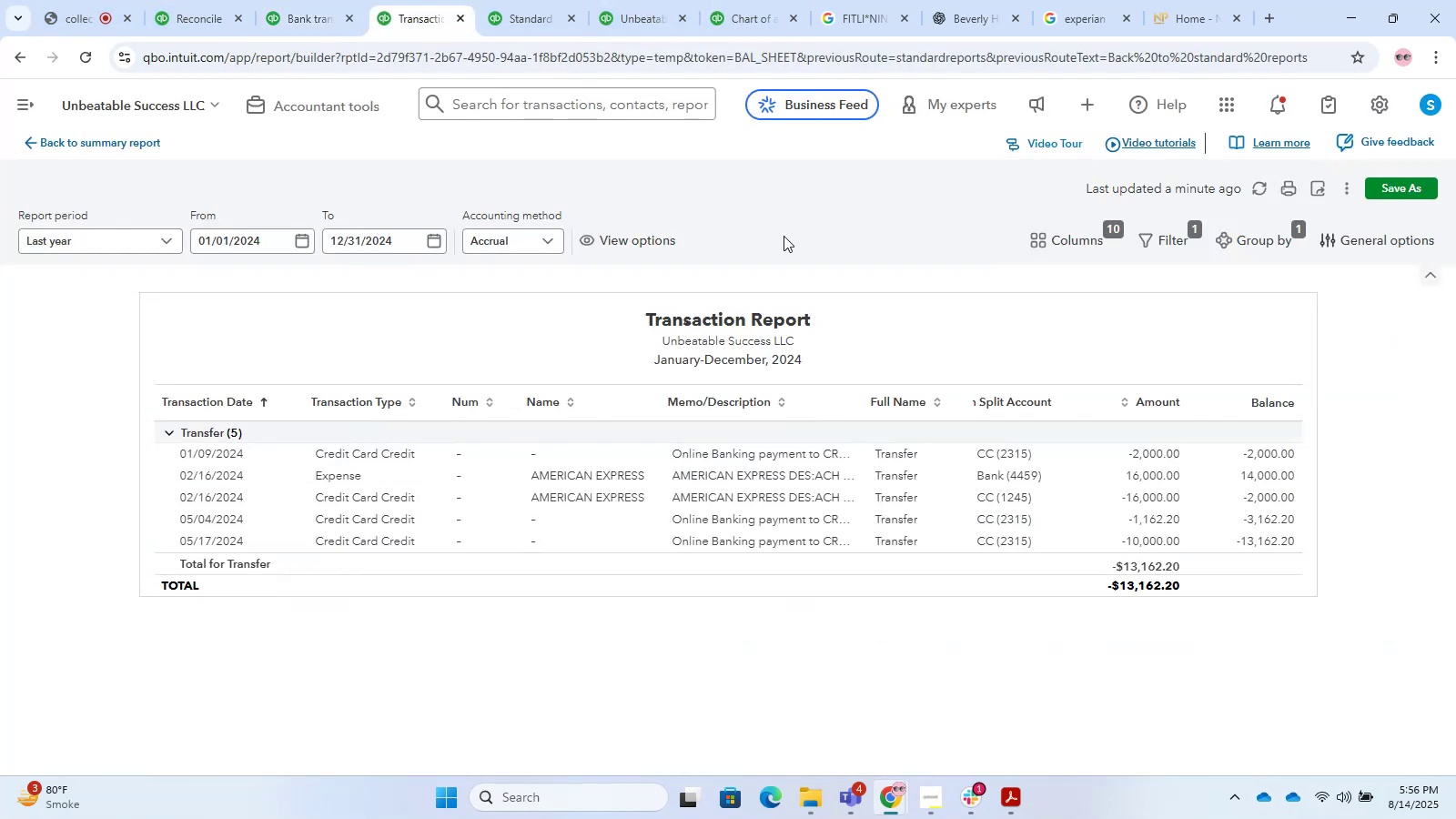 
scroll: coordinate [1455, 360], scroll_direction: up, amount: 10.0
 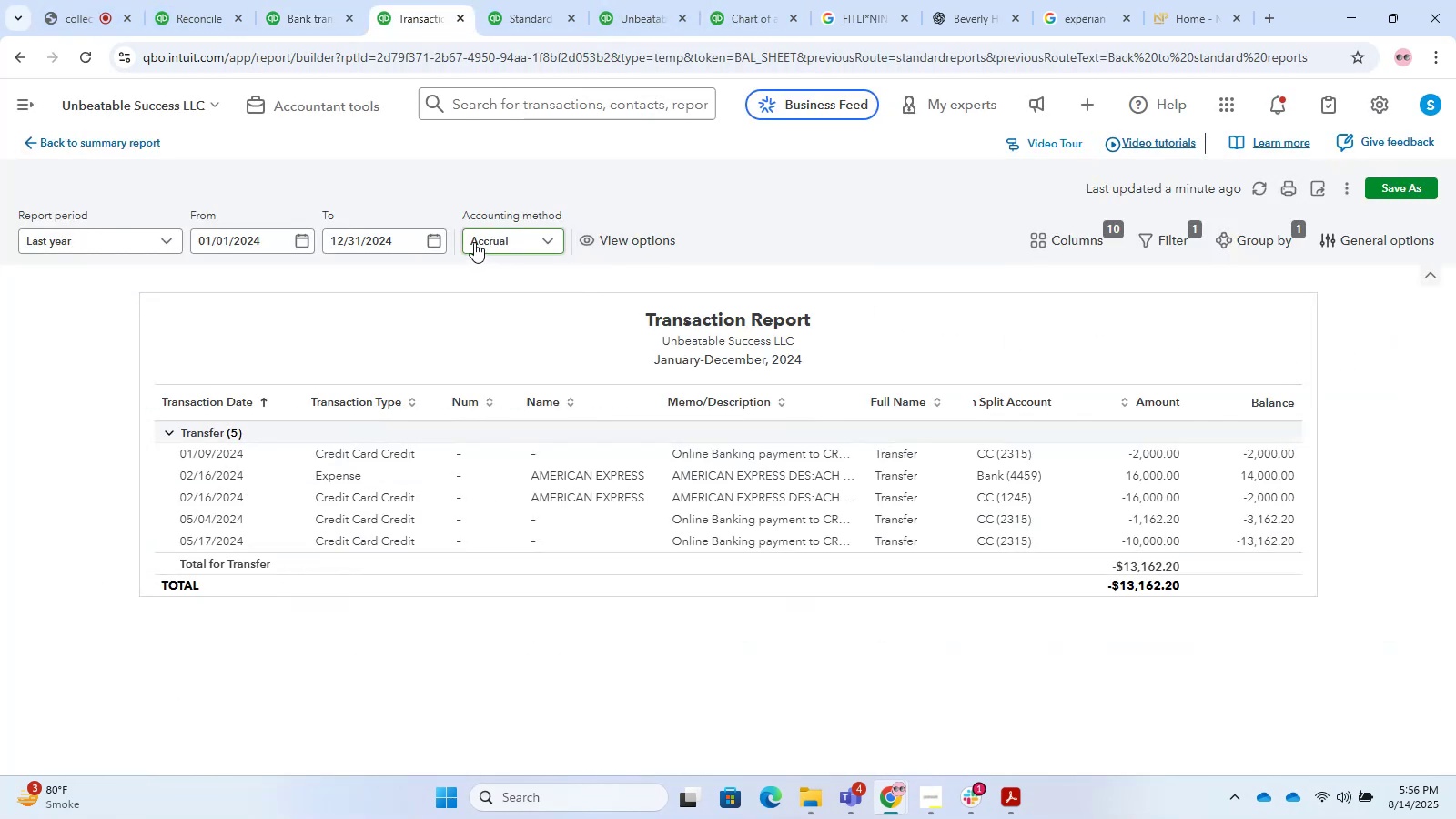 
double_click([474, 242])
 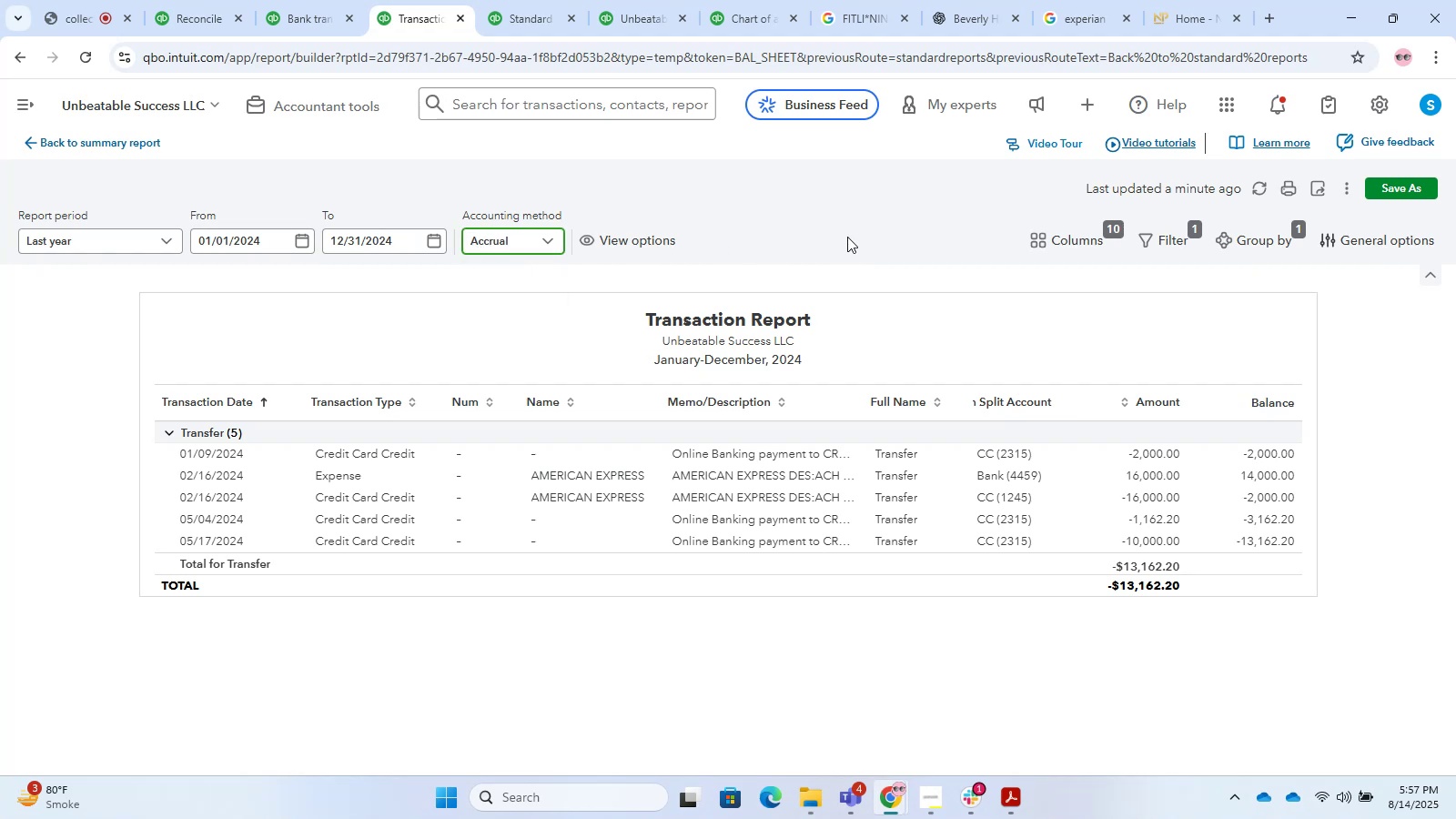 
left_click([847, 237])
 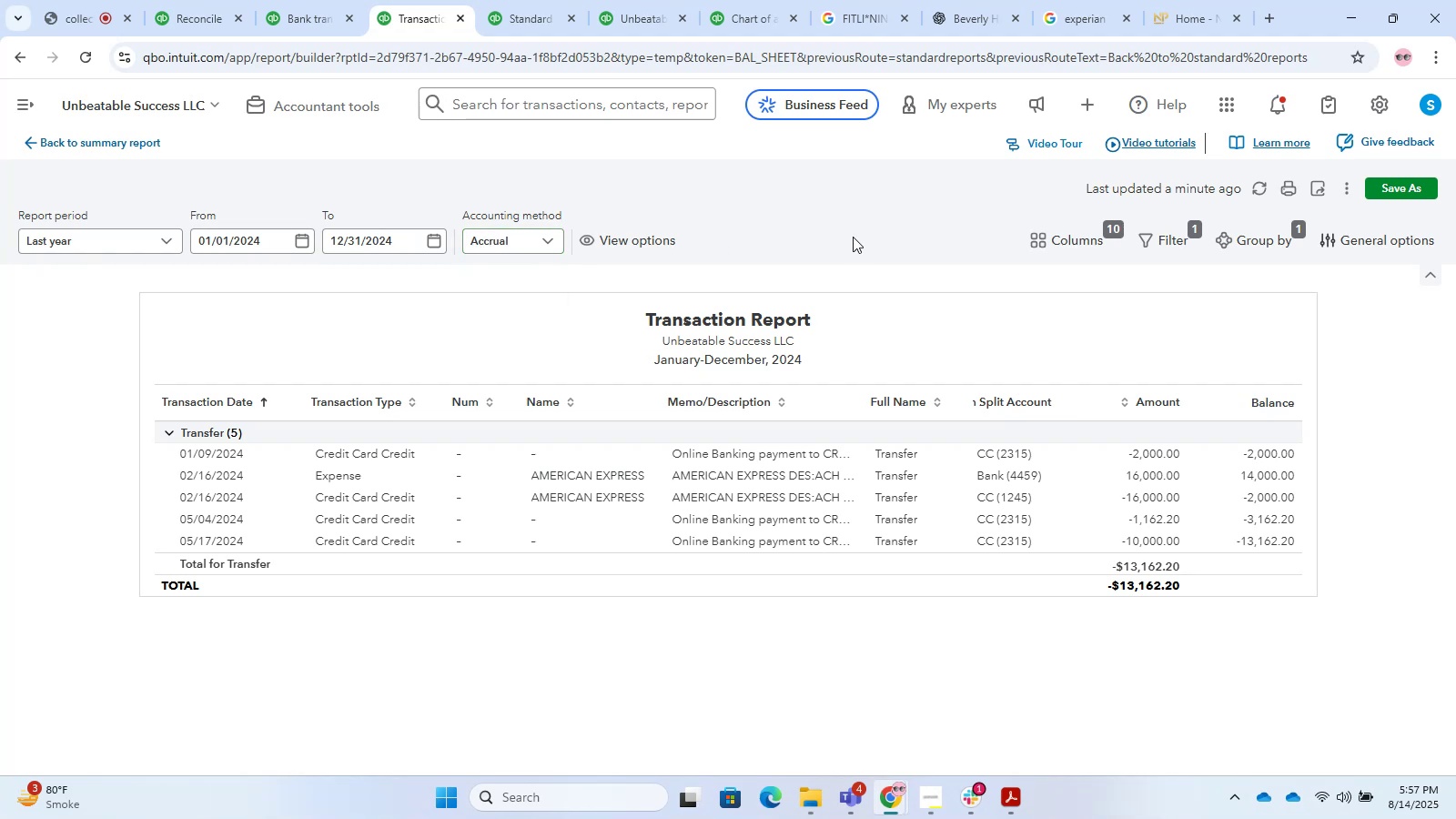 
scroll: coordinate [858, 248], scroll_direction: up, amount: 2.0
 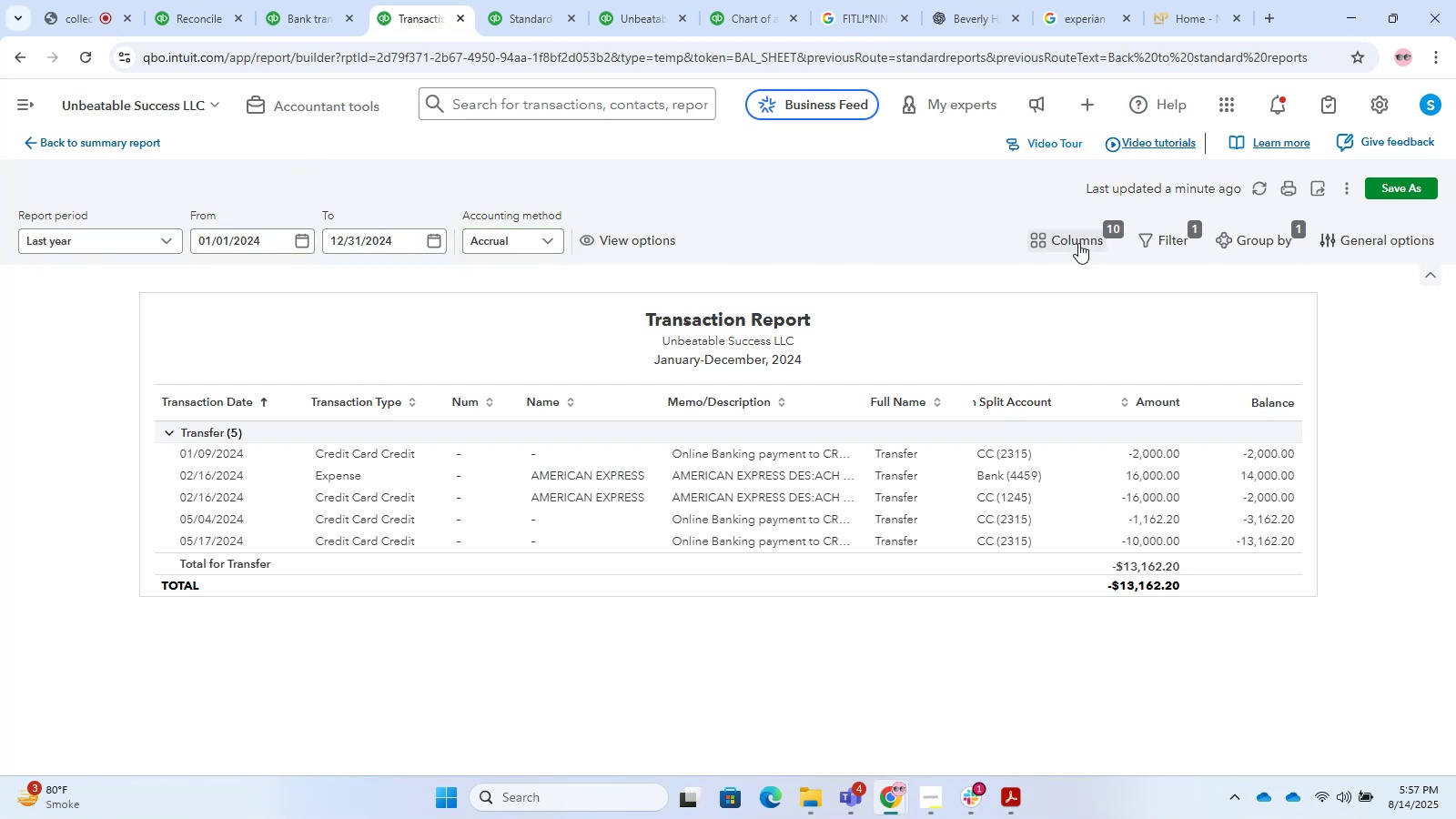 
wait(8.74)
 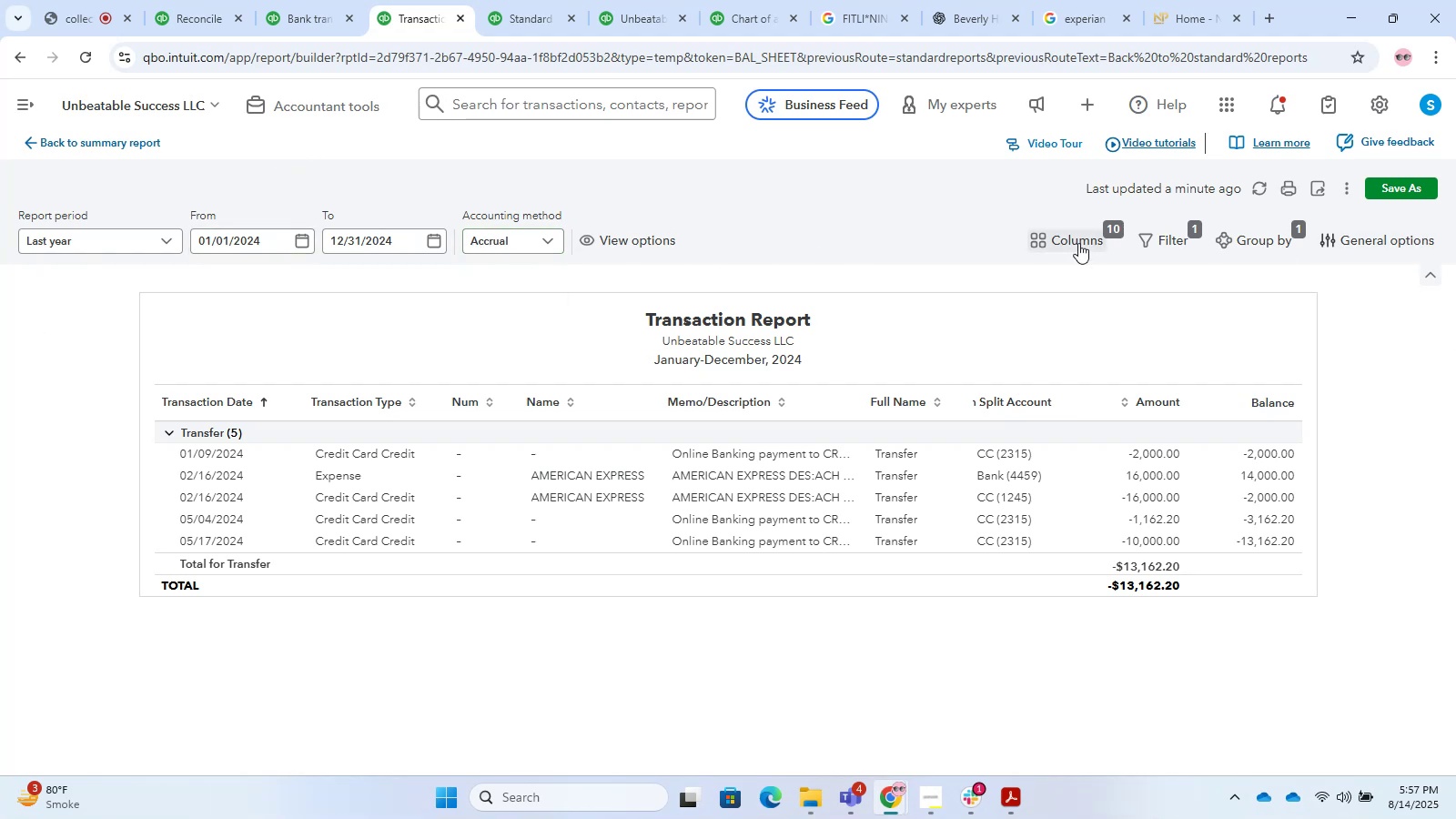 
scroll: coordinate [835, 215], scroll_direction: up, amount: 7.0
 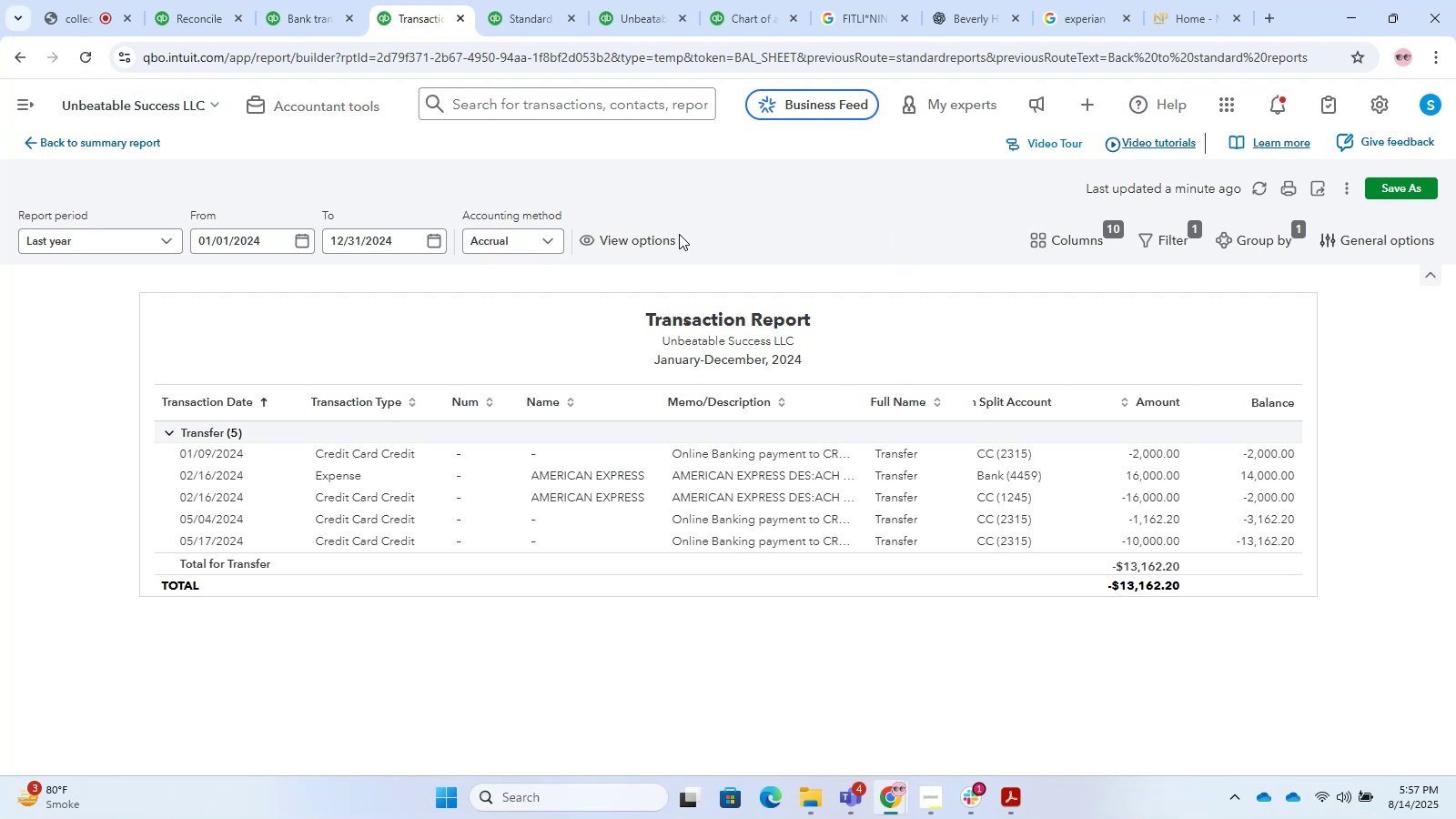 
left_click([647, 240])
 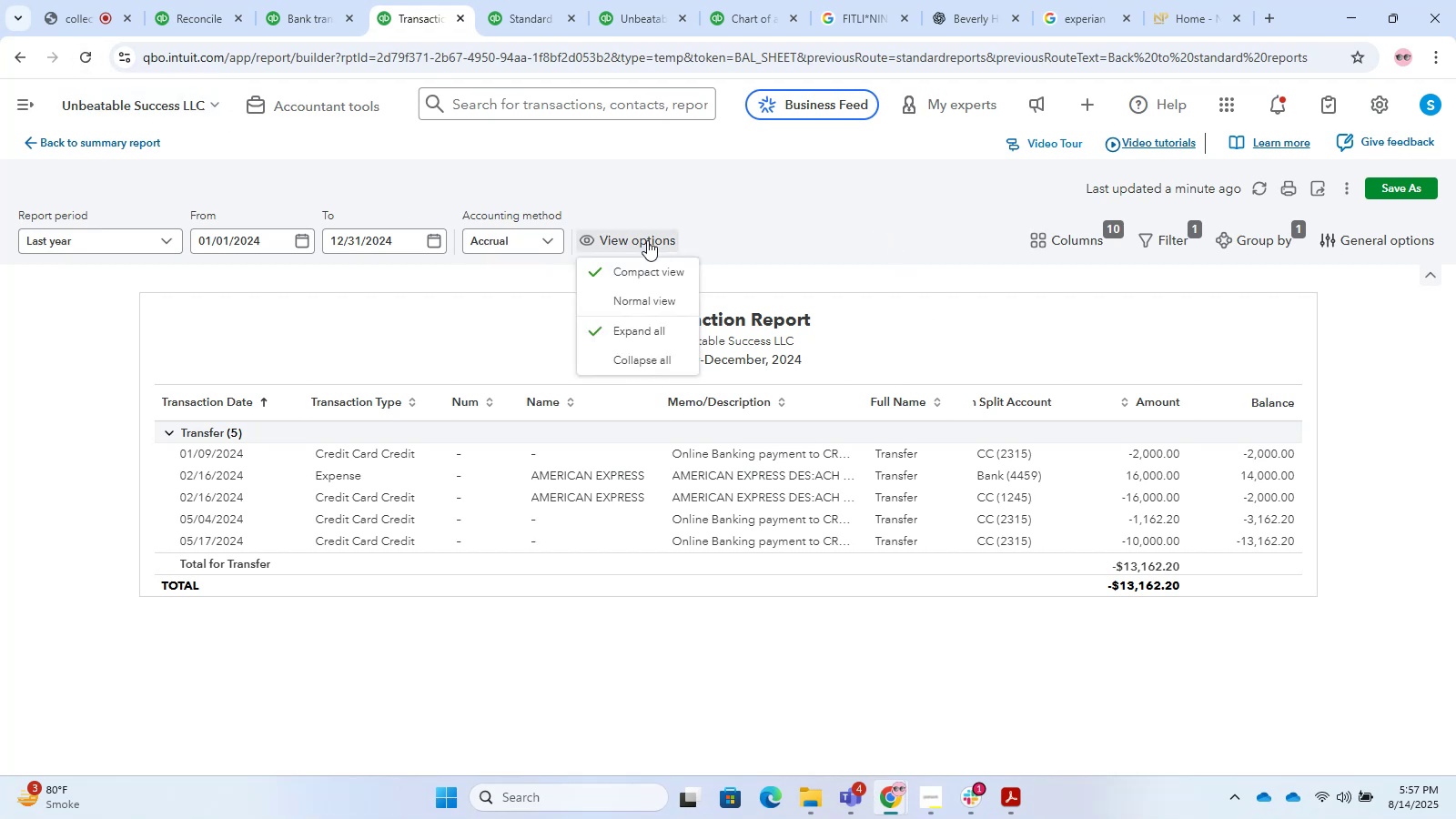 
left_click([647, 240])
 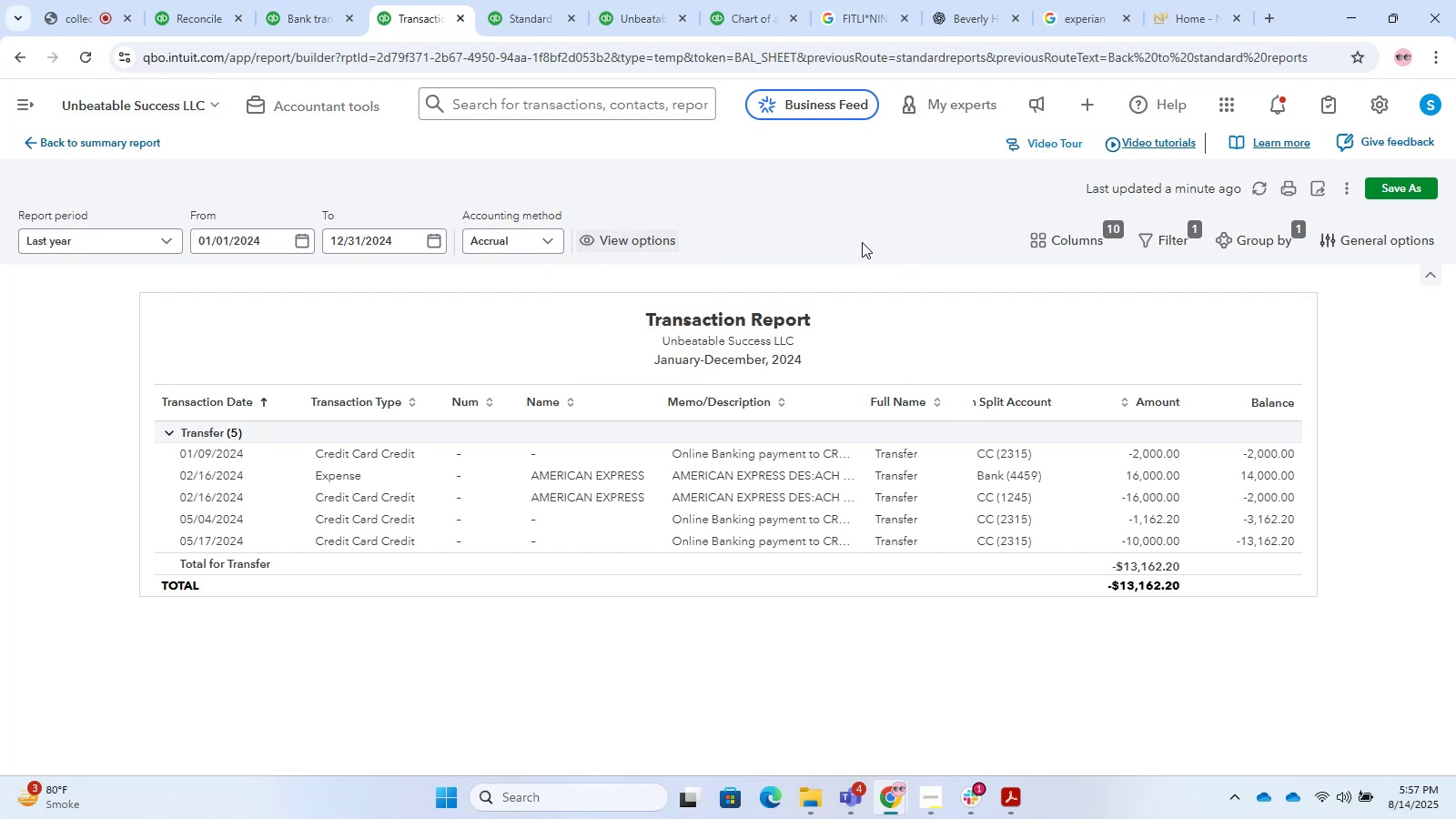 
left_click([862, 242])
 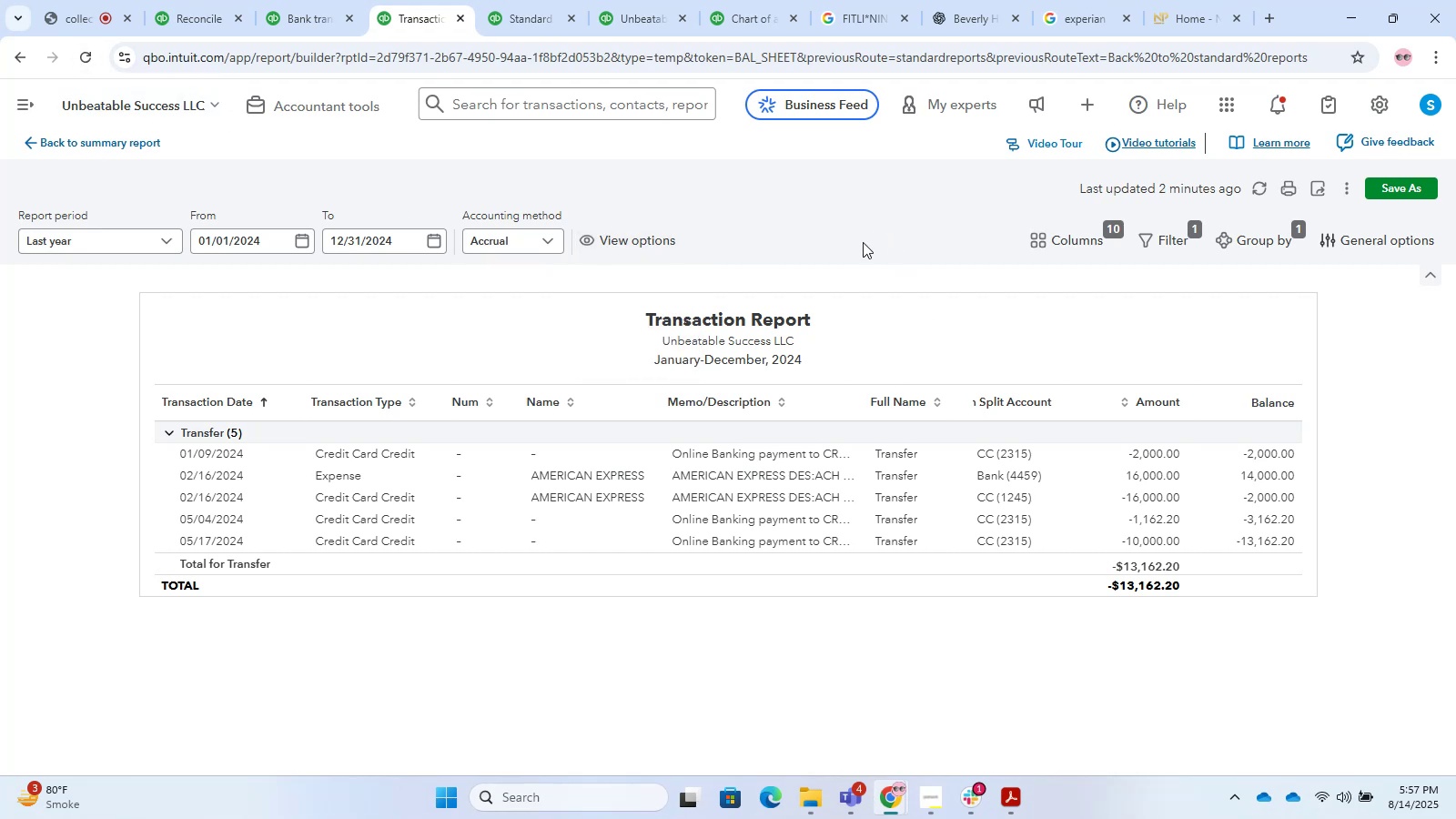 
wait(5.88)
 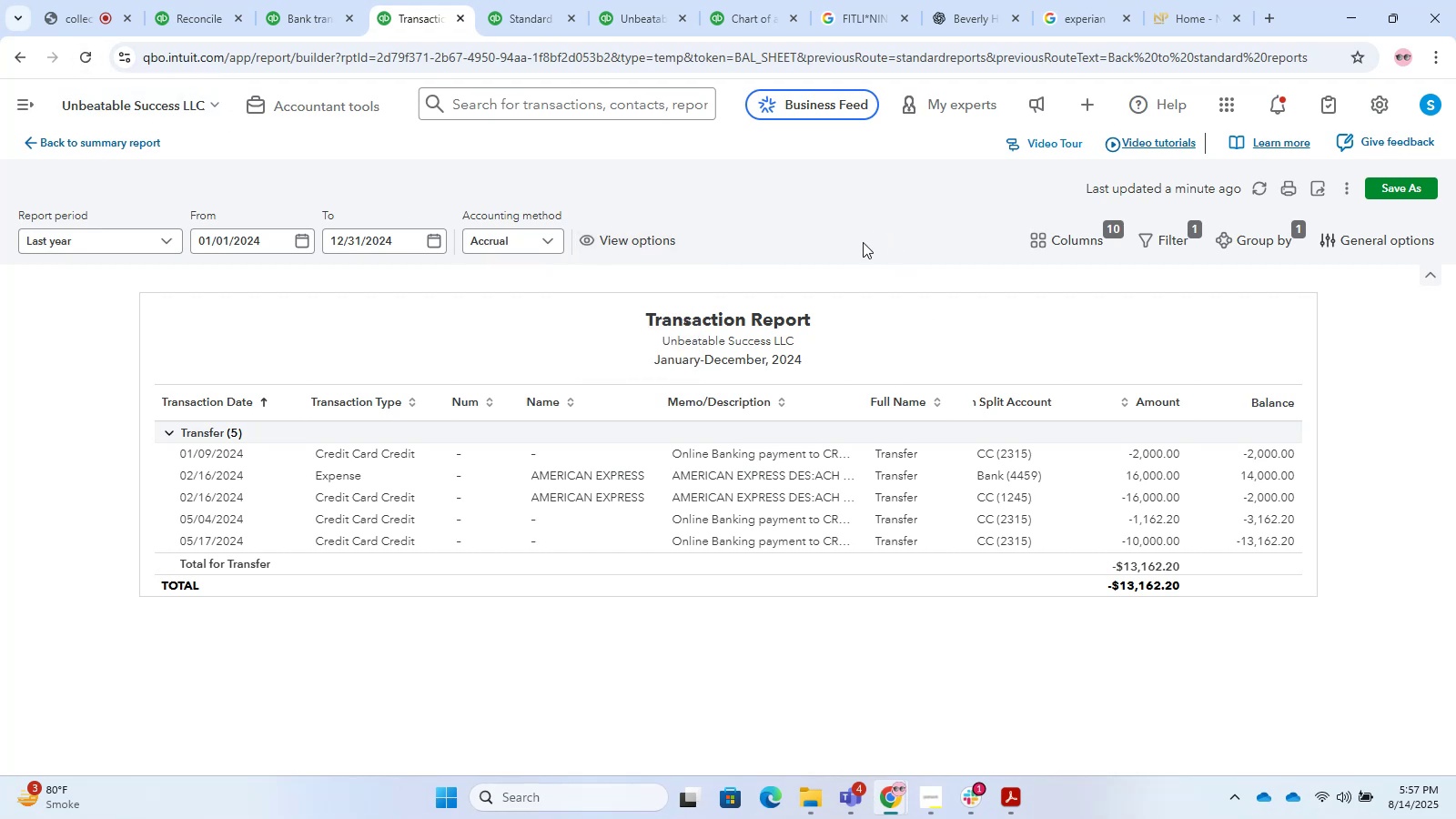 
left_click([83, 62])
 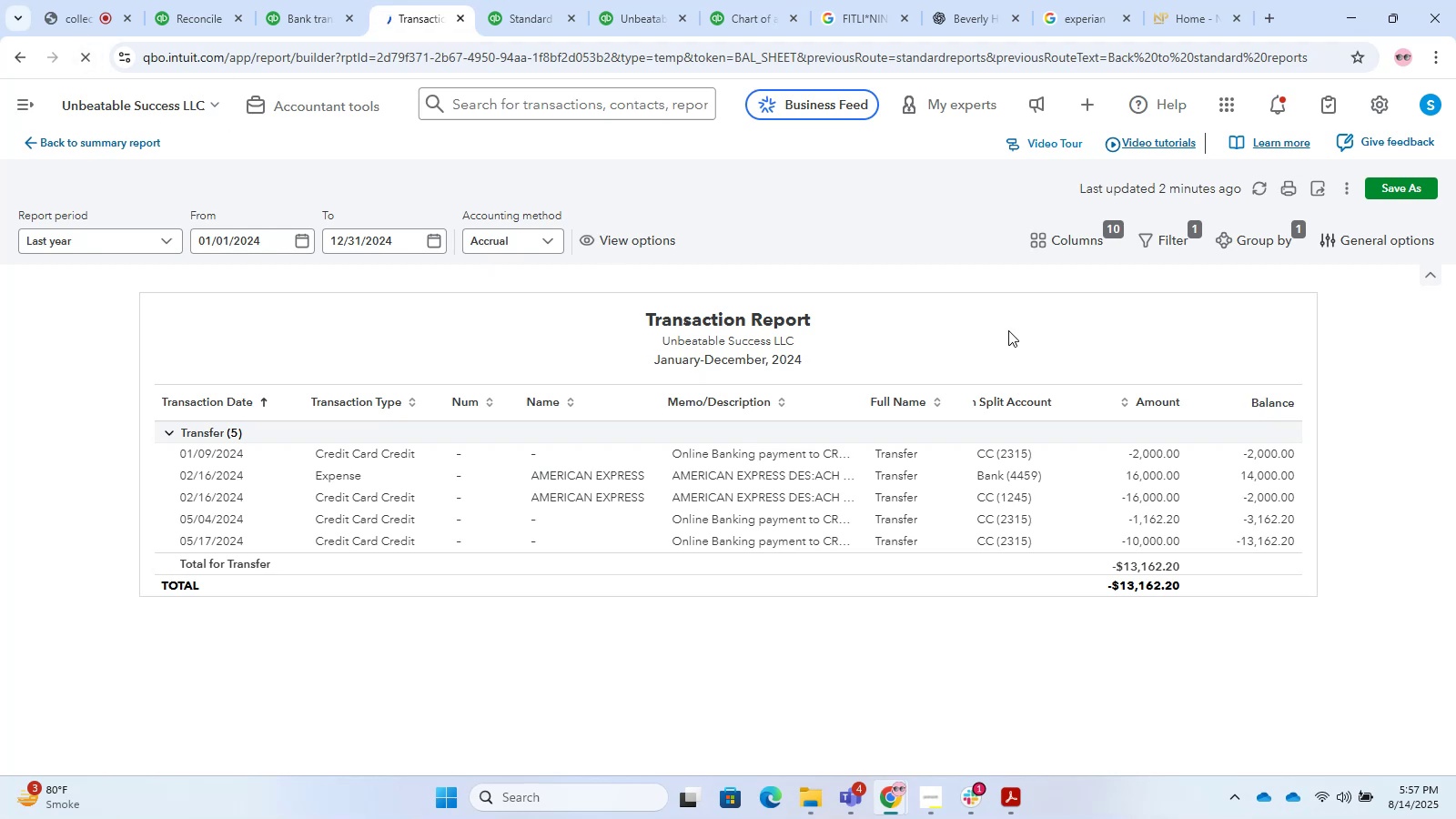 
mouse_move([924, 267])
 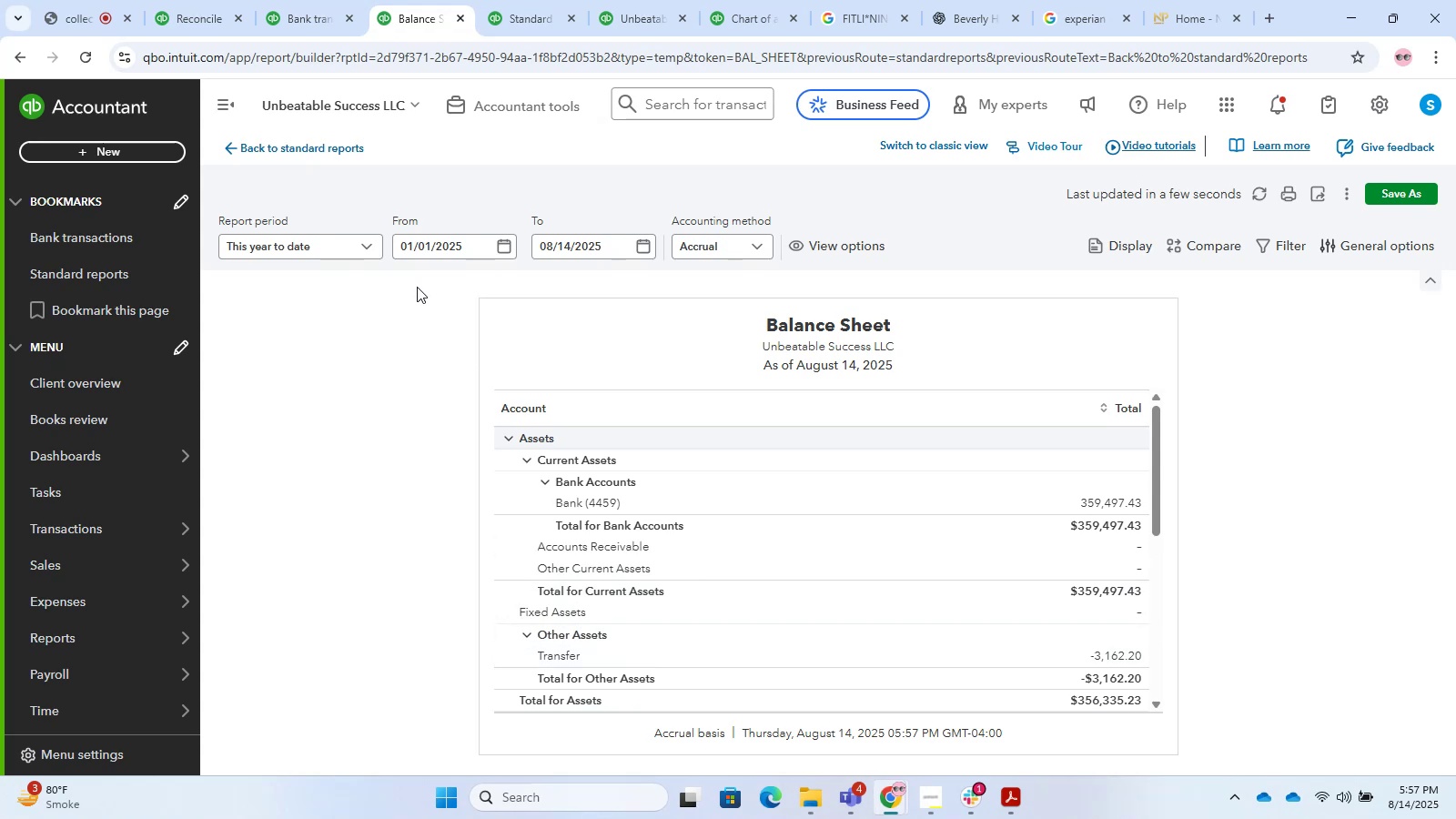 
left_click([345, 250])
 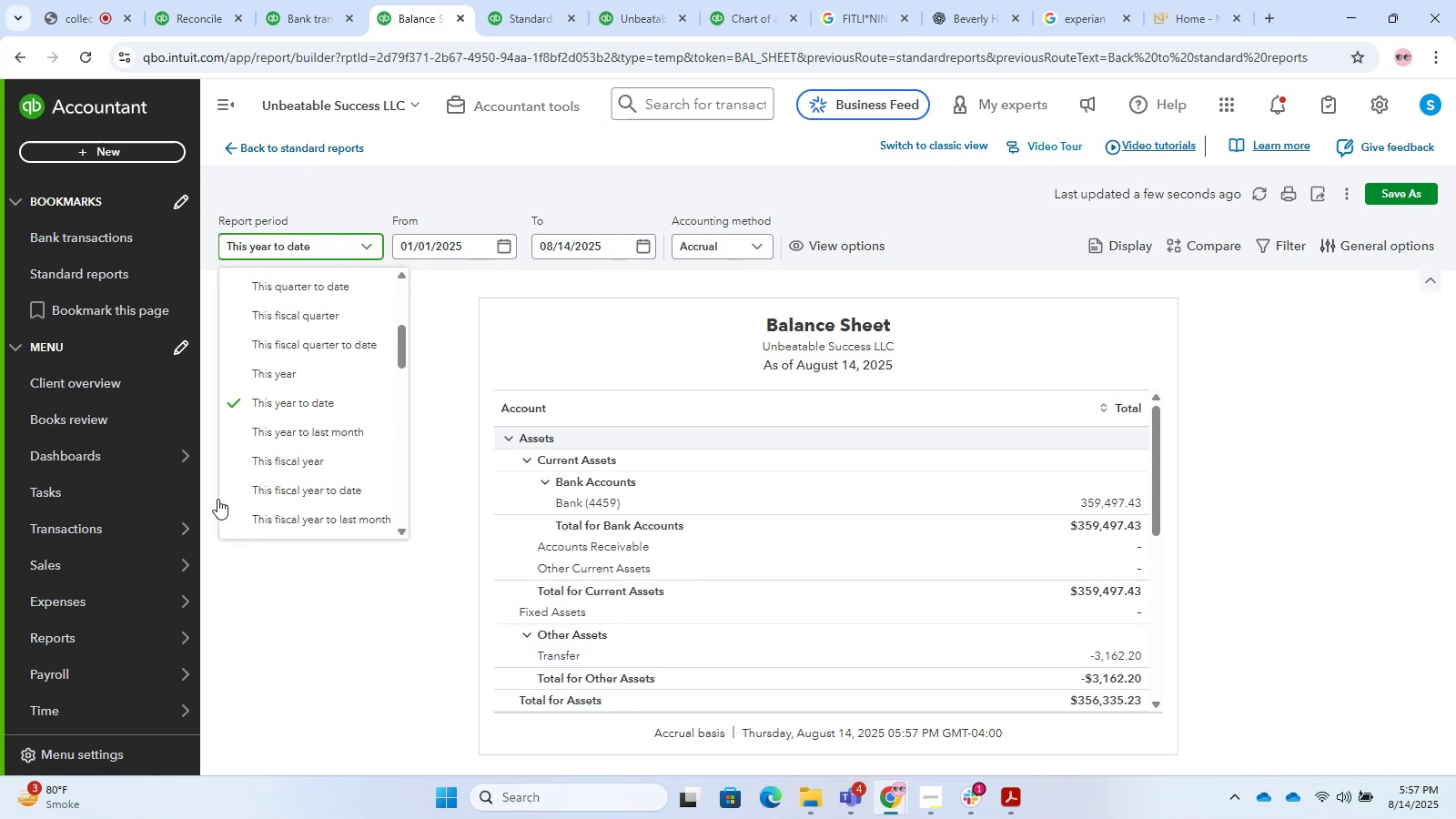 
scroll: coordinate [375, 482], scroll_direction: down, amount: 7.0
 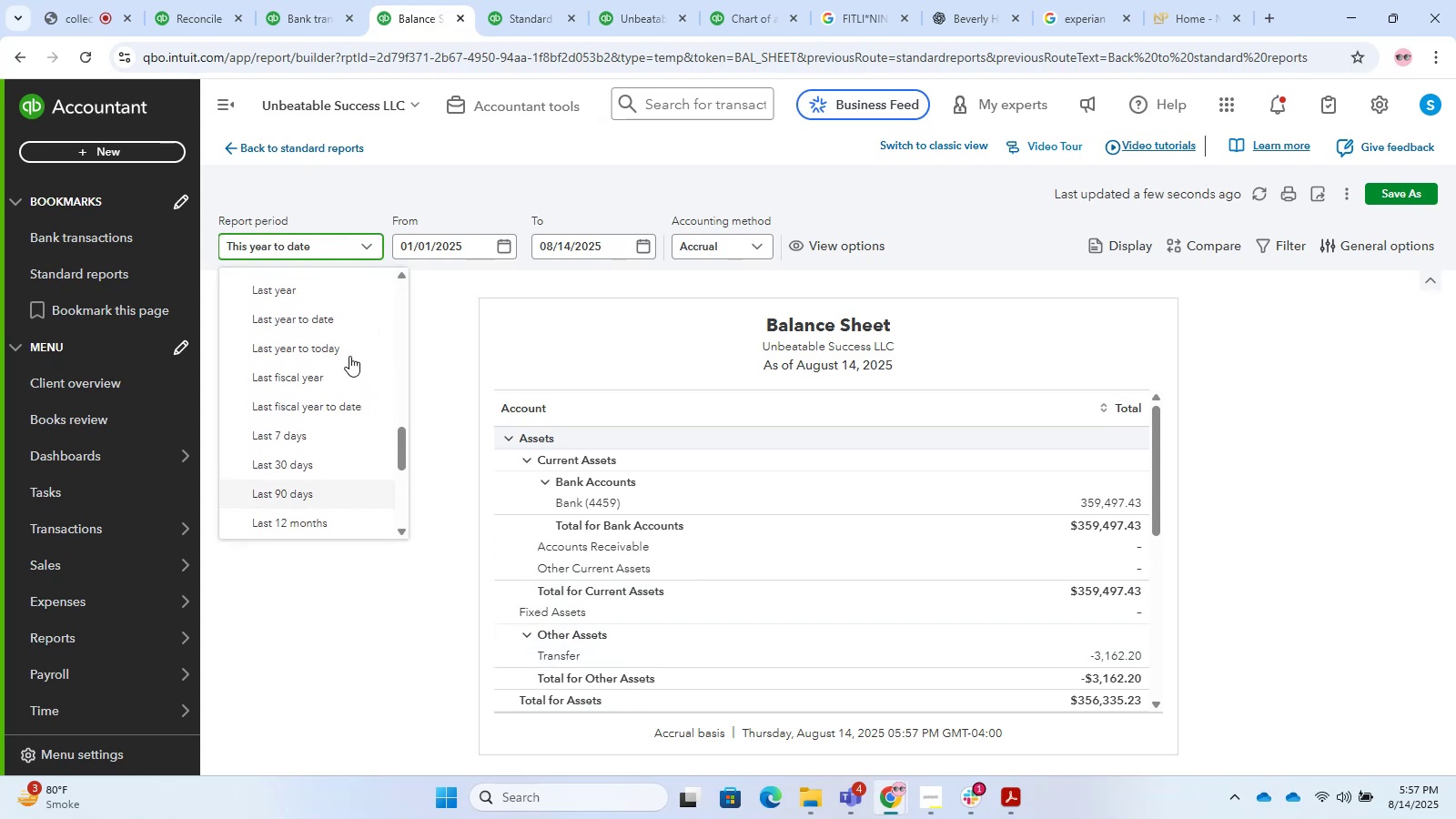 
left_click([310, 296])
 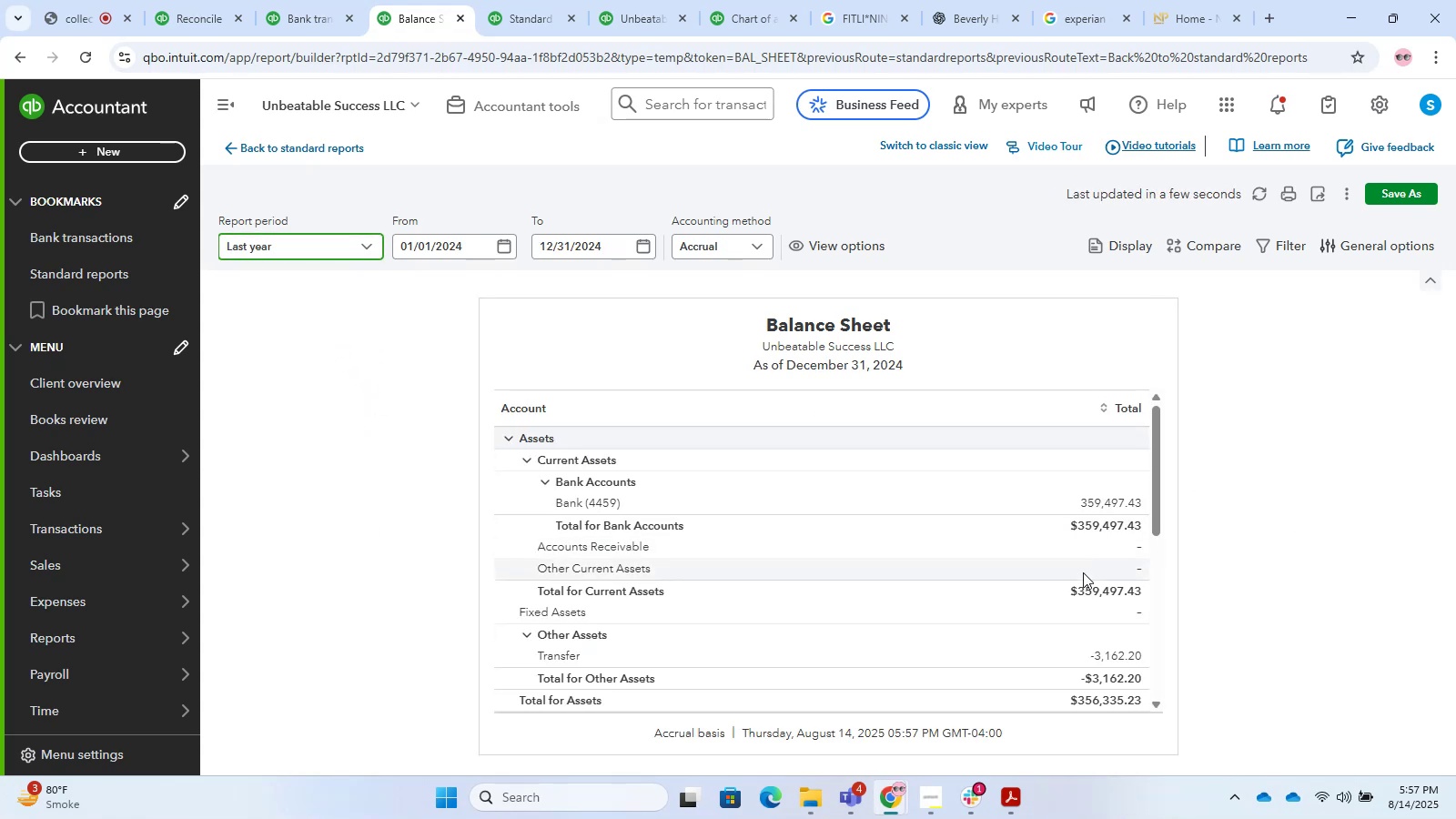 
left_click([1100, 649])
 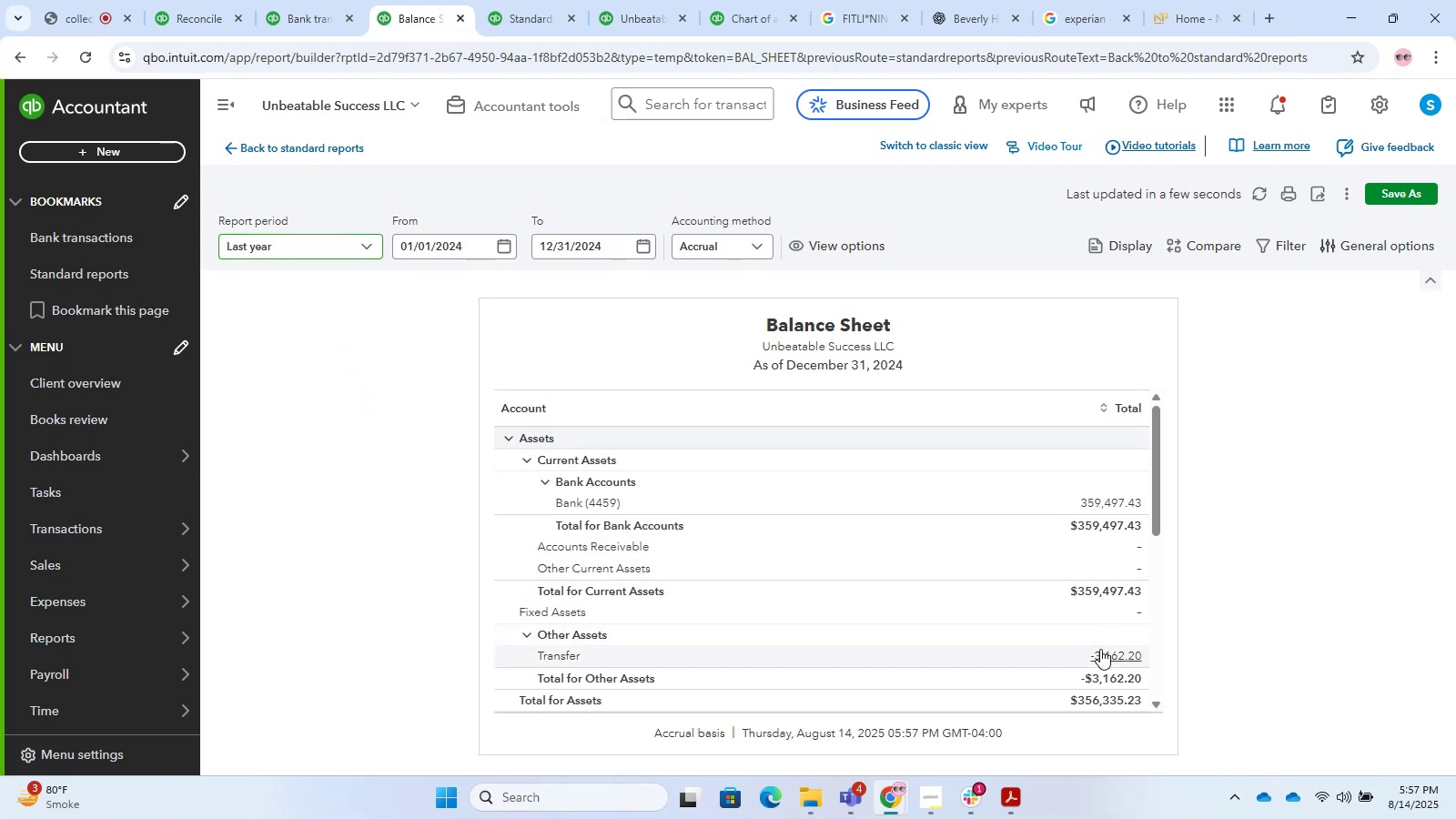 
mouse_move([1250, 603])
 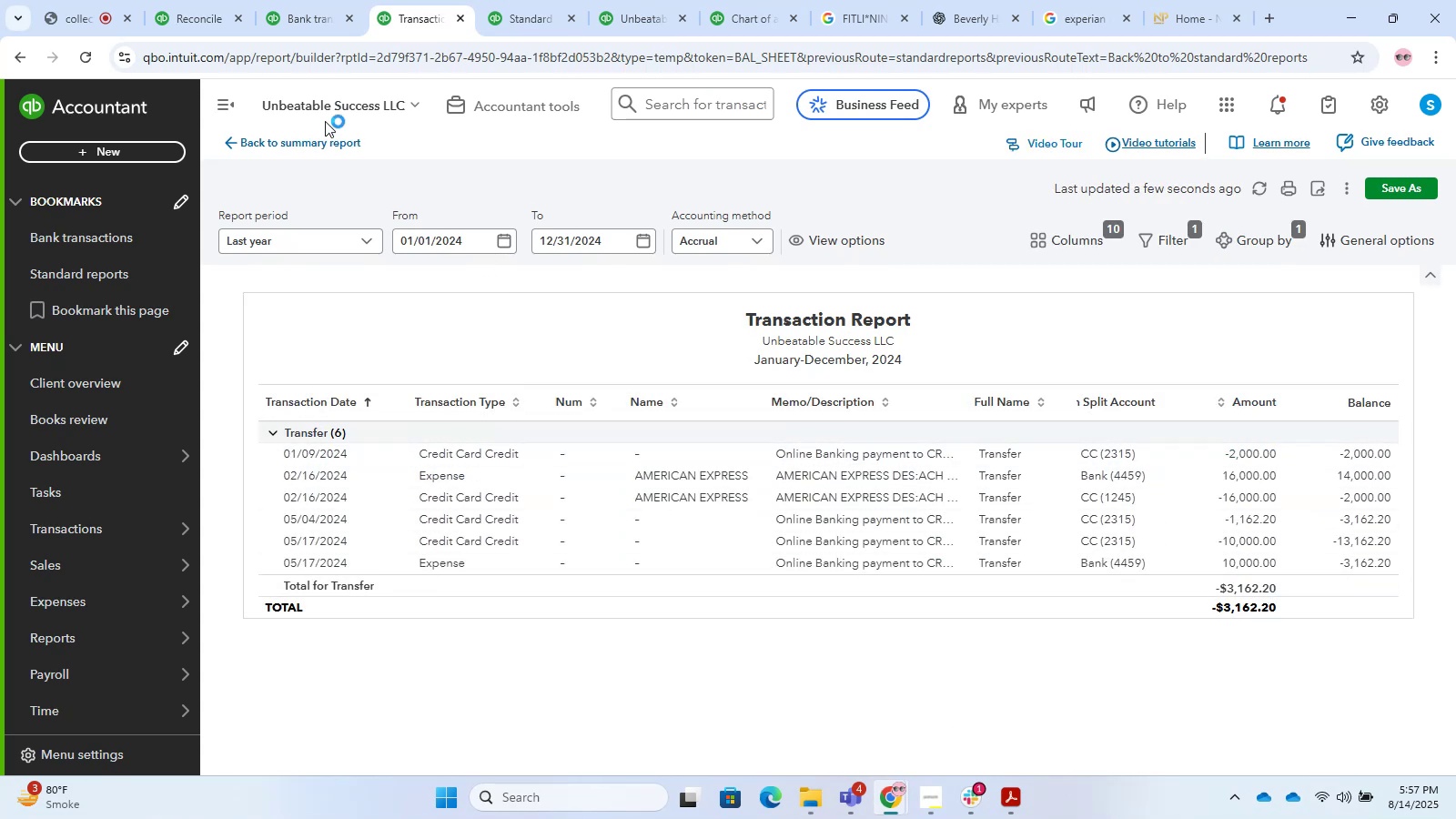 
wait(6.49)
 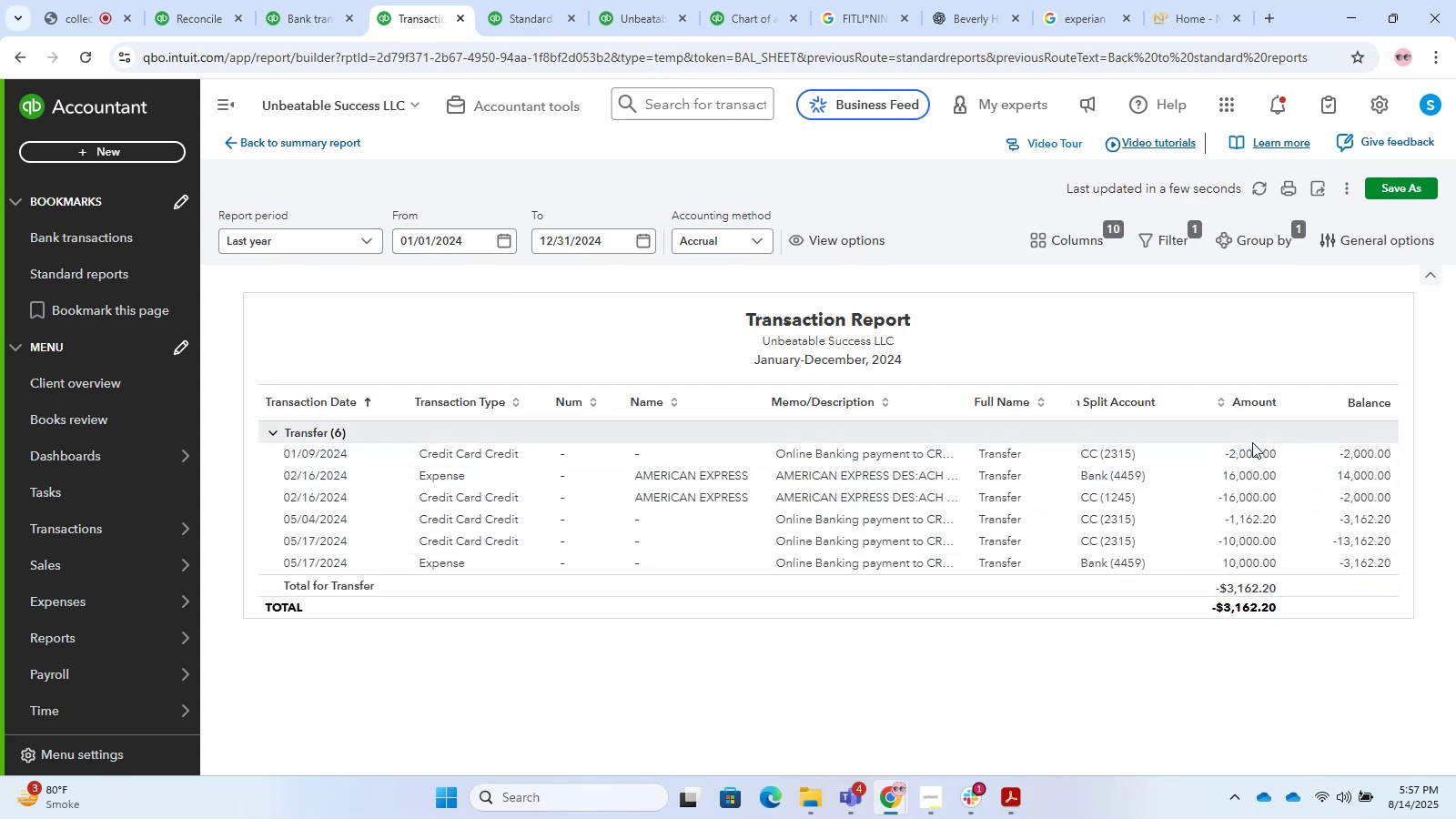 
left_click([304, 8])
 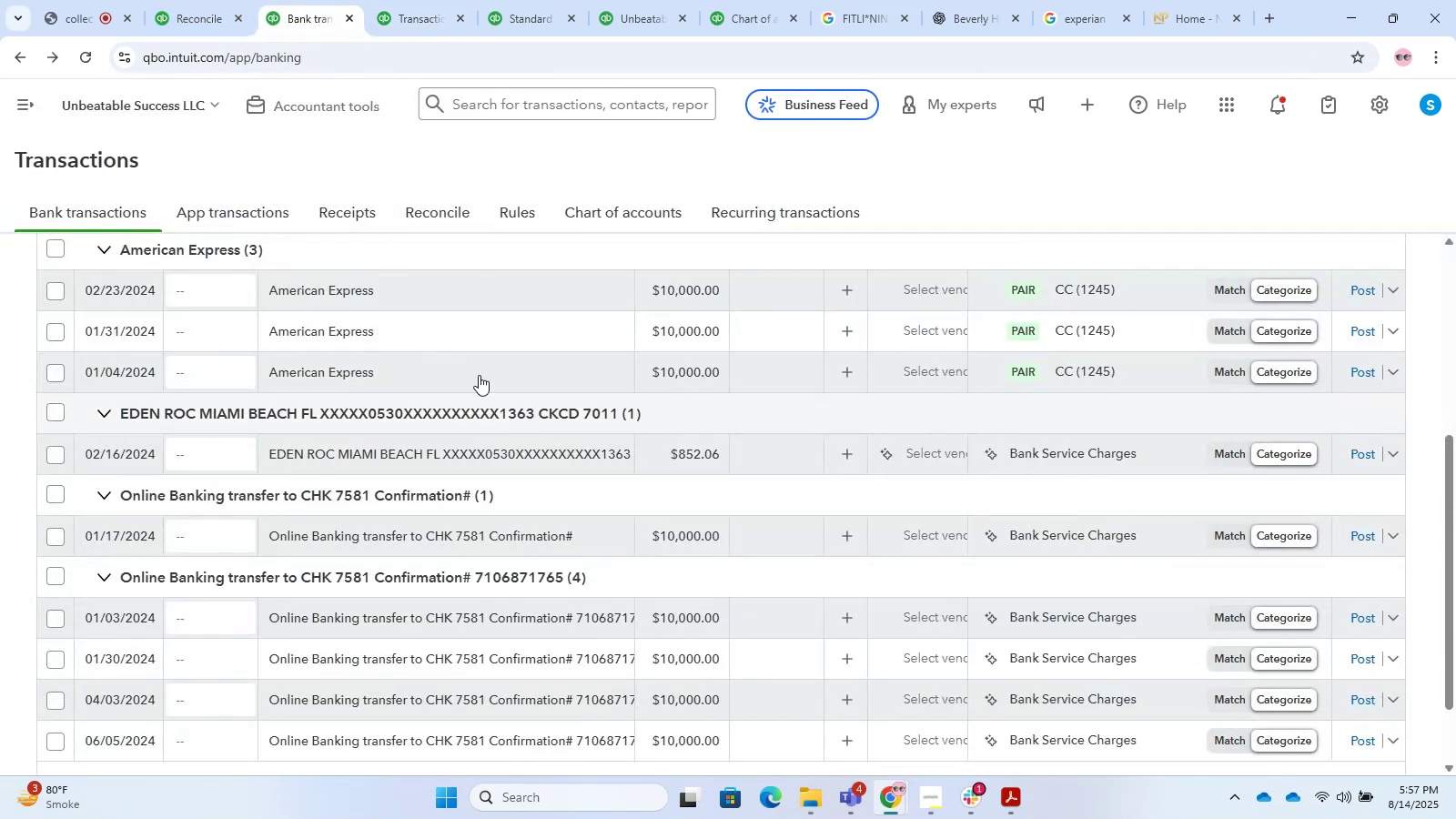 
scroll: coordinate [1412, 518], scroll_direction: up, amount: 6.0
 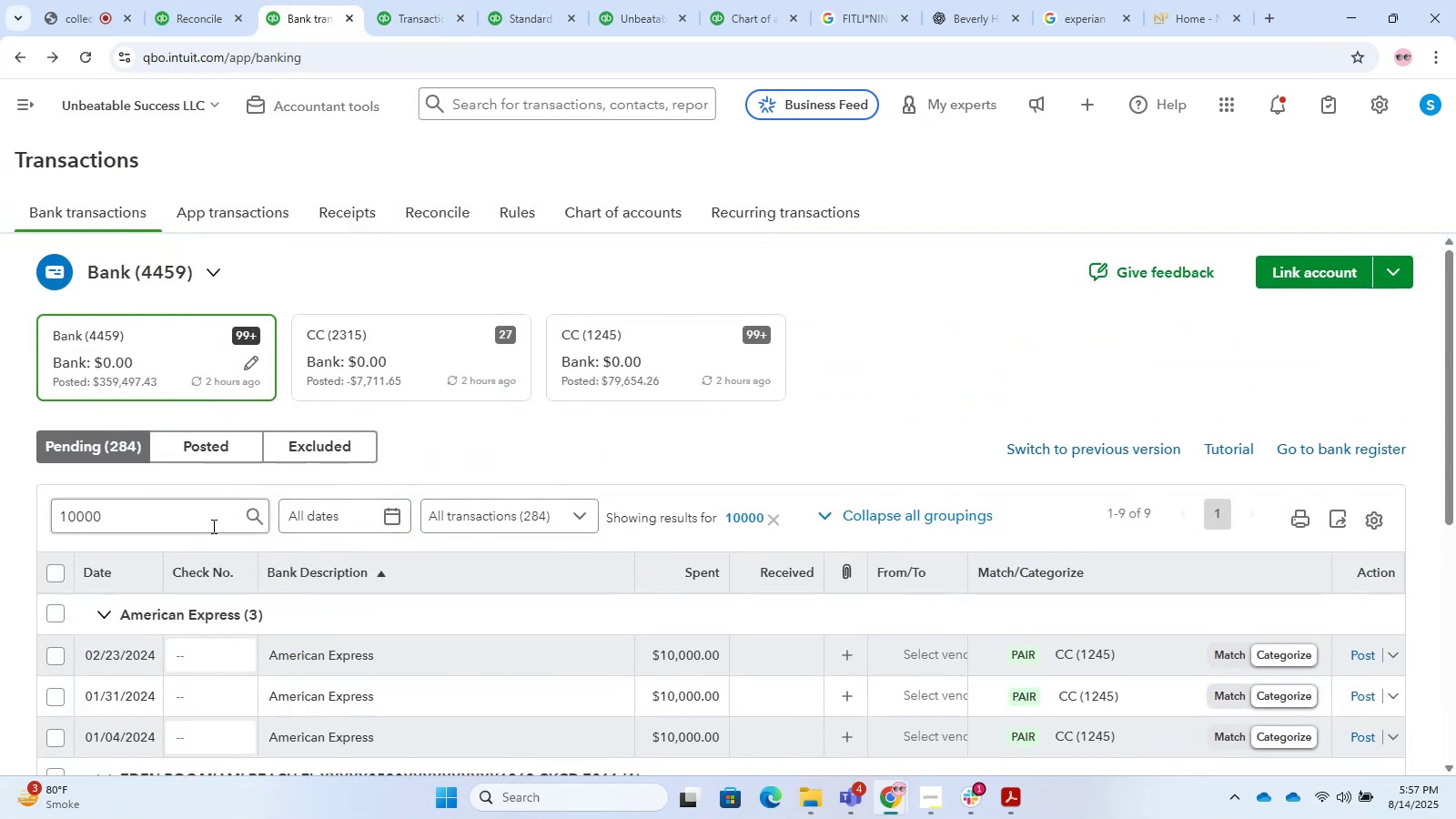 
double_click([208, 527])
 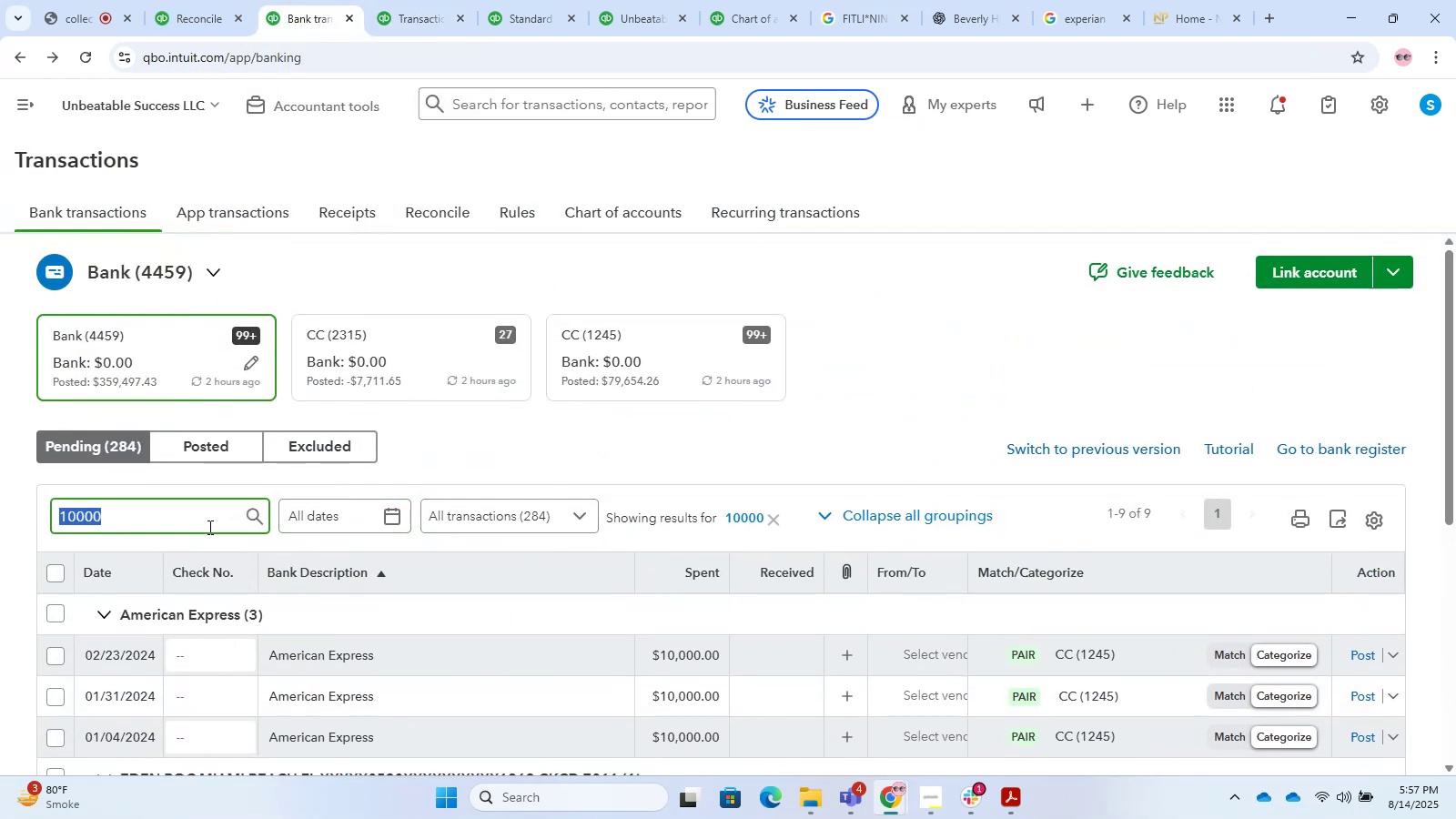 
triple_click([208, 527])
 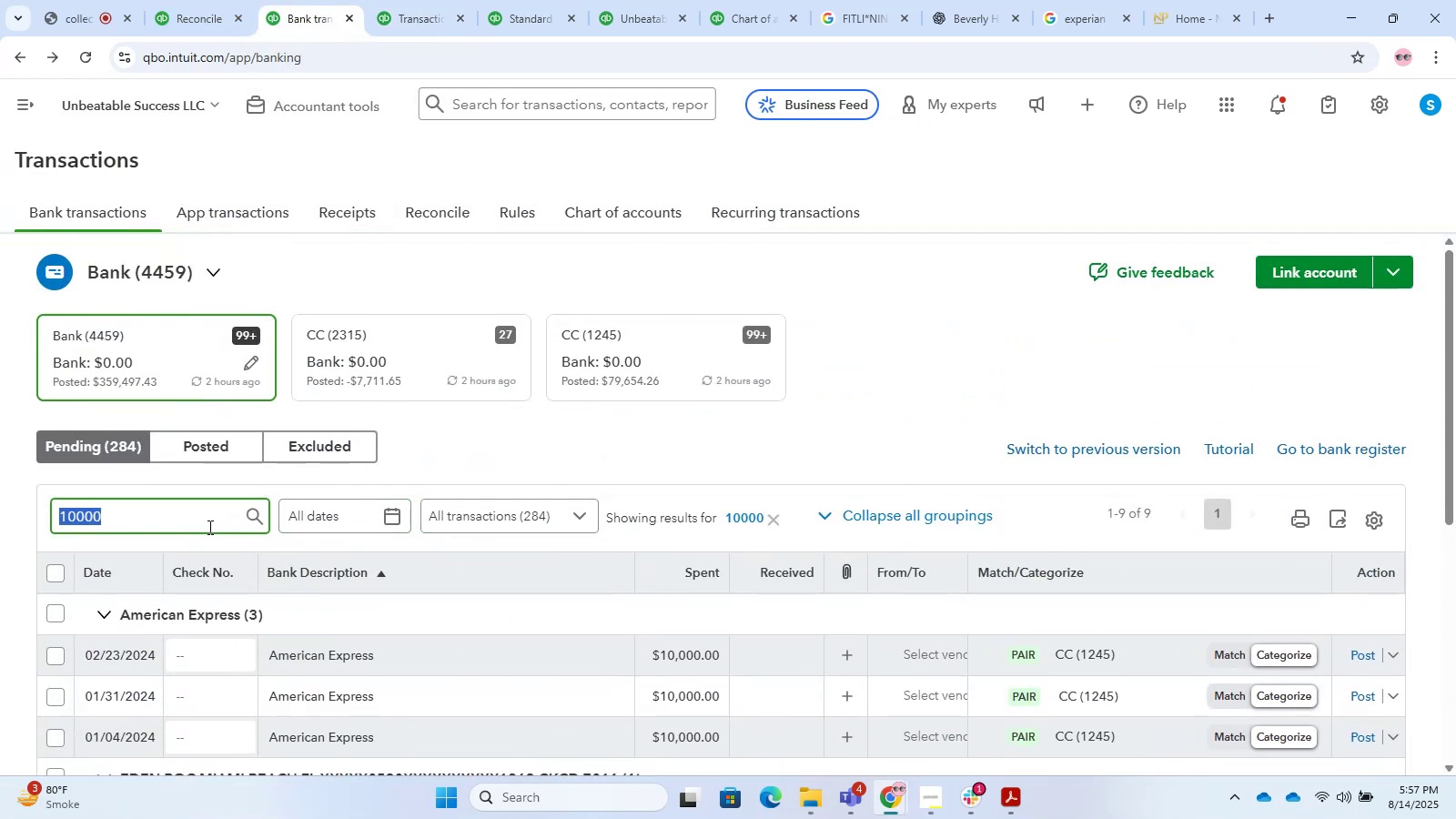 
key(Numpad2)
 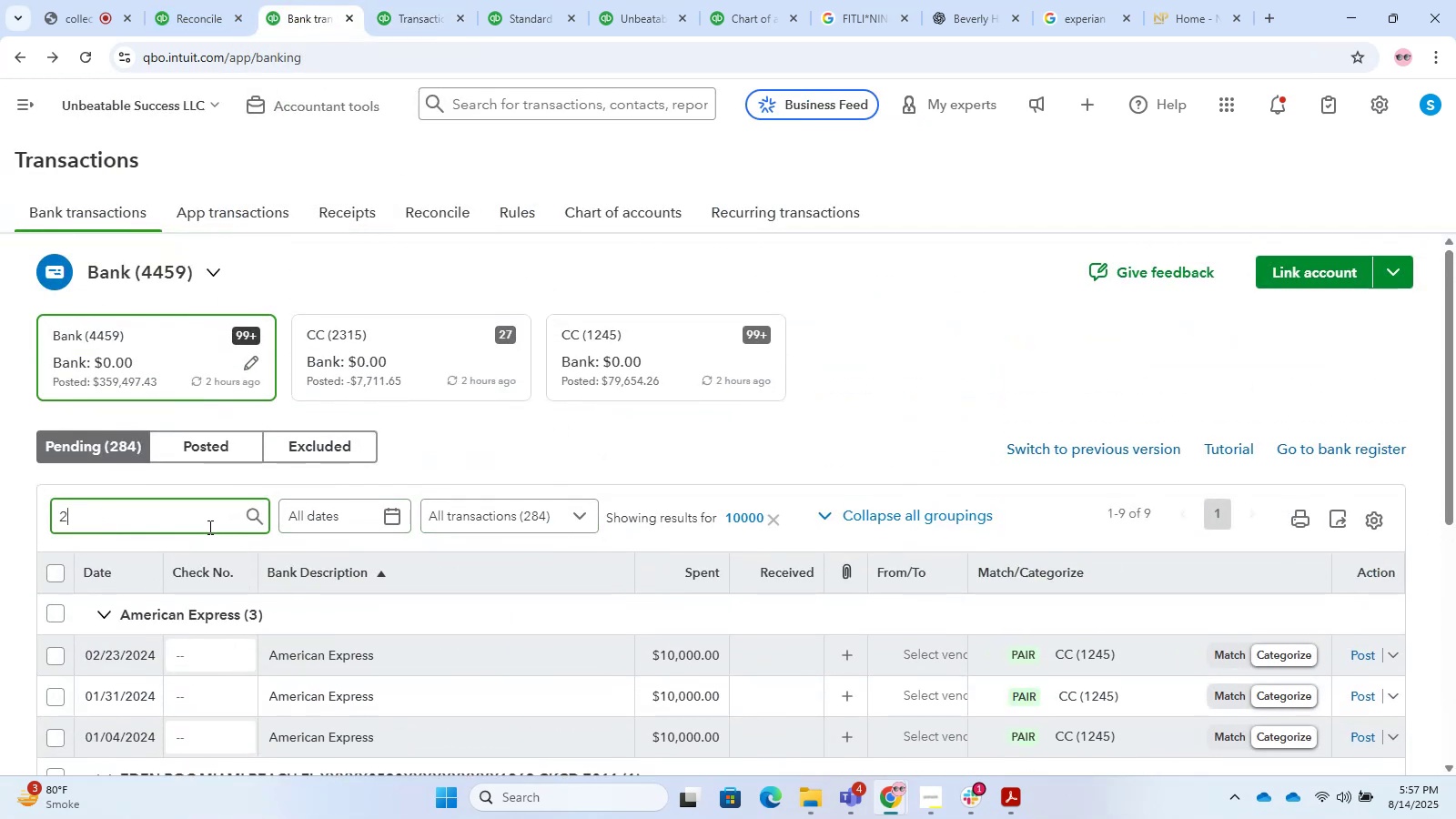 
key(Numpad0)
 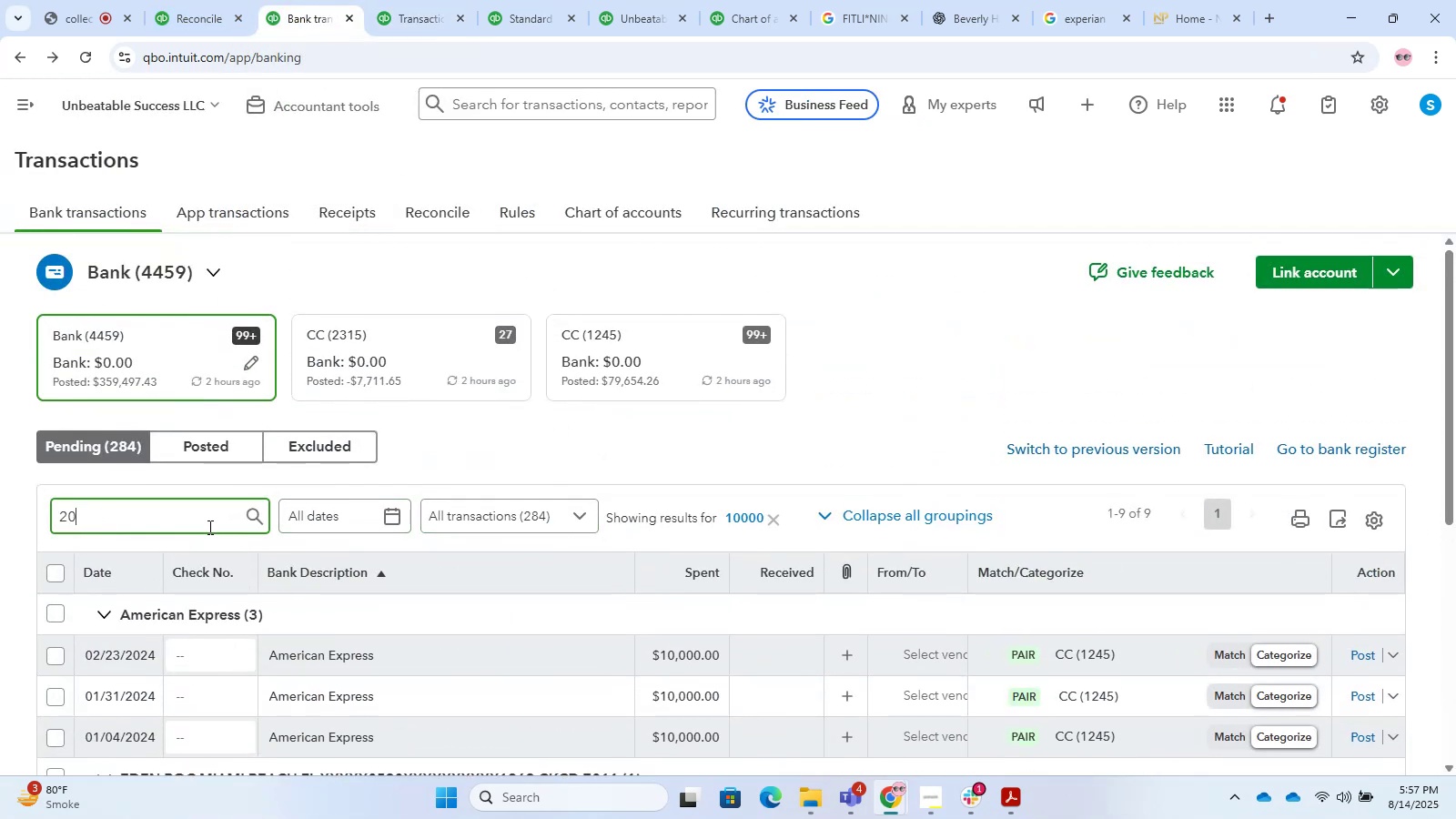 
key(Numpad0)
 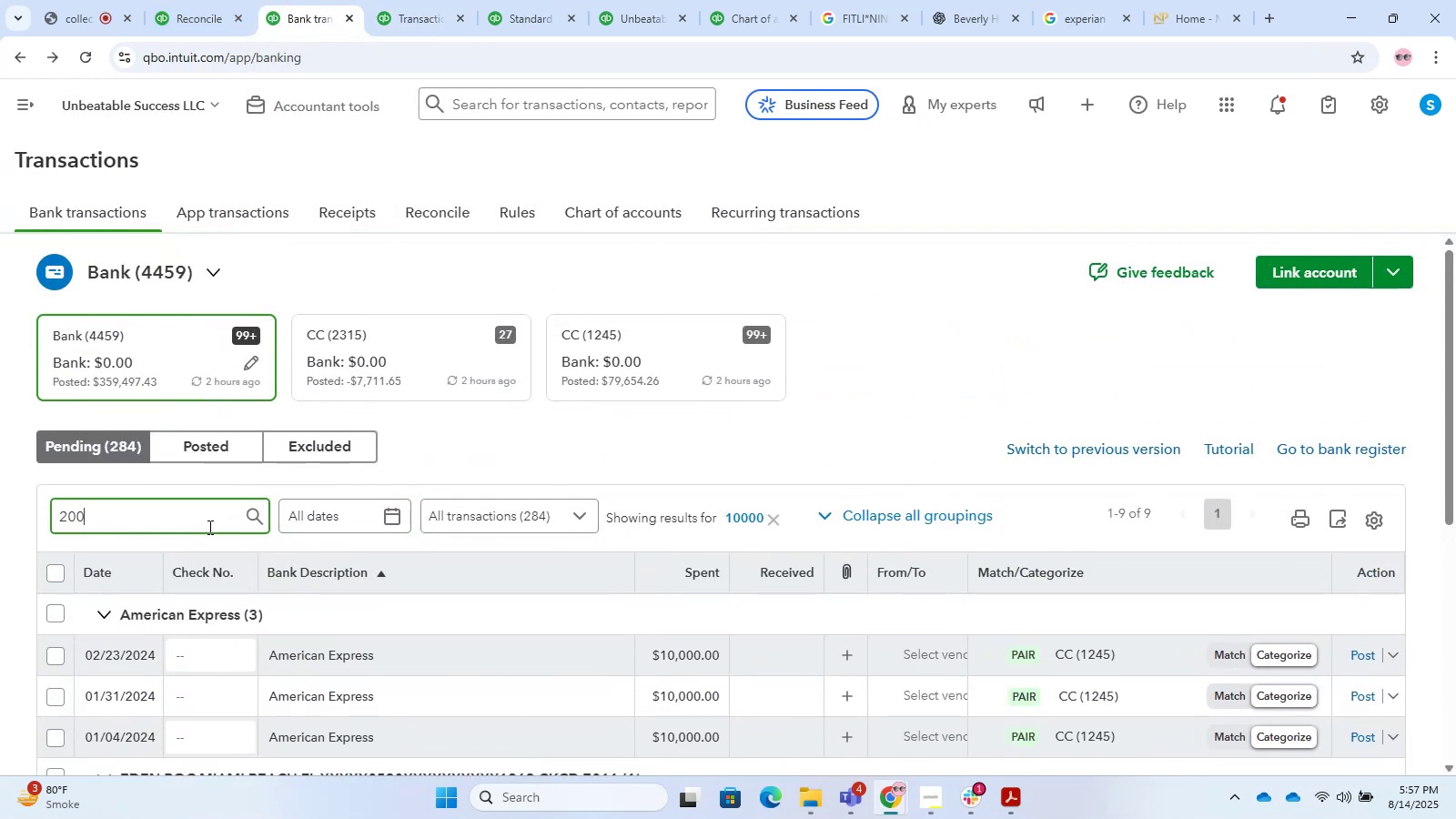 